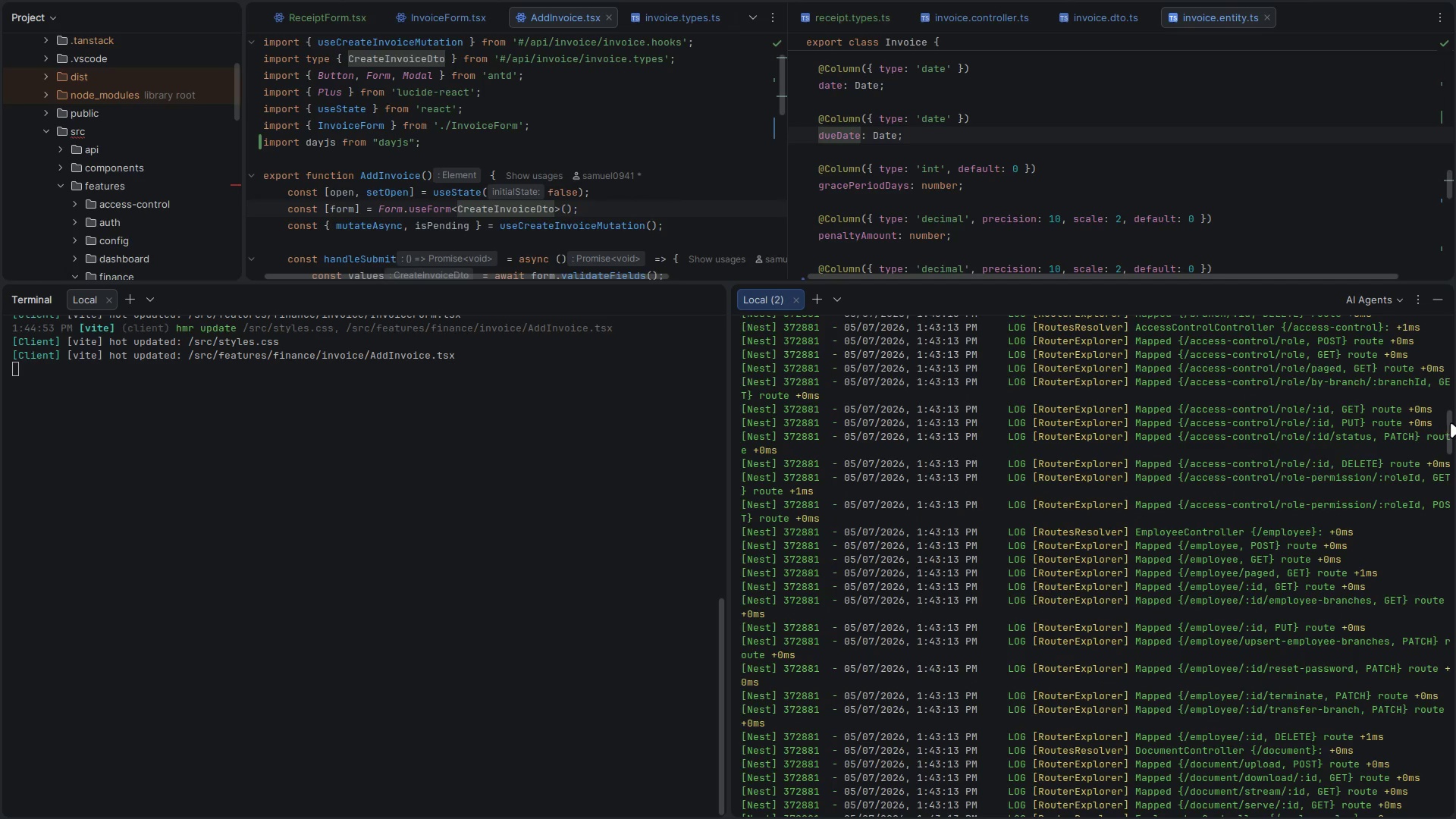 
left_click_drag(start_coordinate=[1451, 425], to_coordinate=[1455, 818])
 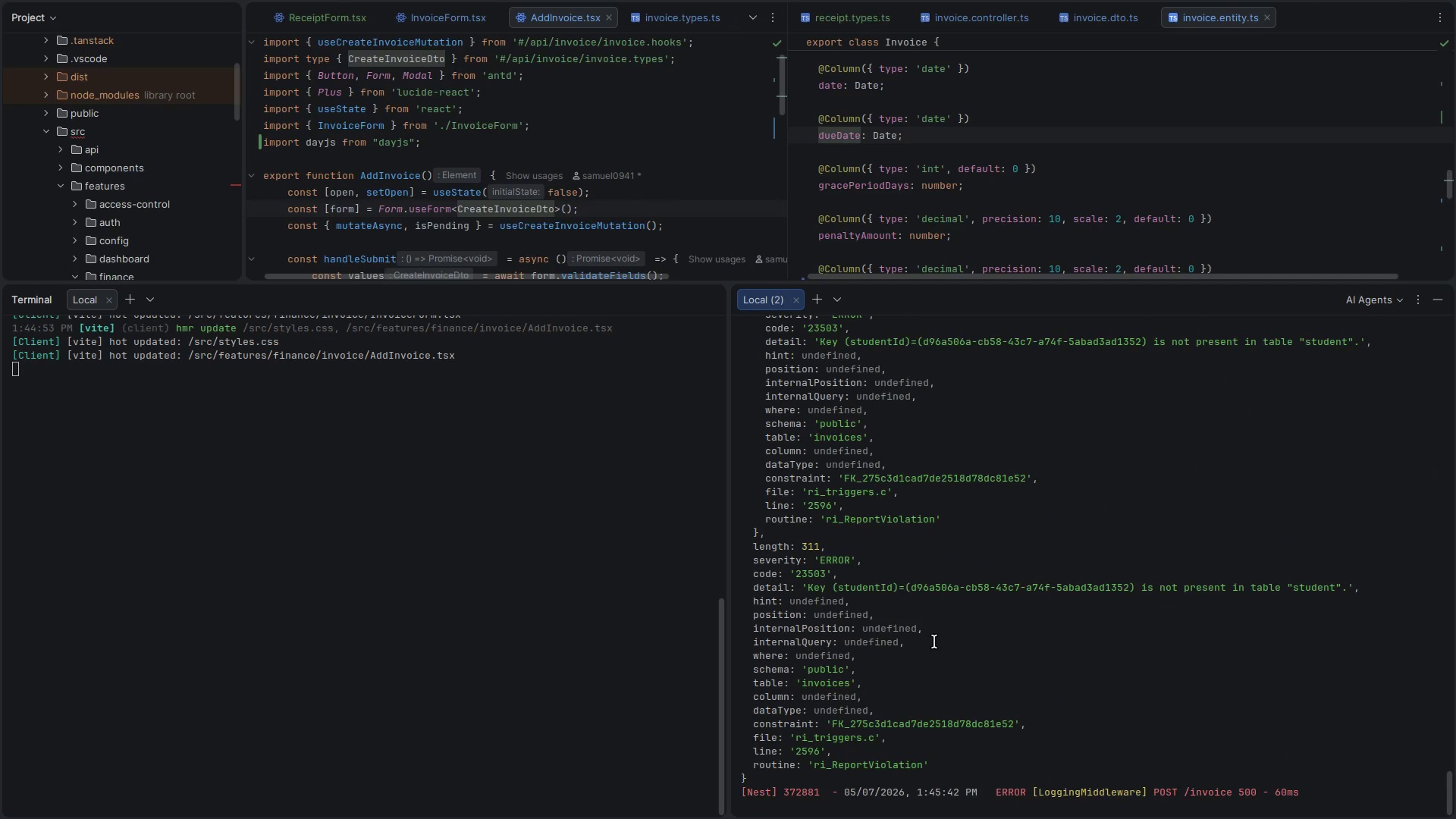 
wait(9.91)
 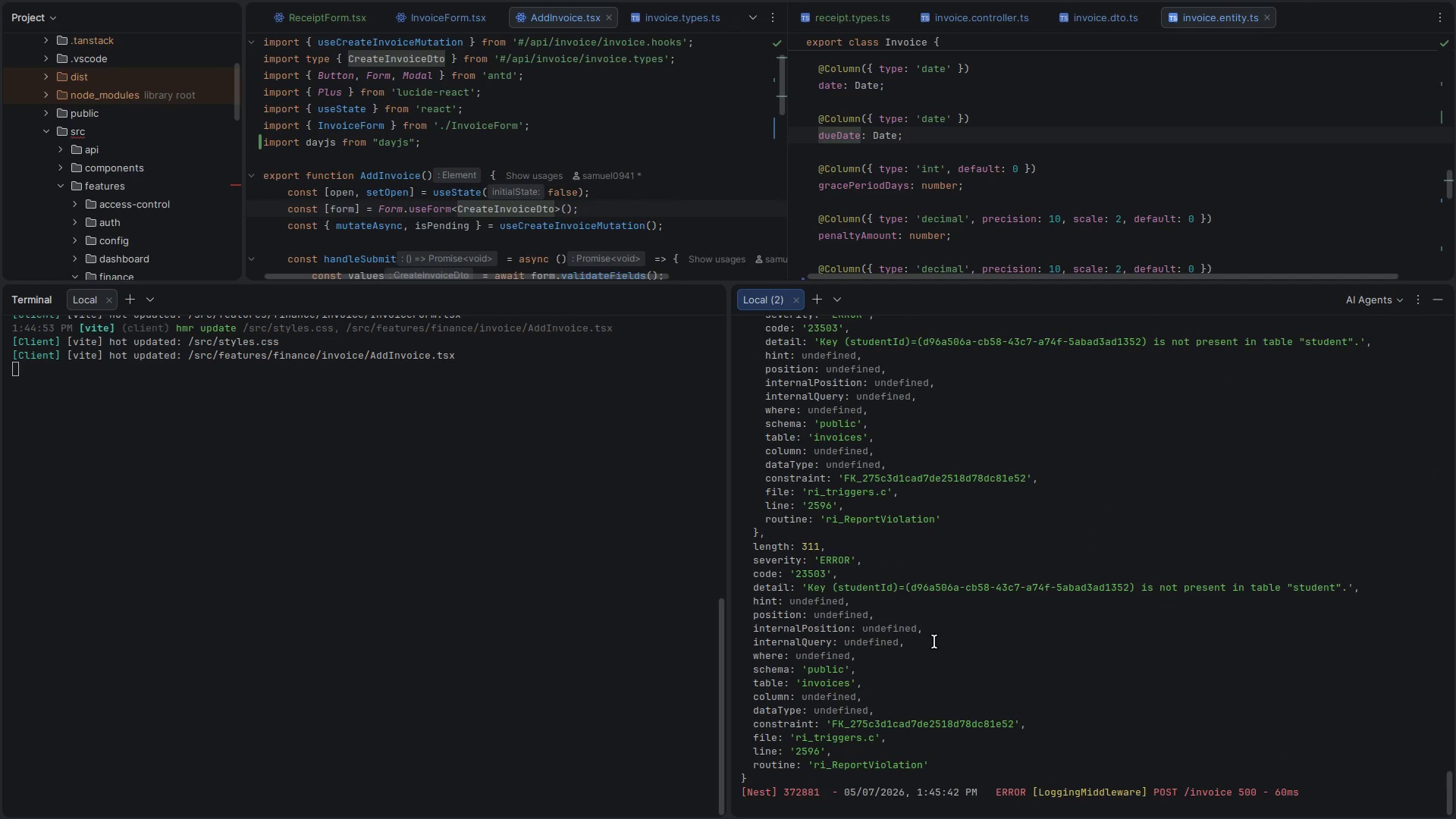 
left_click([640, 218])
 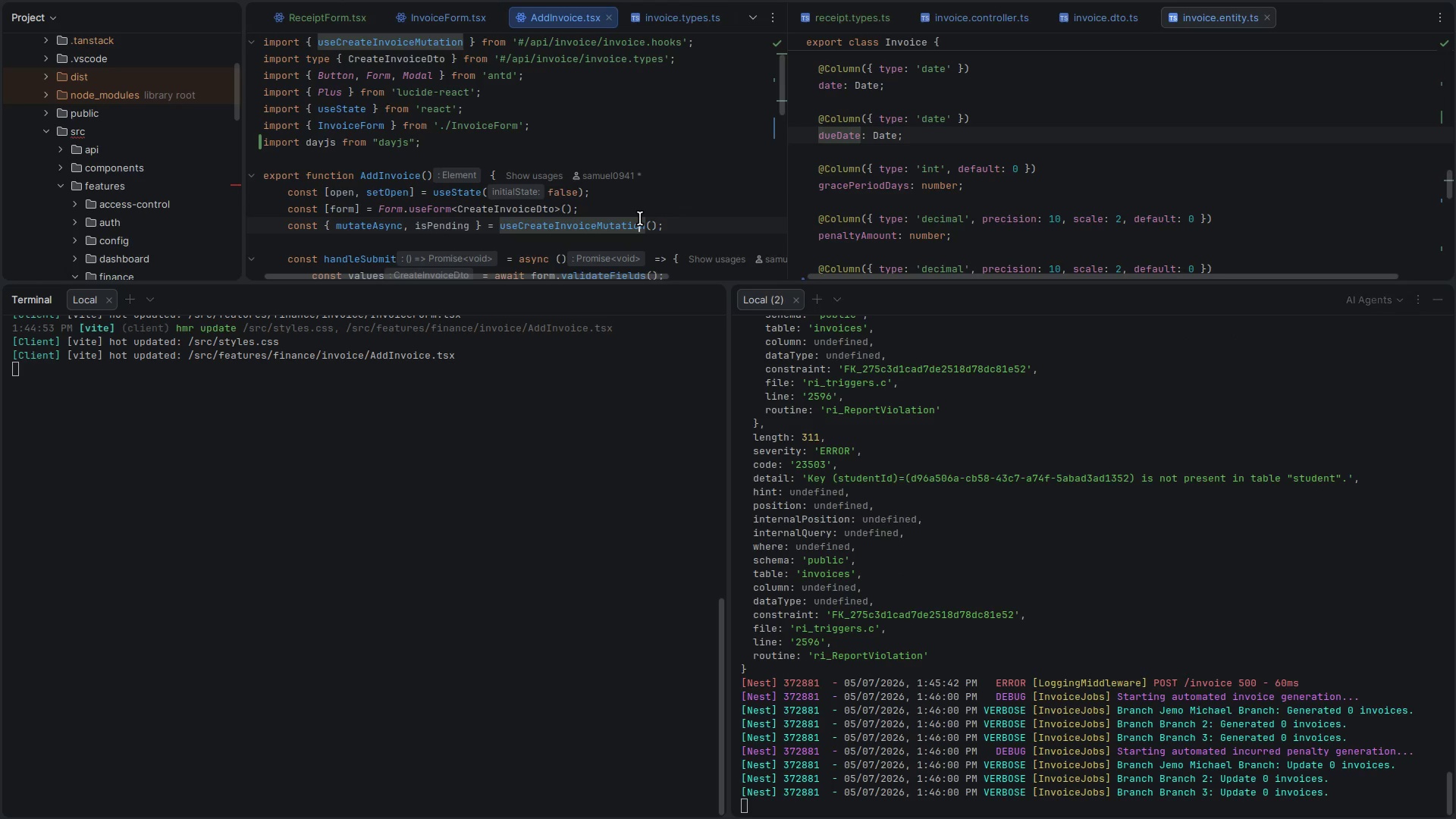 
key(Control+Backquote)
 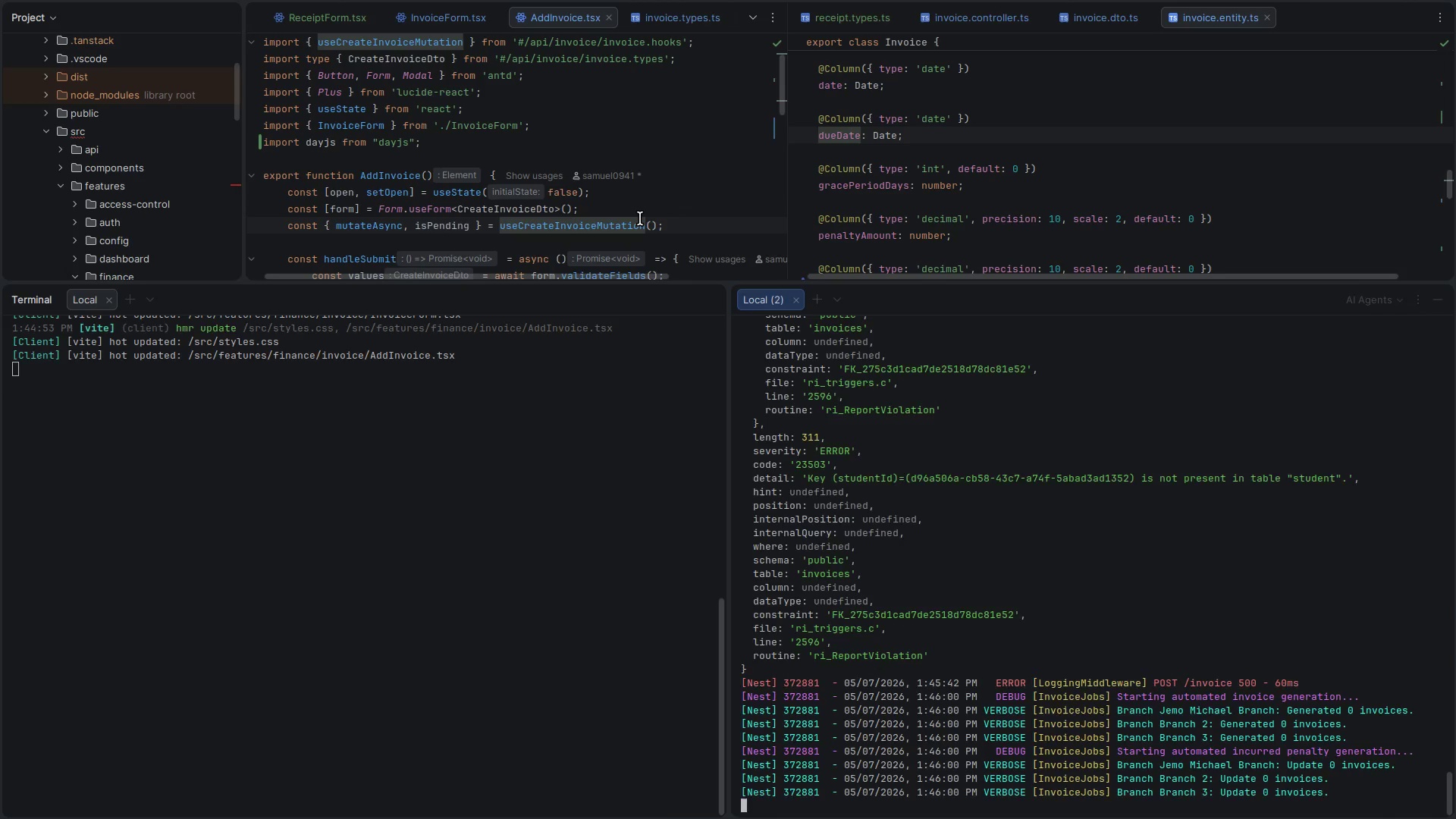 
key(Control+Backquote)
 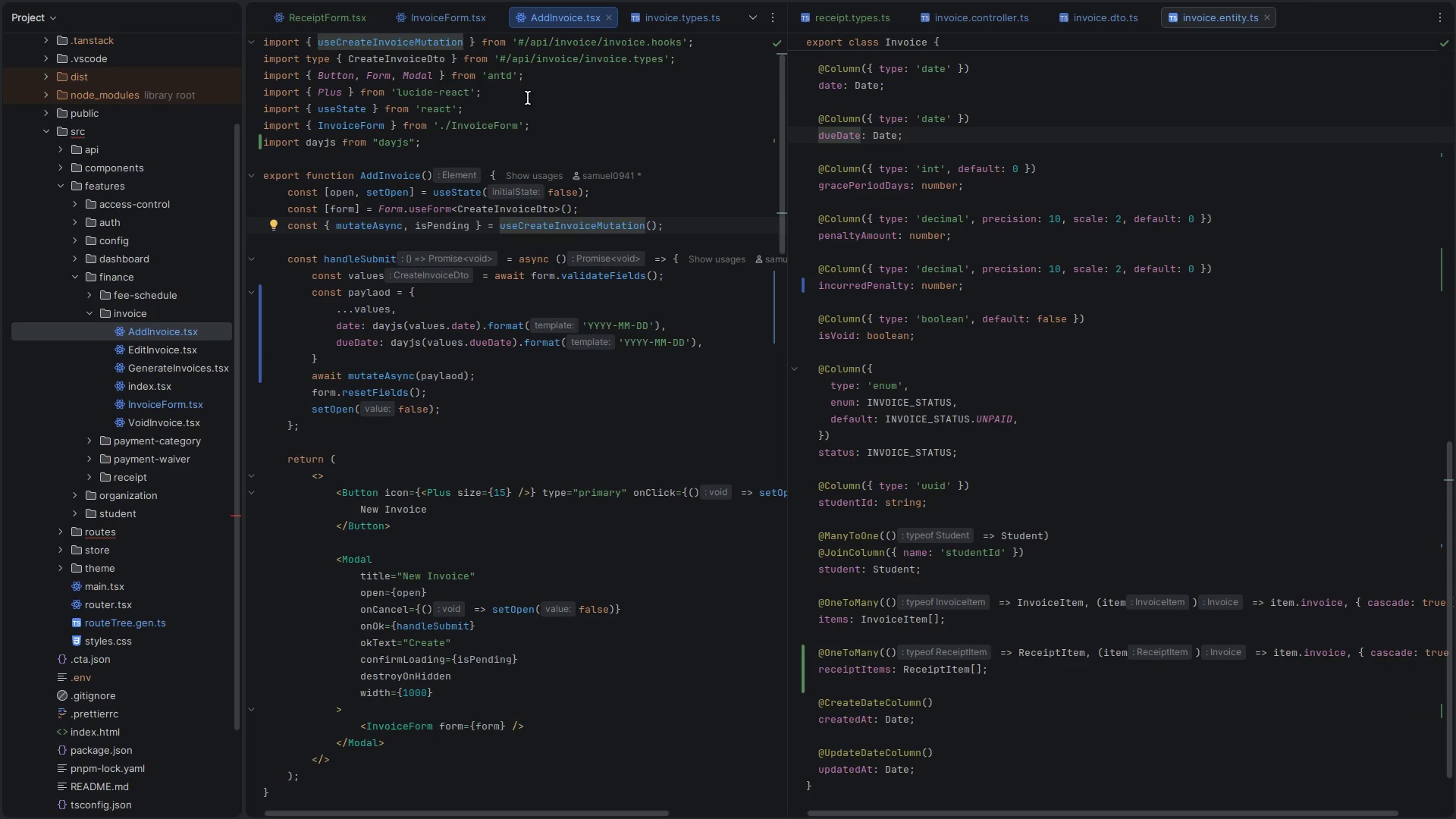 
left_click([438, 16])
 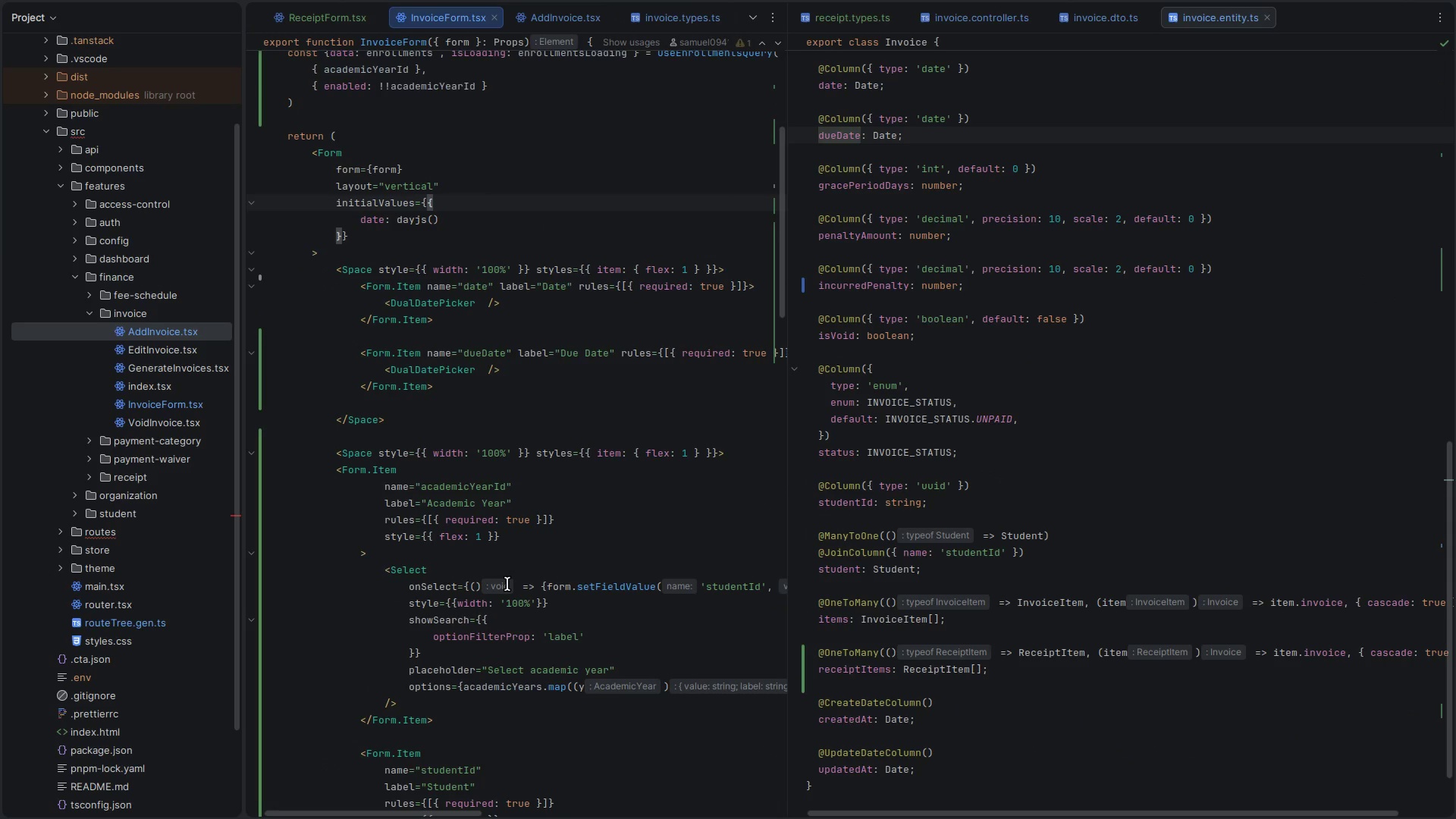 
scroll: coordinate [679, 465], scroll_direction: down, amount: 20.0
 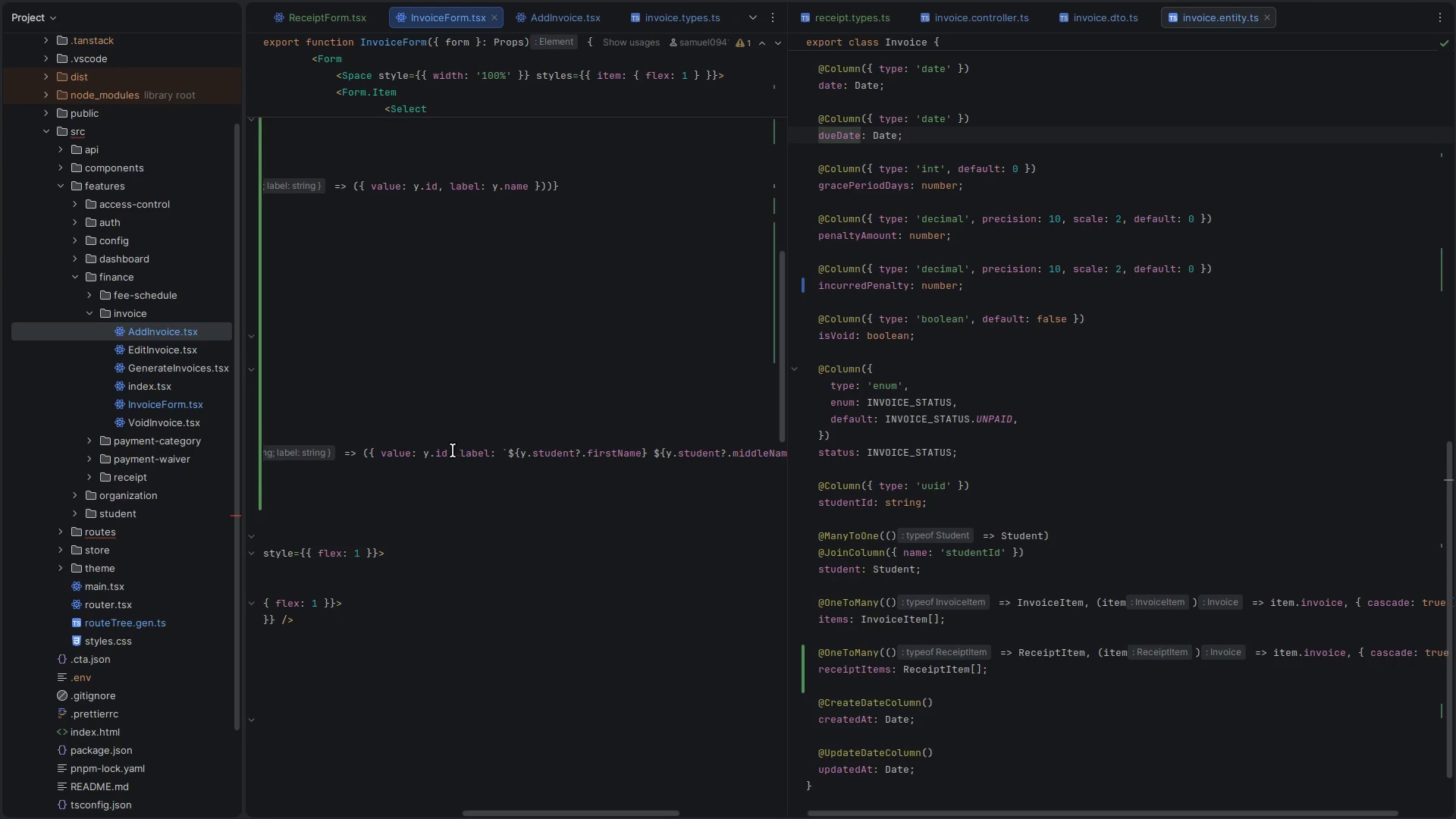 
double_click([444, 452])
 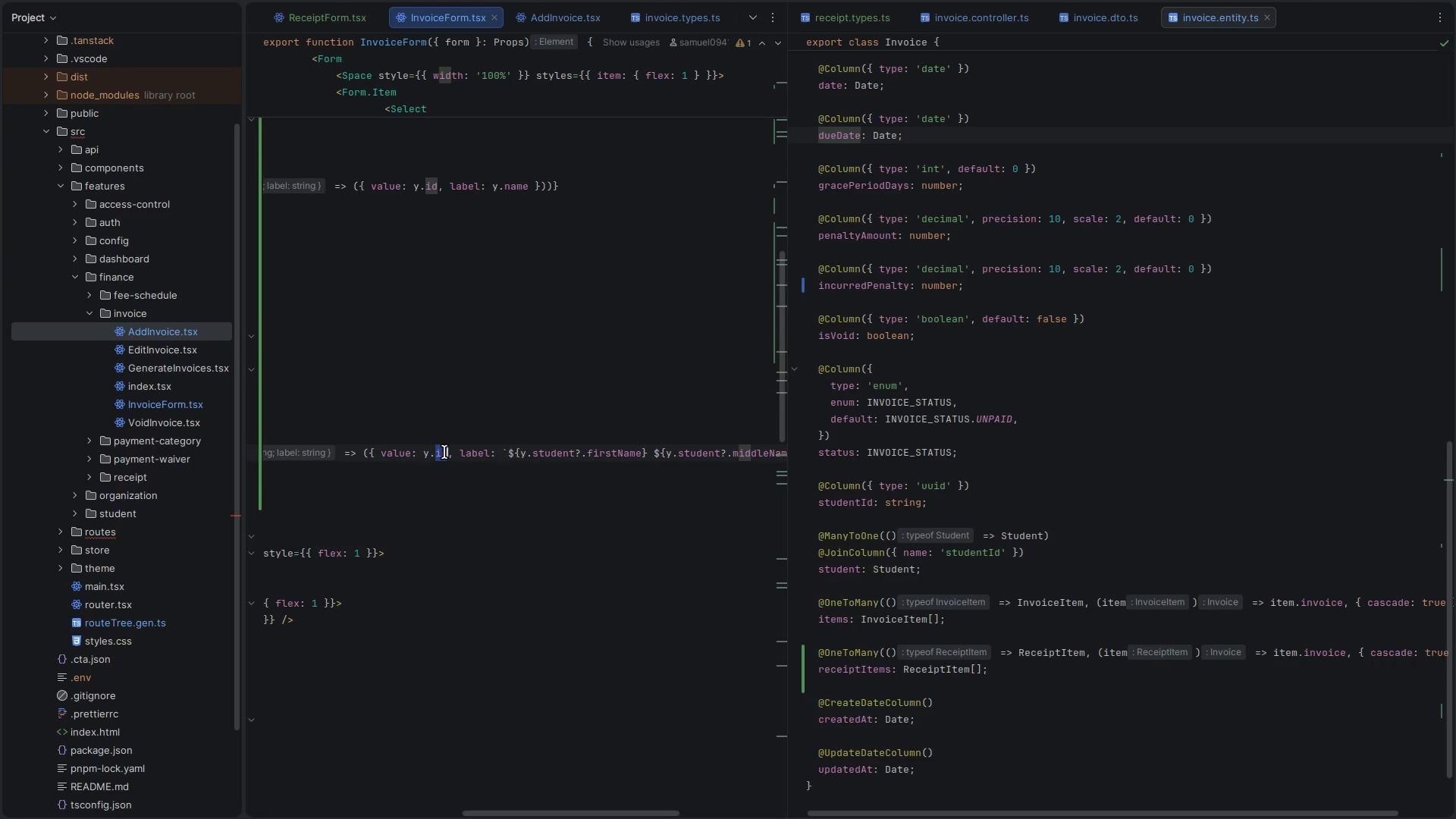 
type(stu)
 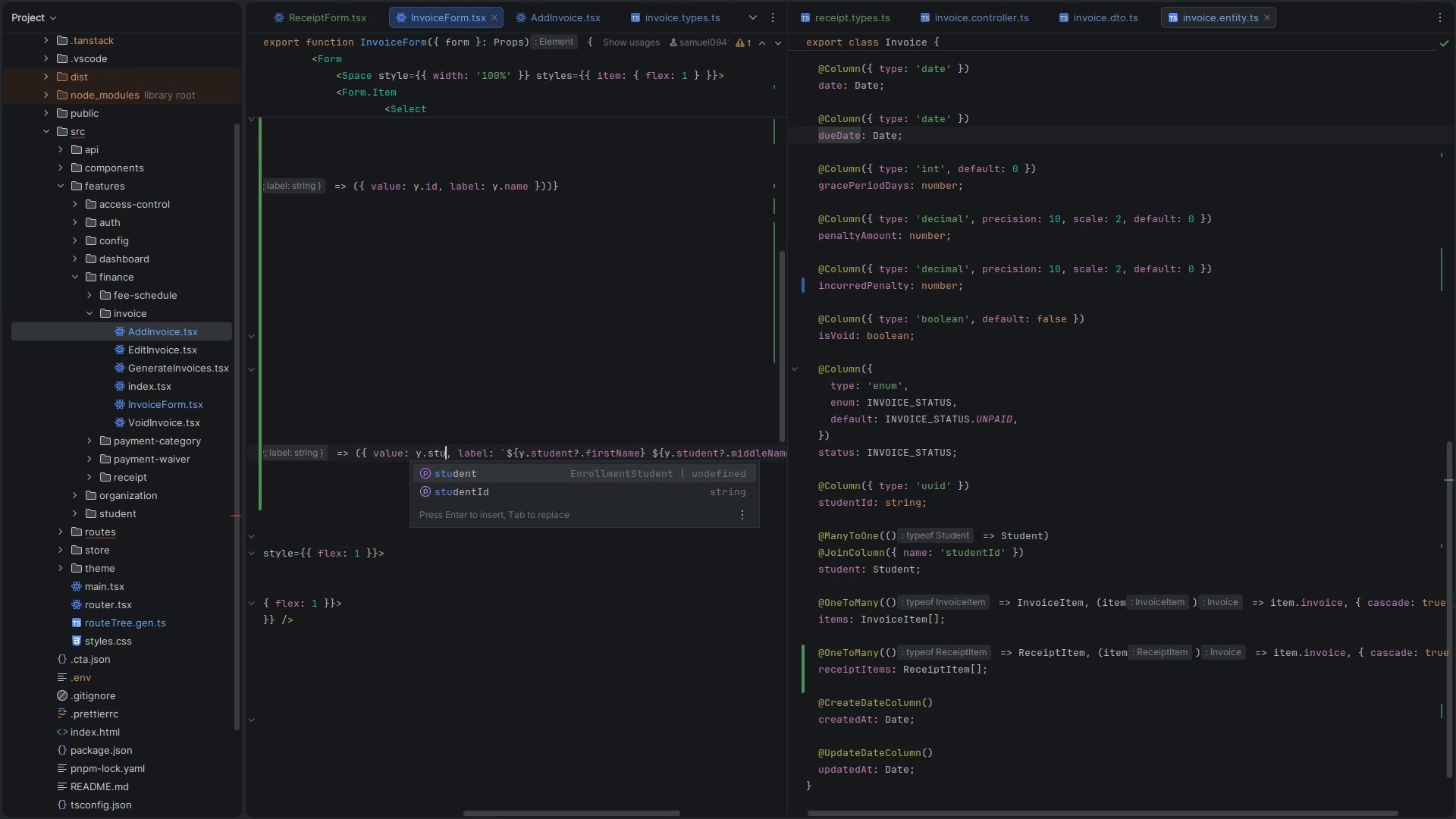 
key(ArrowDown)
 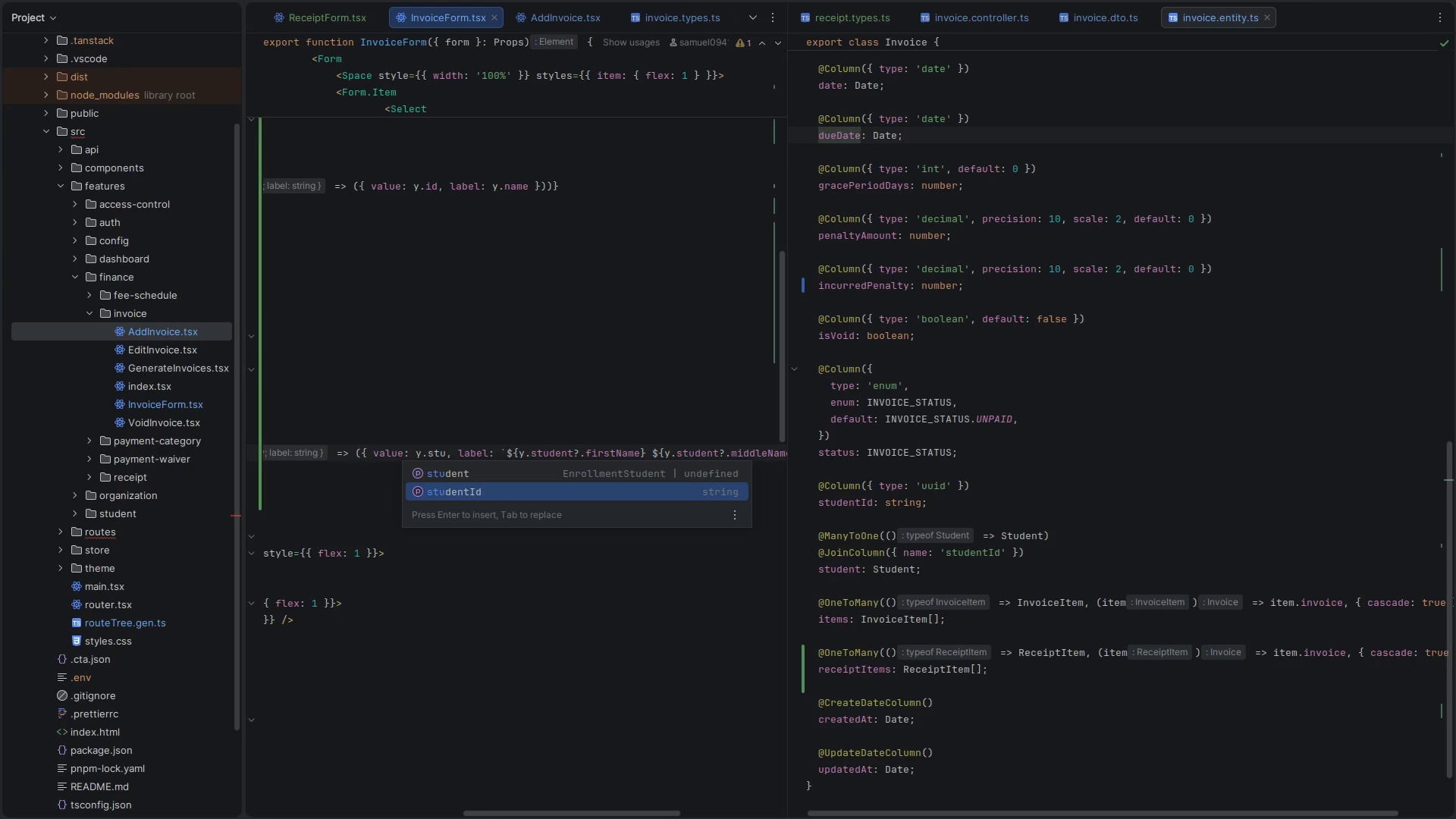 
key(Enter)
 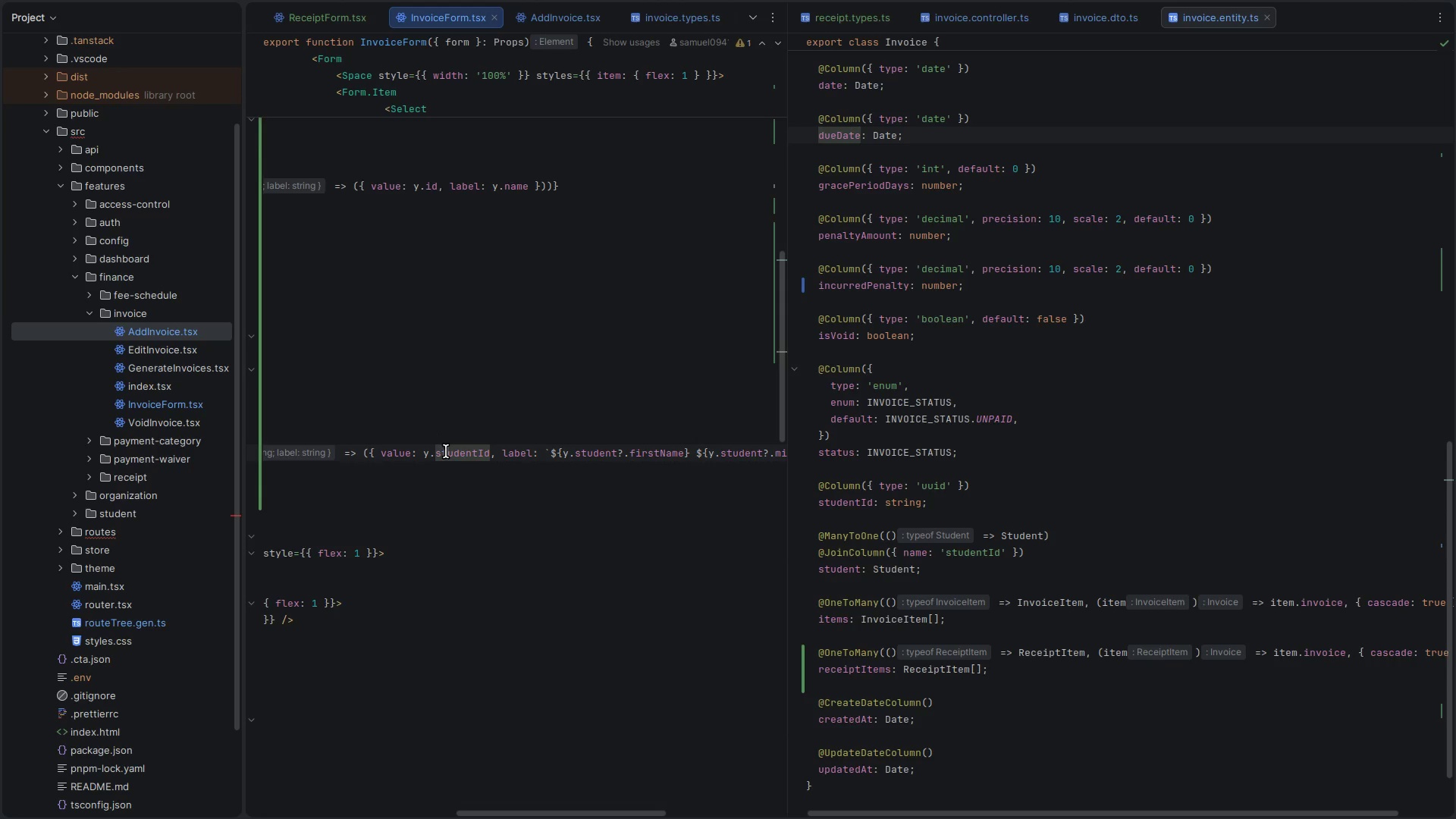 
key(Control+C)
 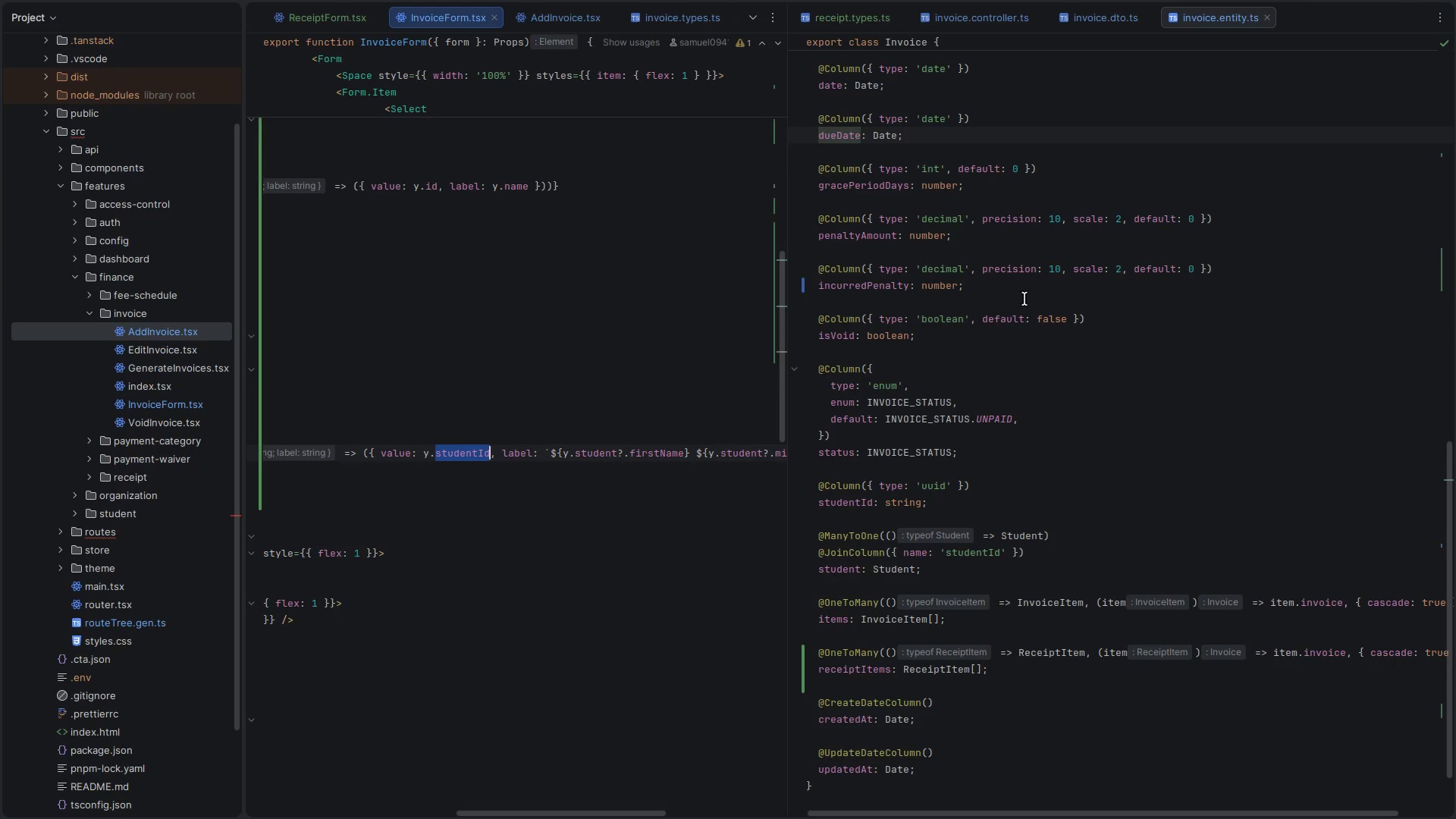 
left_click([1159, 339])
 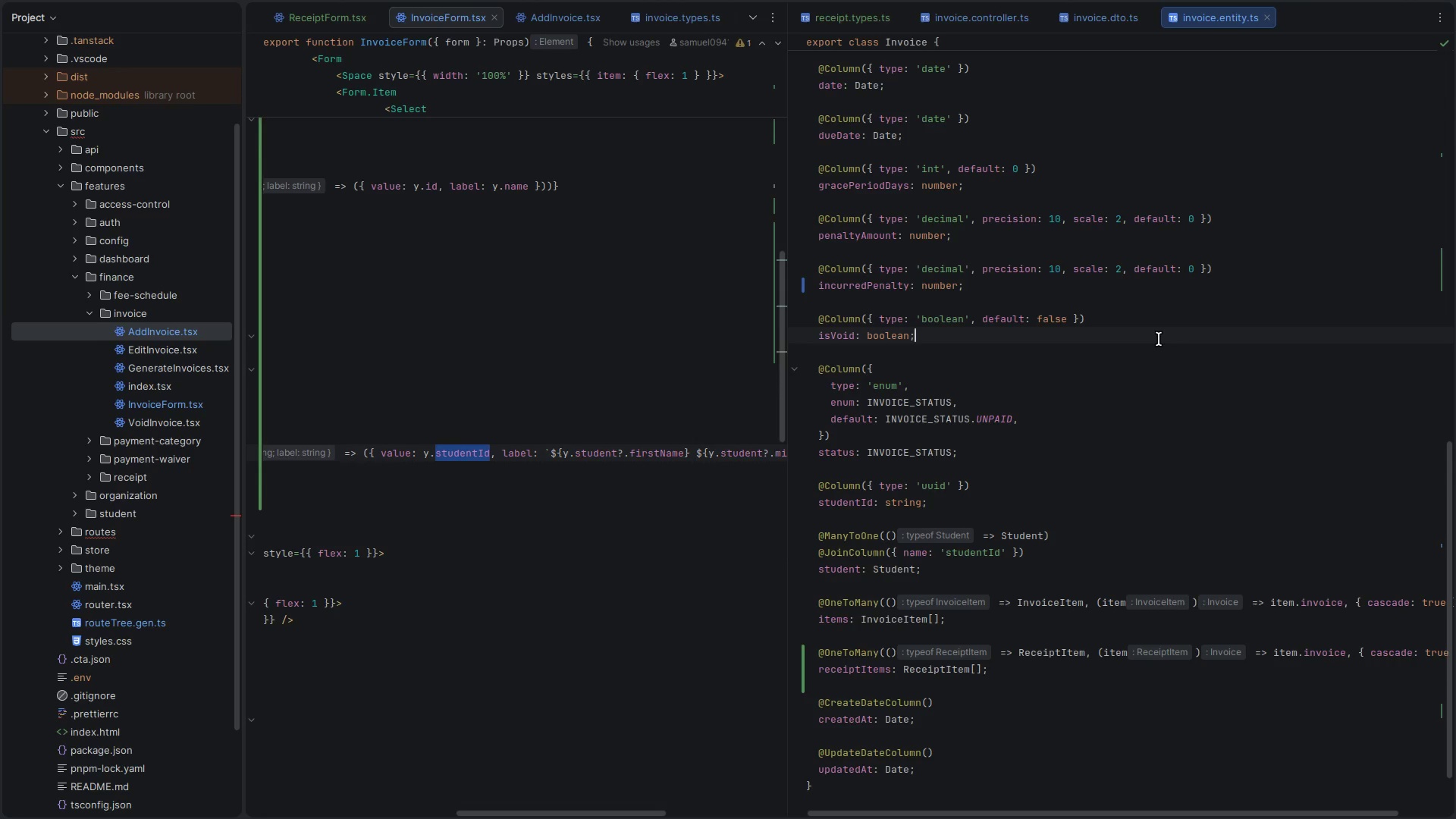 
key(Control+P)
 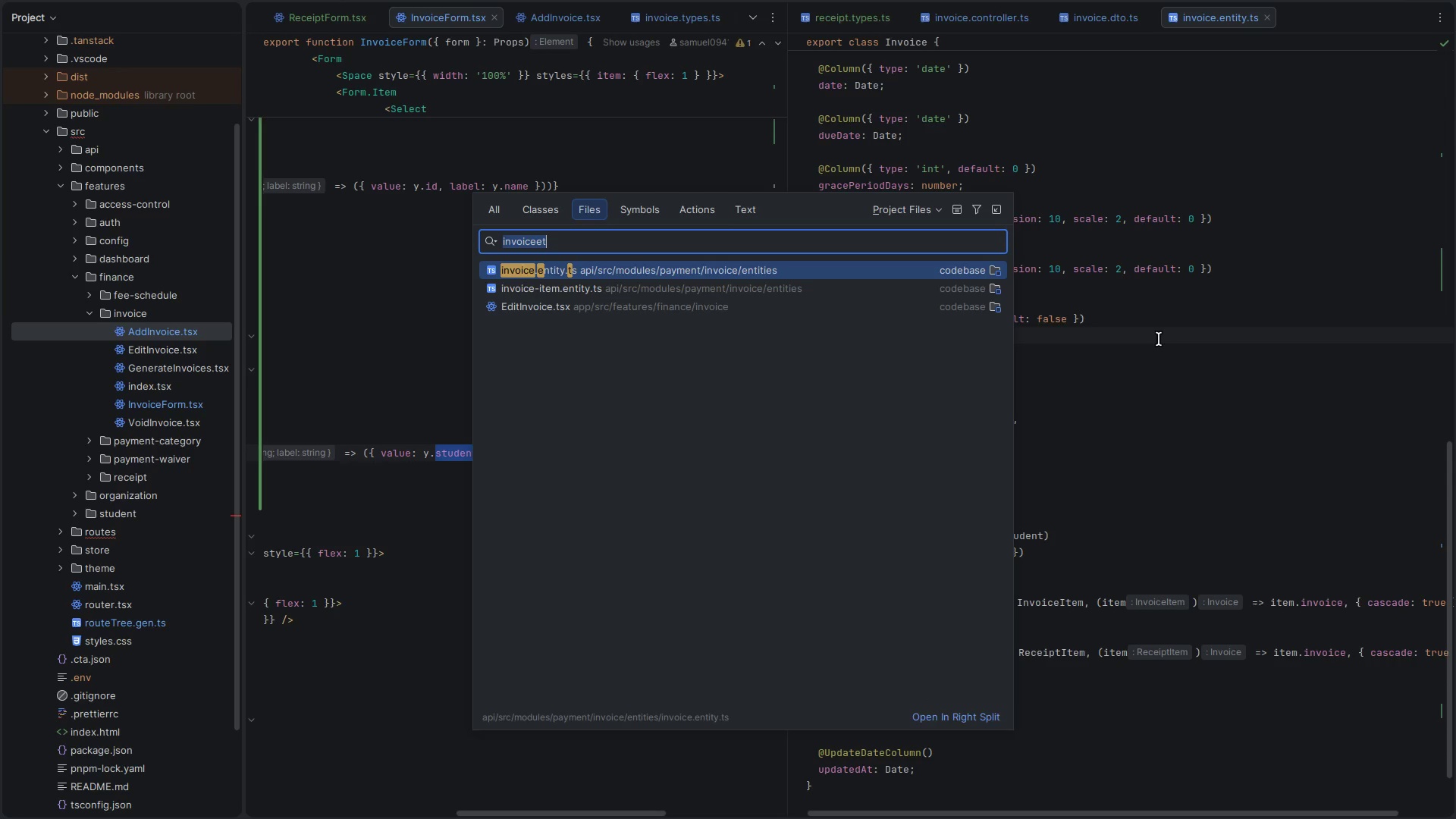 
type(enrollm.ser)
 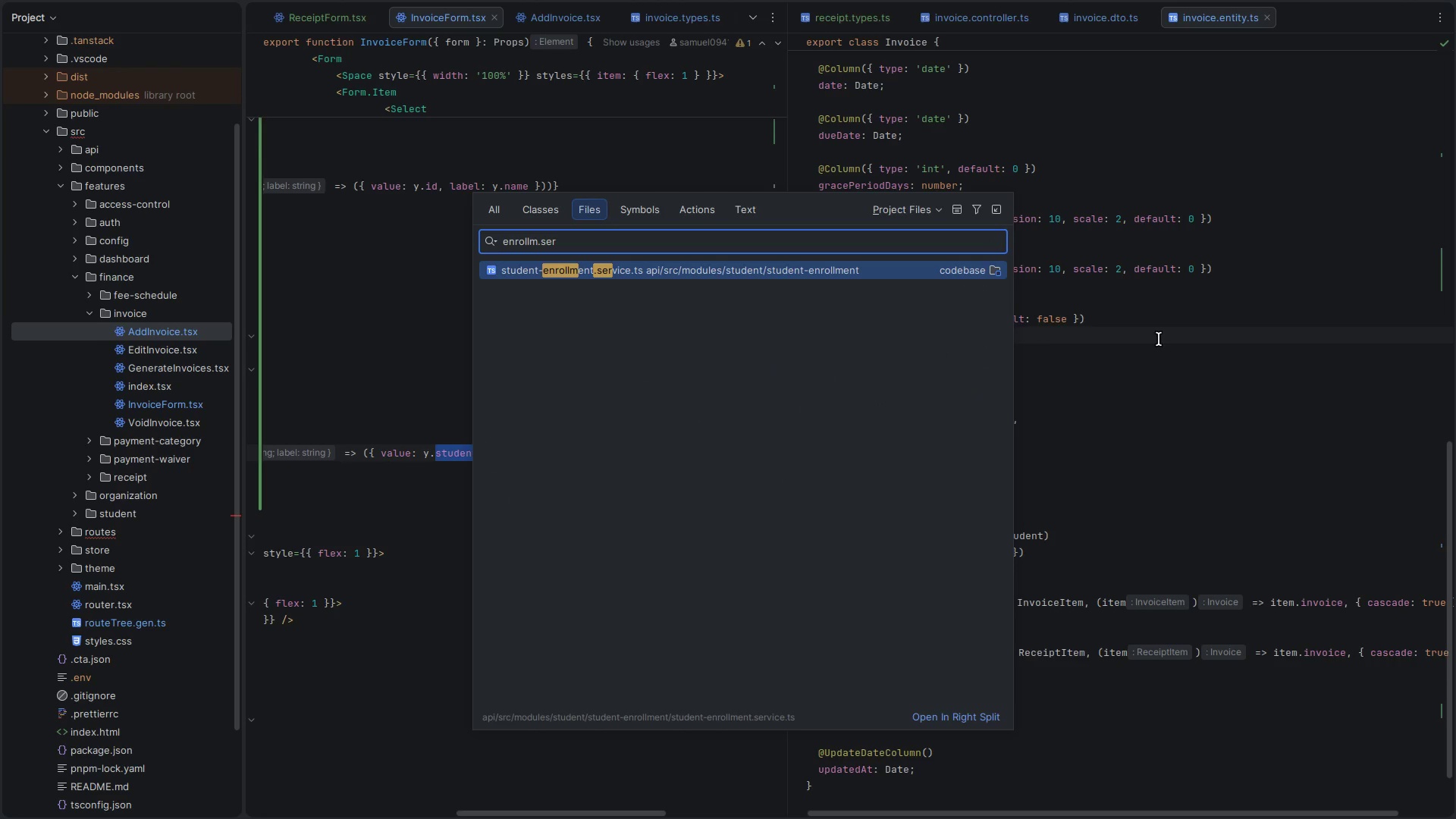 
key(Enter)
 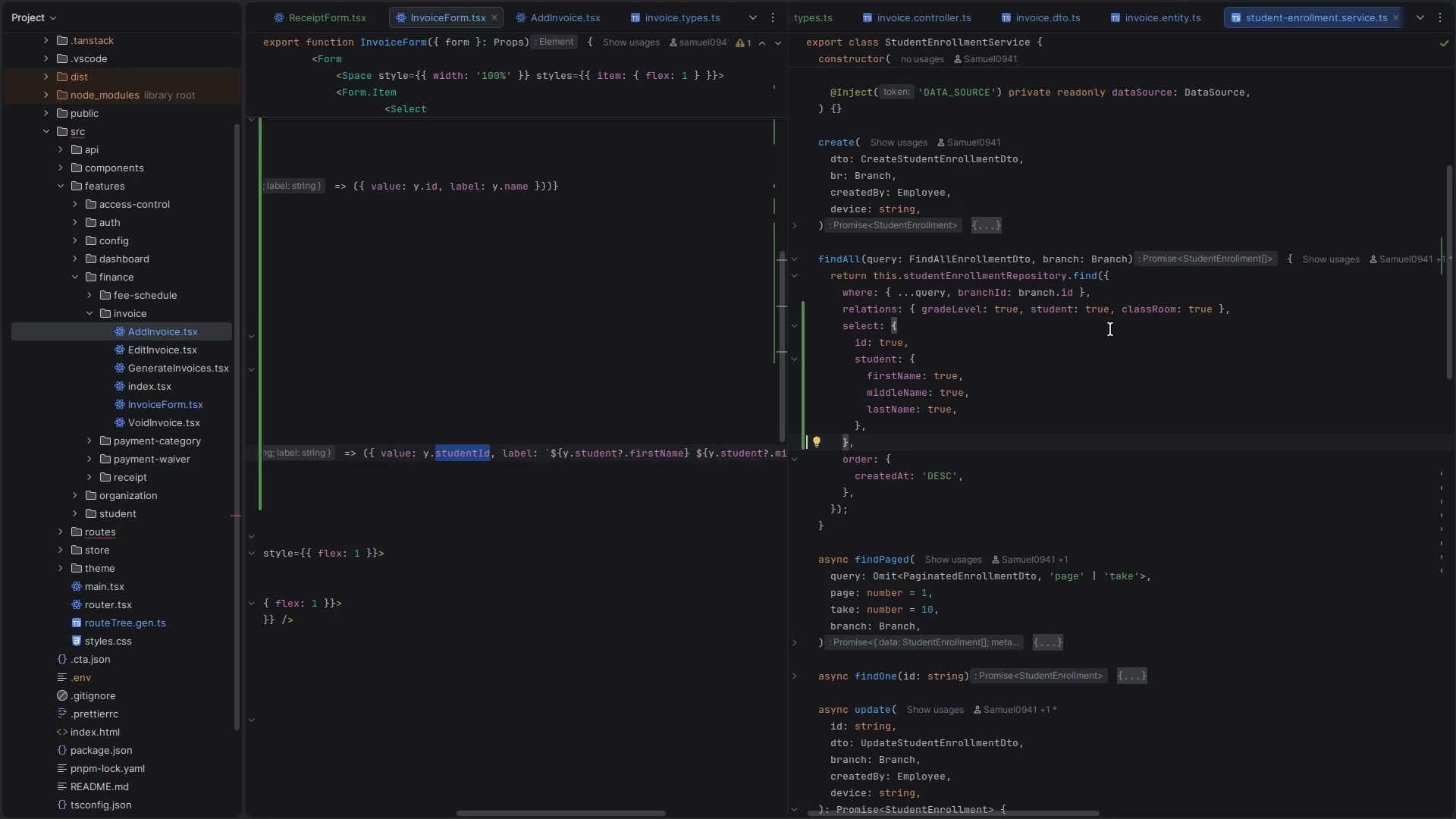 
double_click([864, 343])
 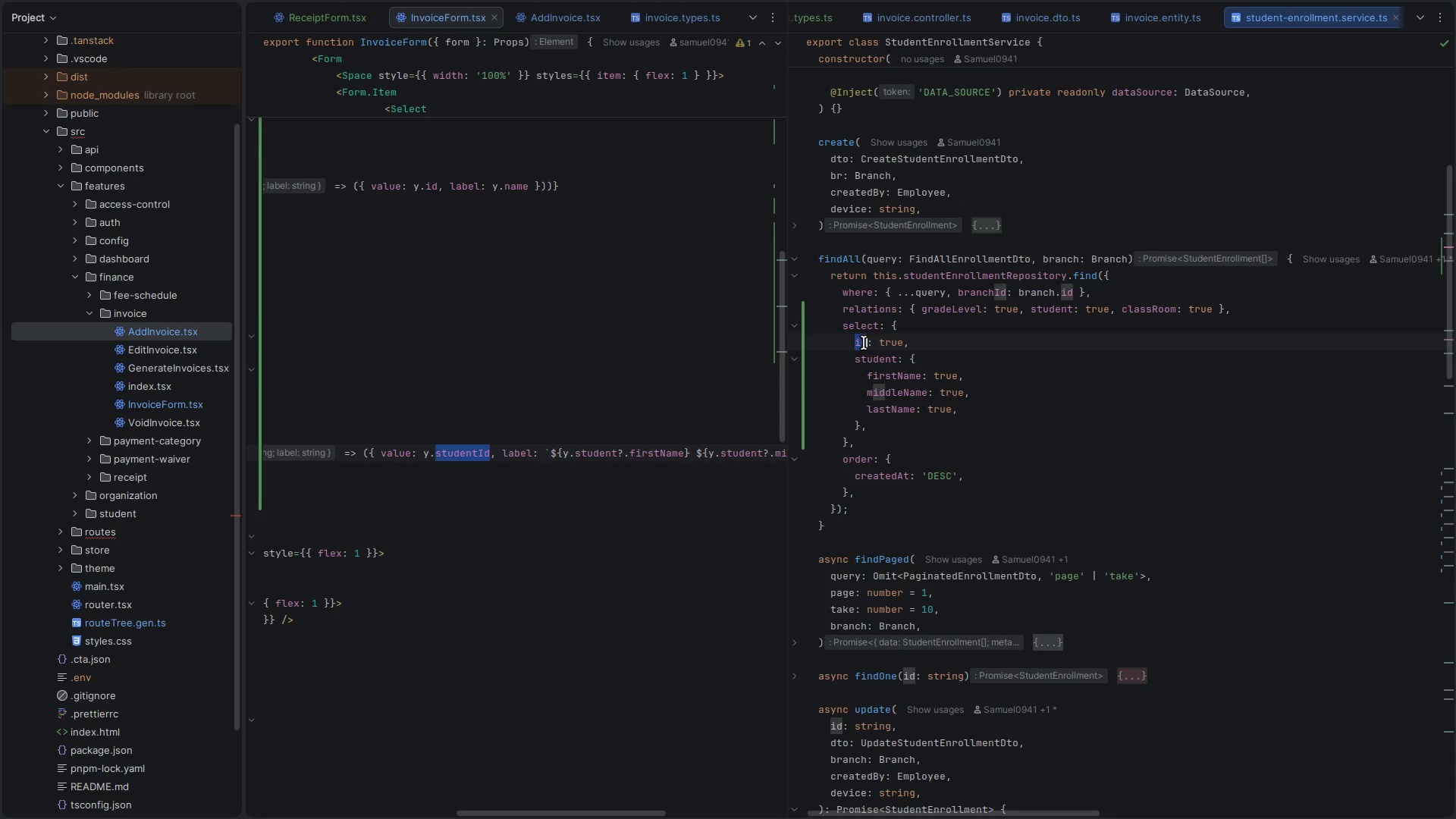 
key(Control+ControlLeft)
 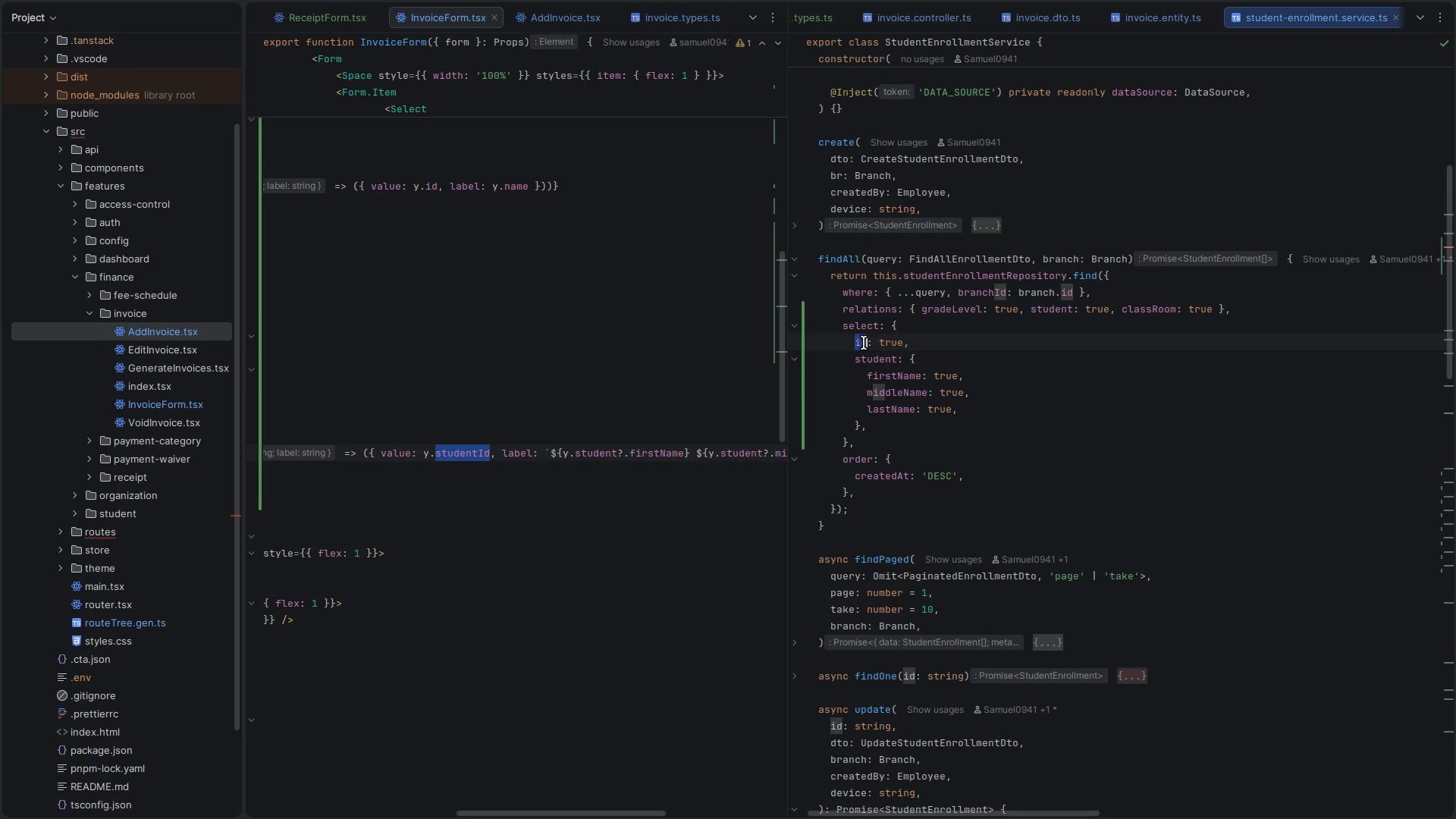 
key(Control+V)
 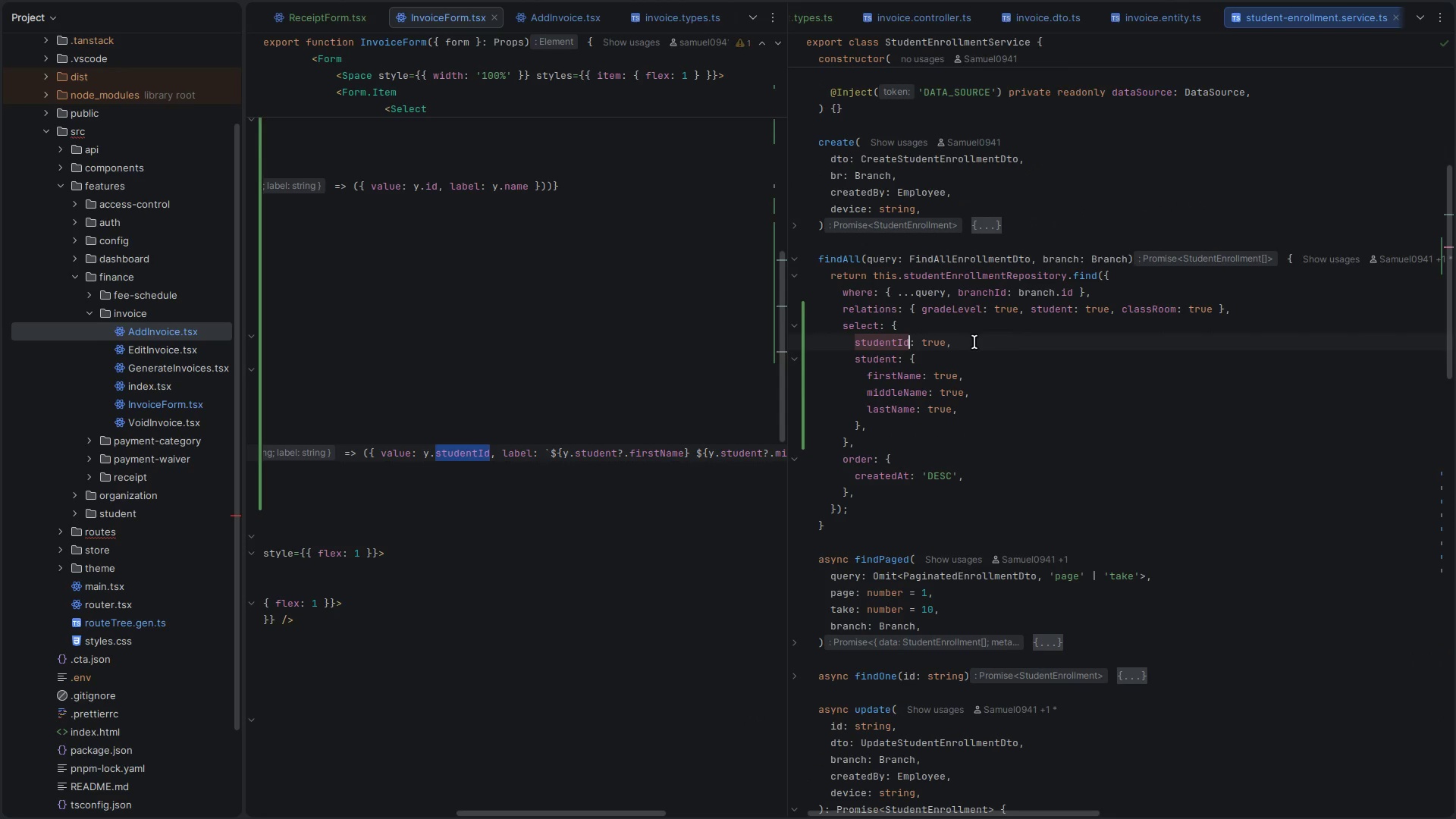 
key(Control+ControlLeft)
 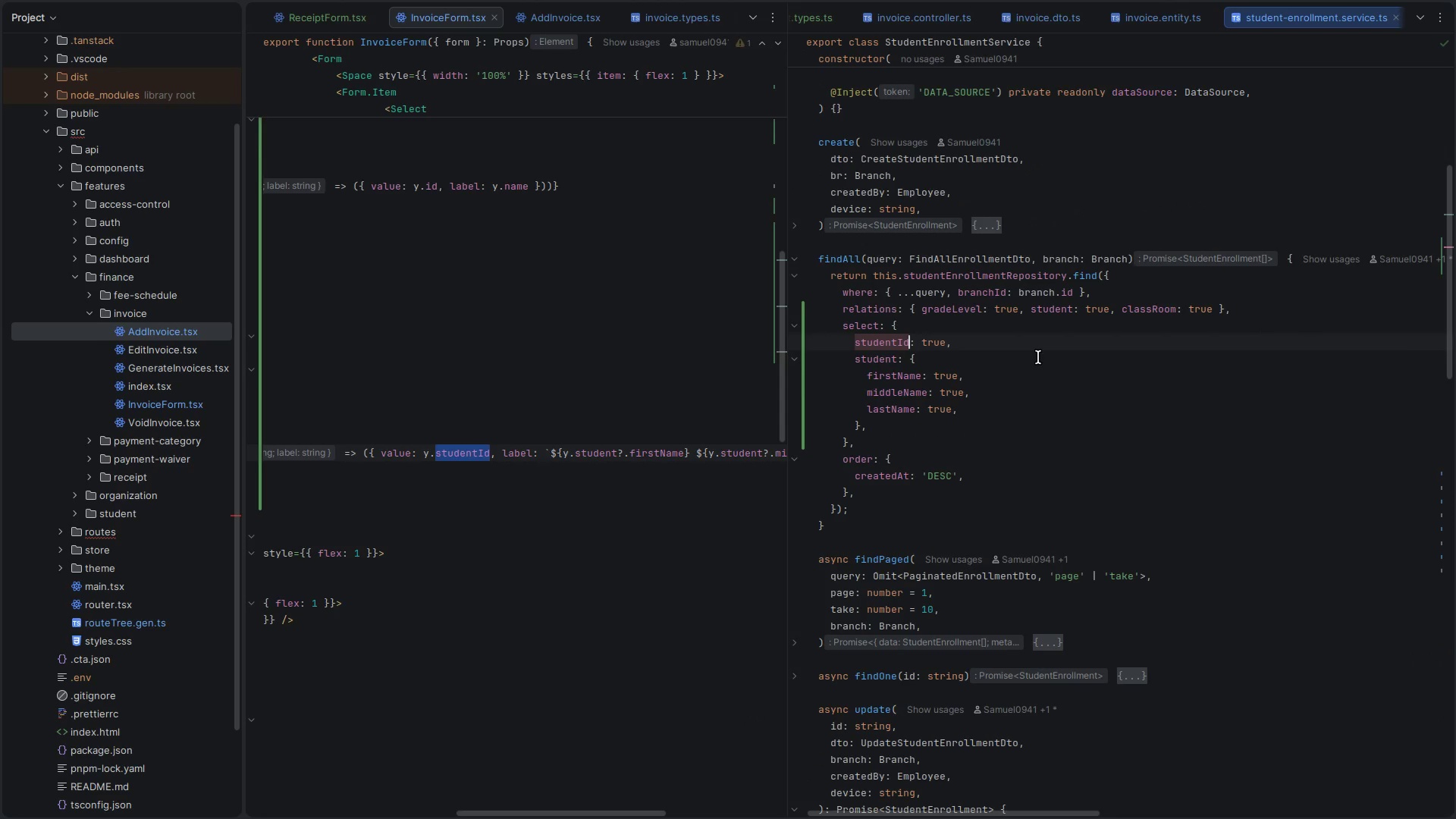 
key(Control+S)
 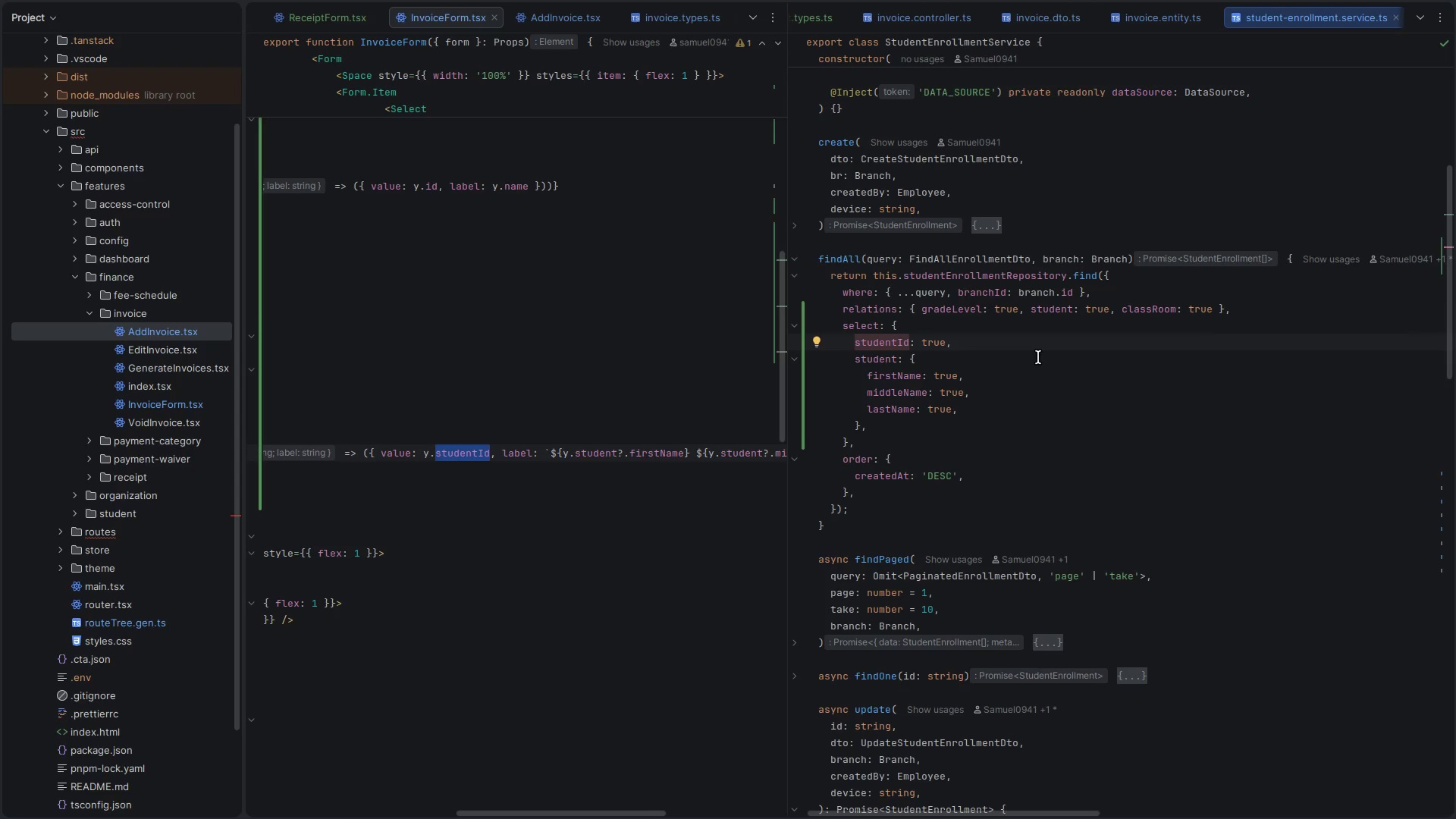 
key(Control+Z)
 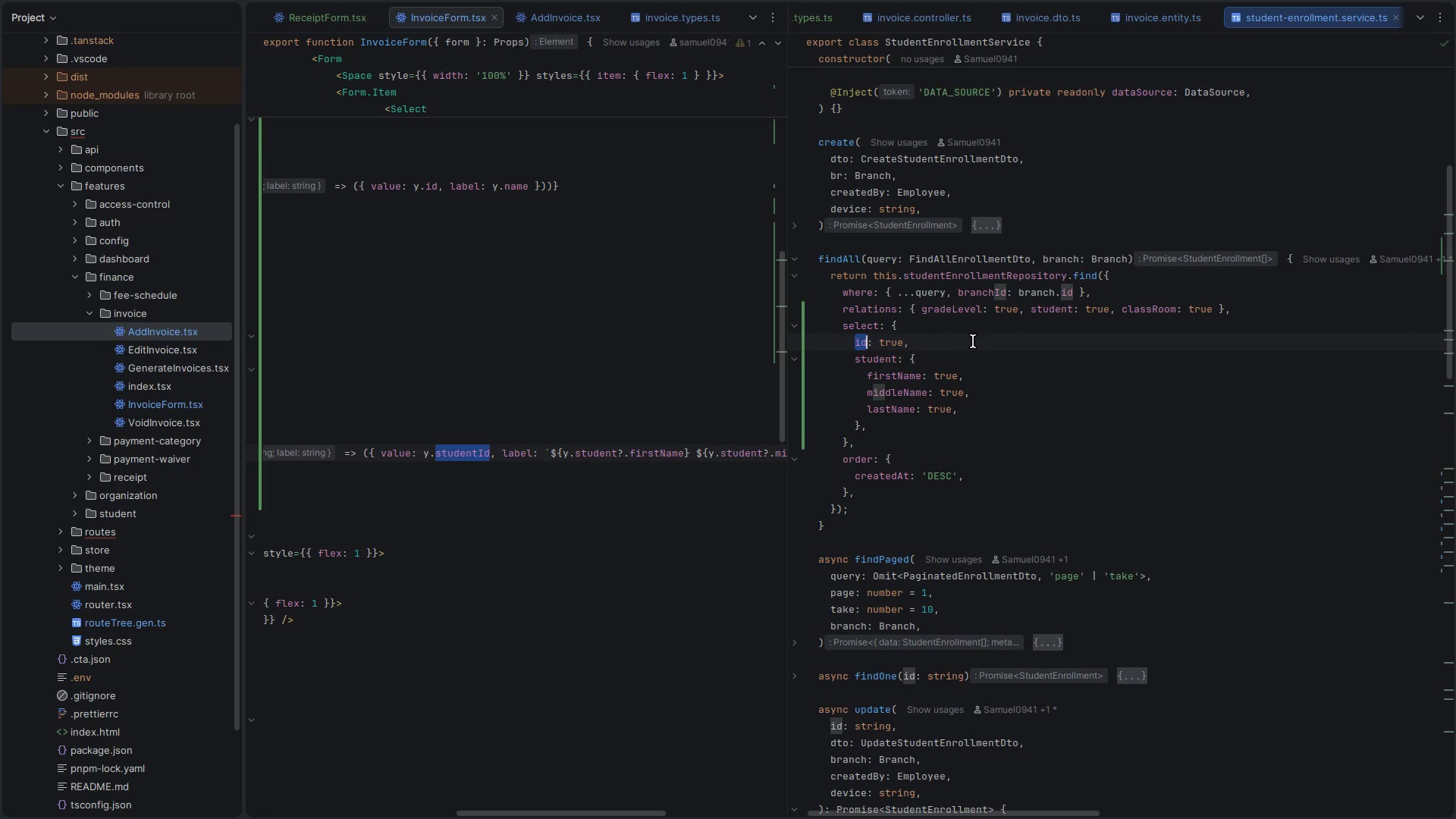 
key(Control+Y)
 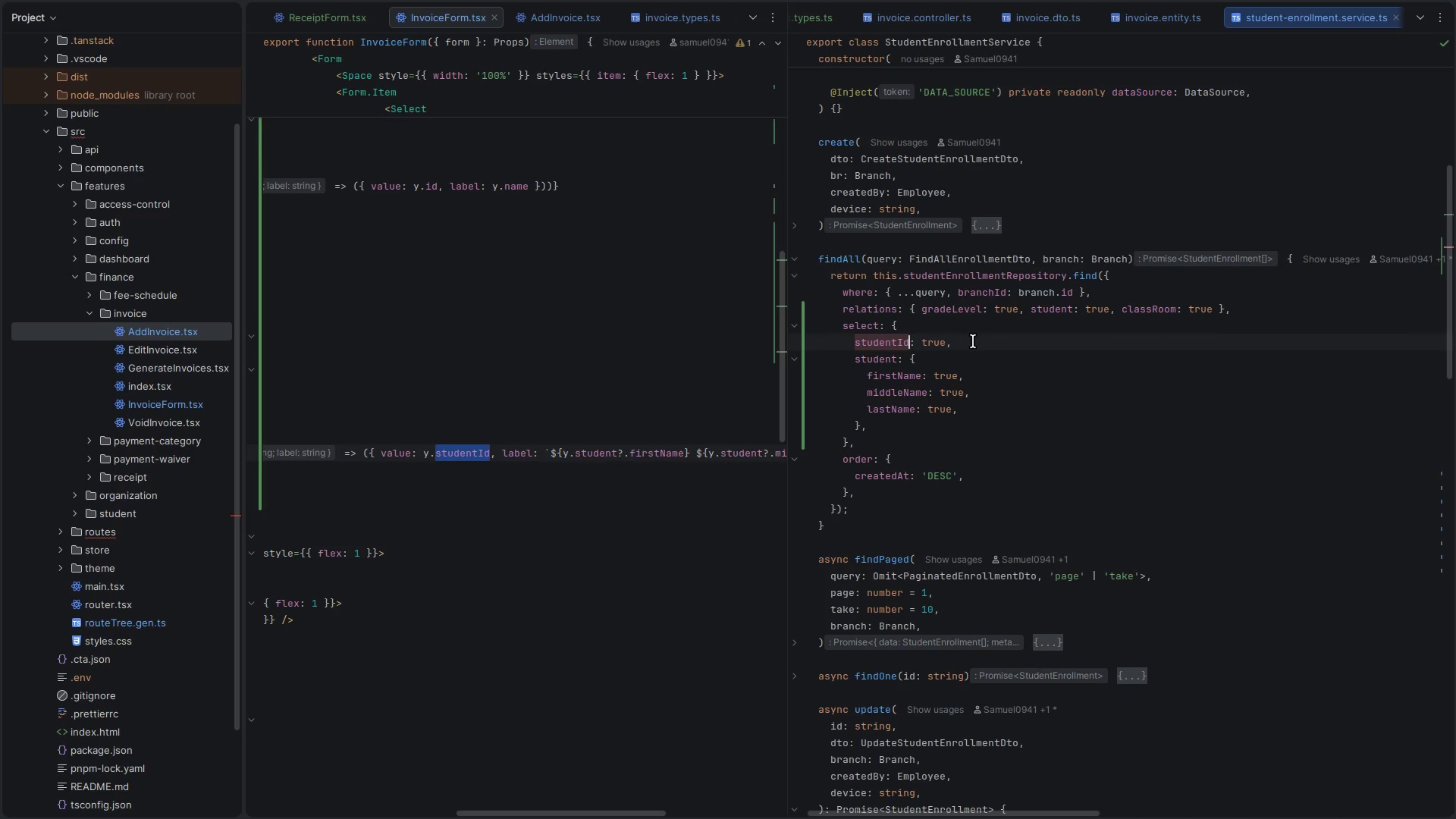 
key(Control+S)
 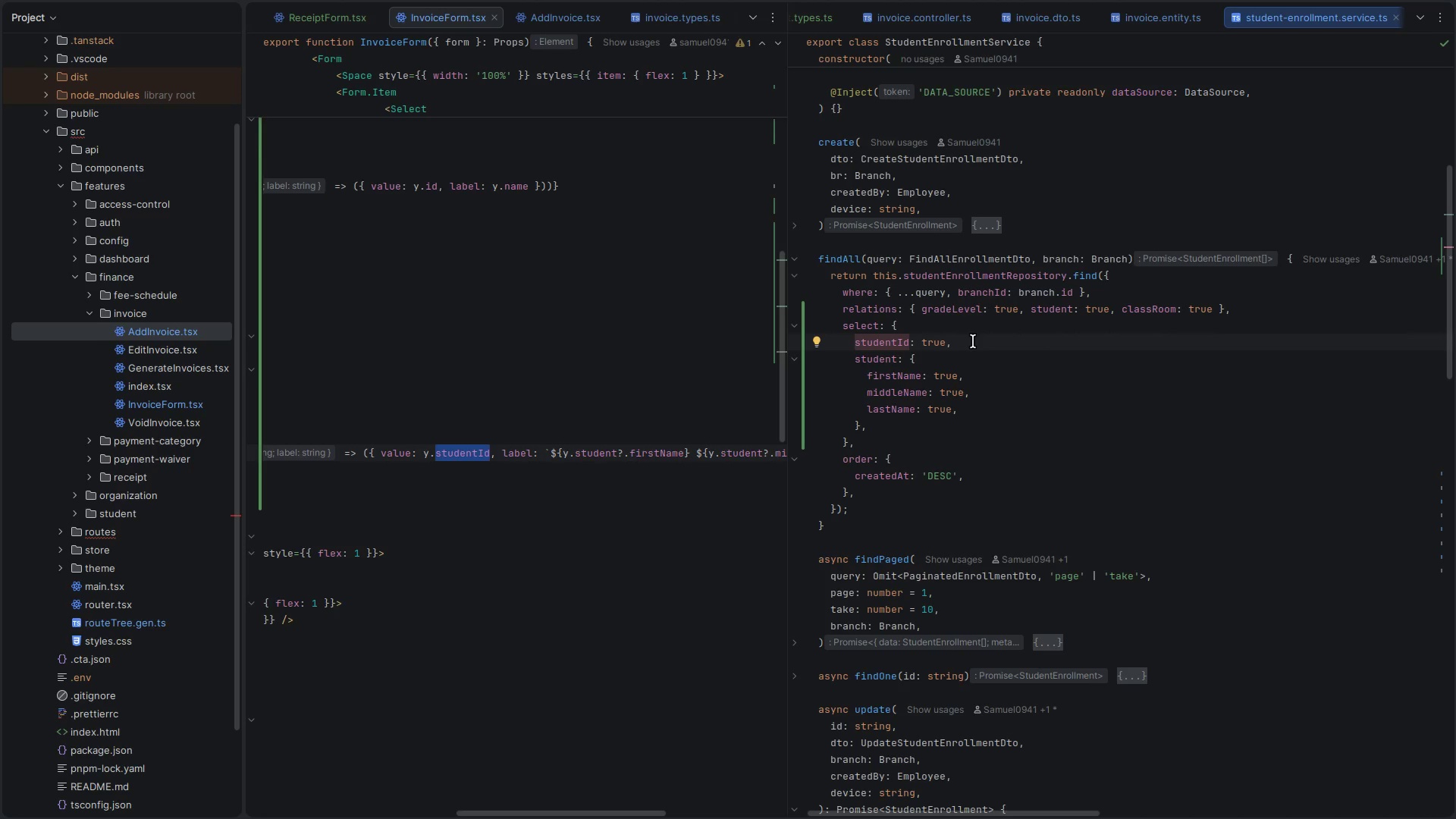 
key(Control+Backquote)
 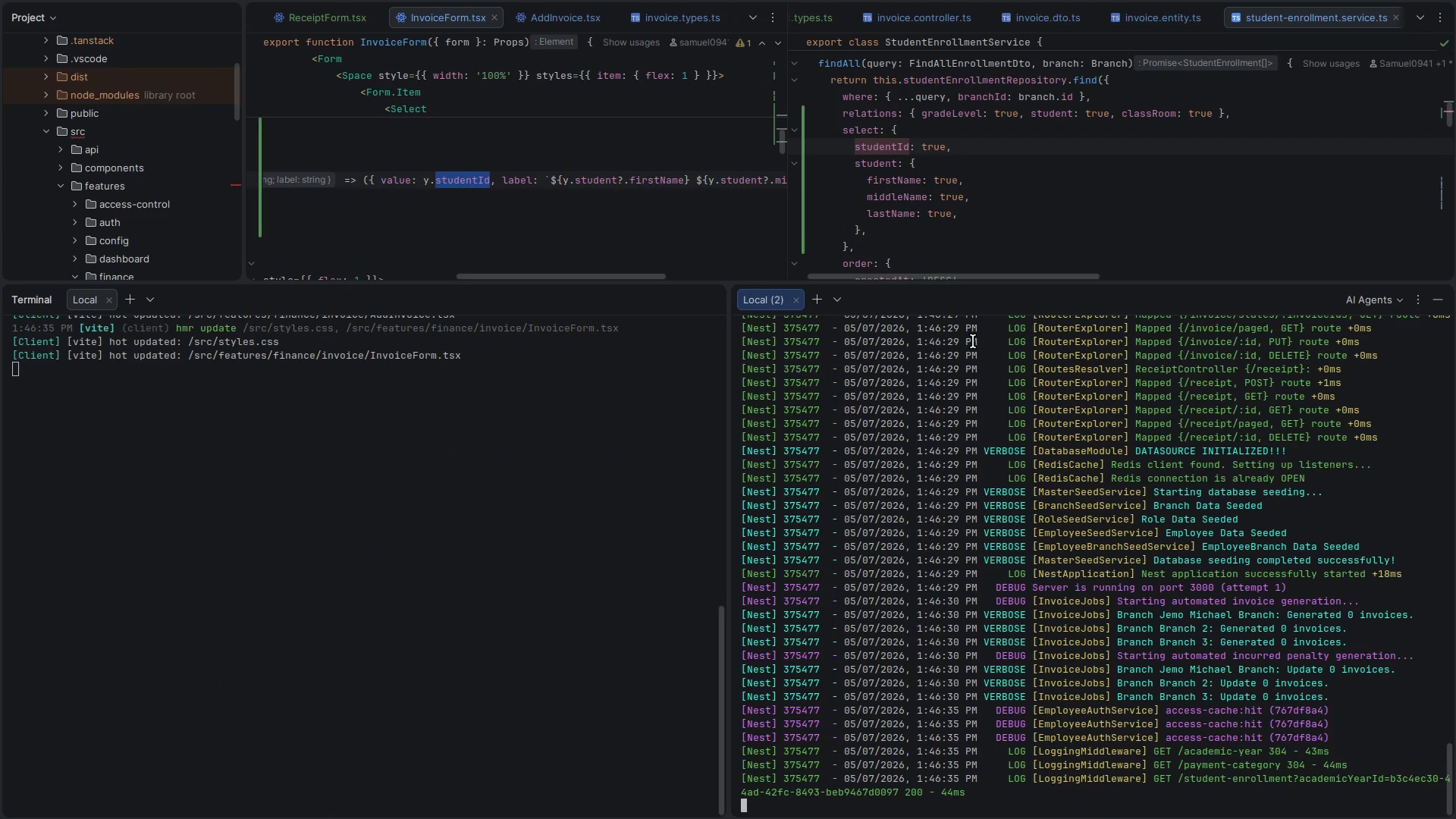 
key(Control+ControlLeft)
 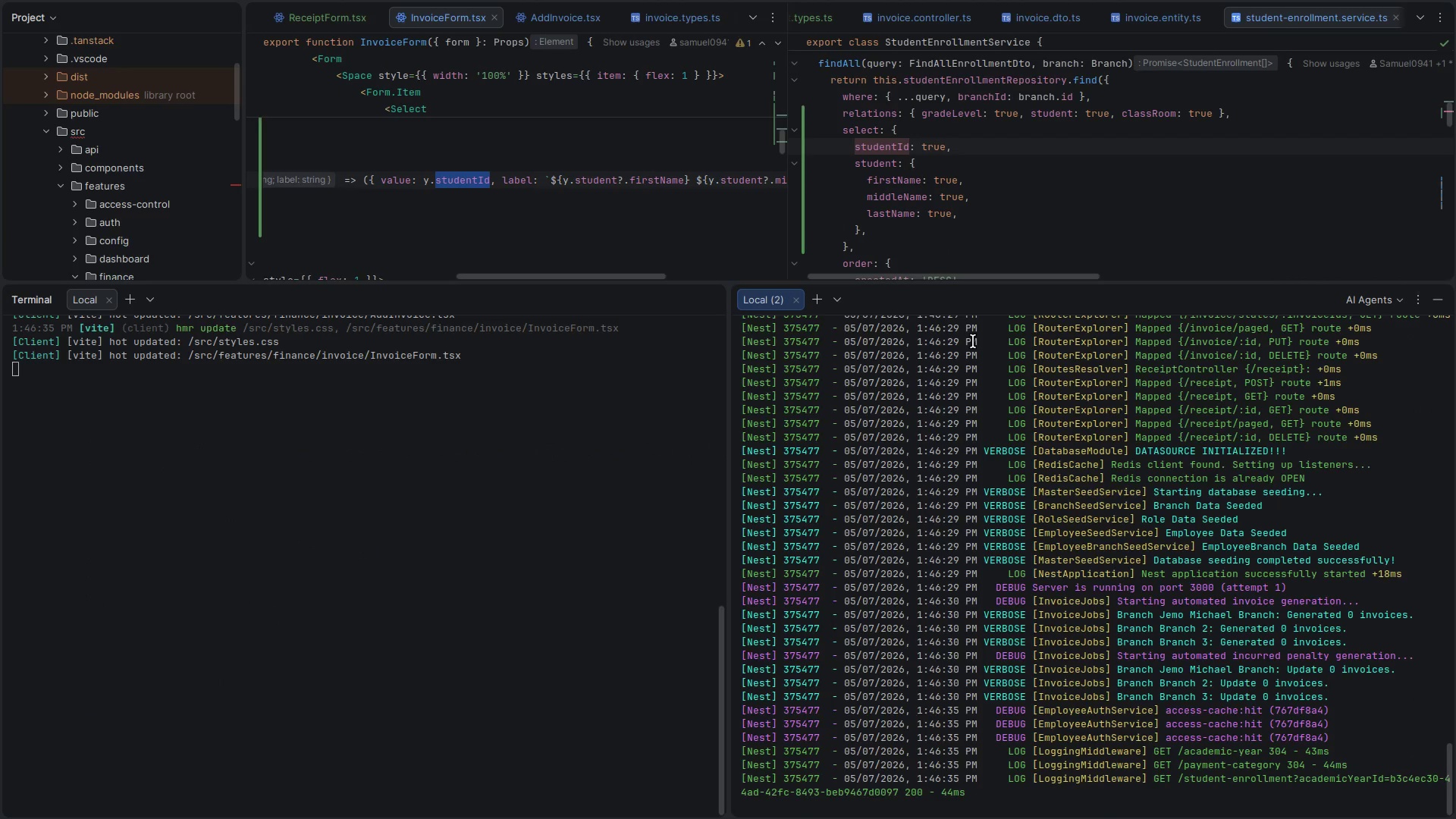 
key(Control+Backquote)
 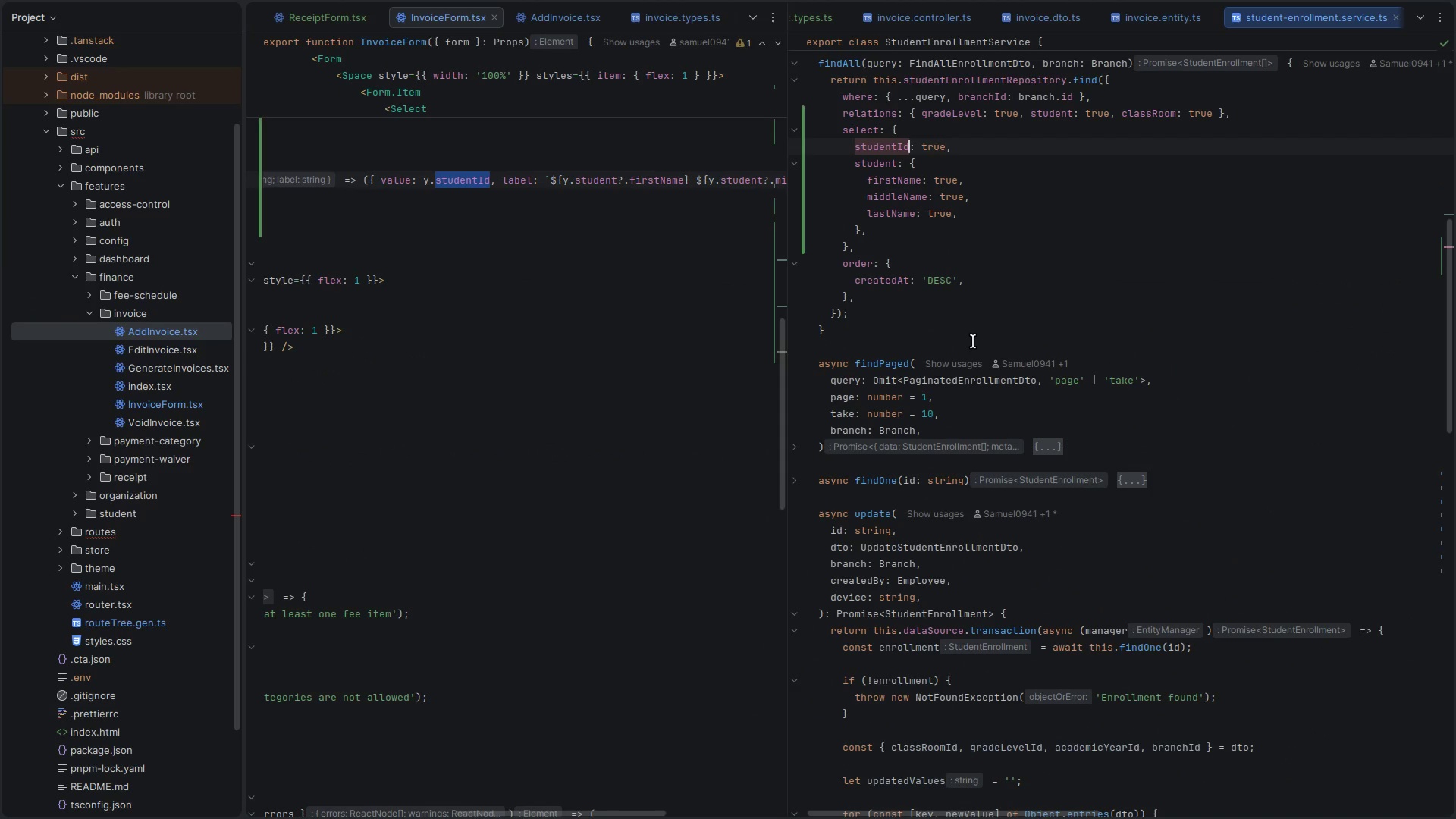 
key(Alt+Control+ArrowLeft)
 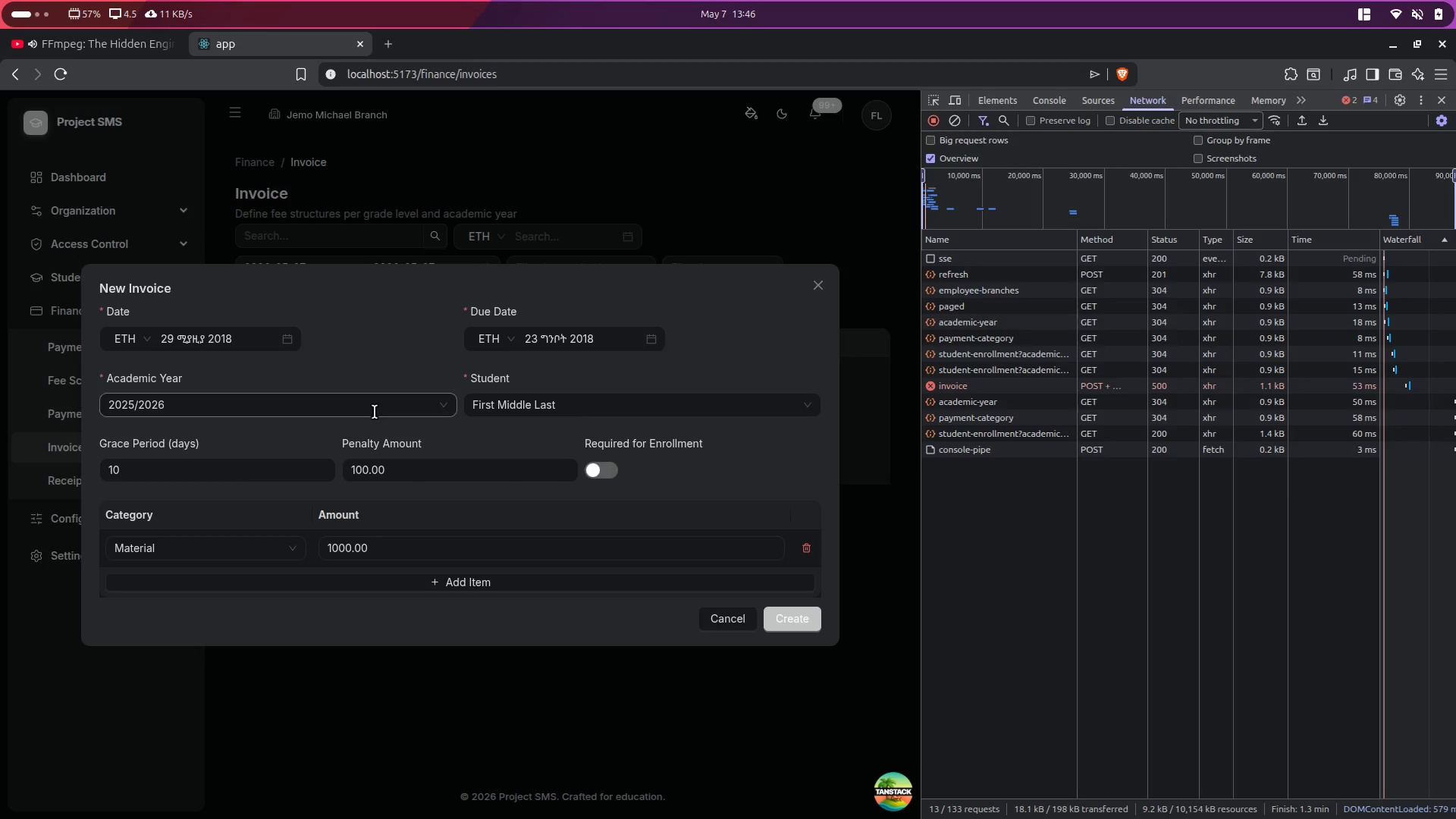 
left_click([375, 412])
 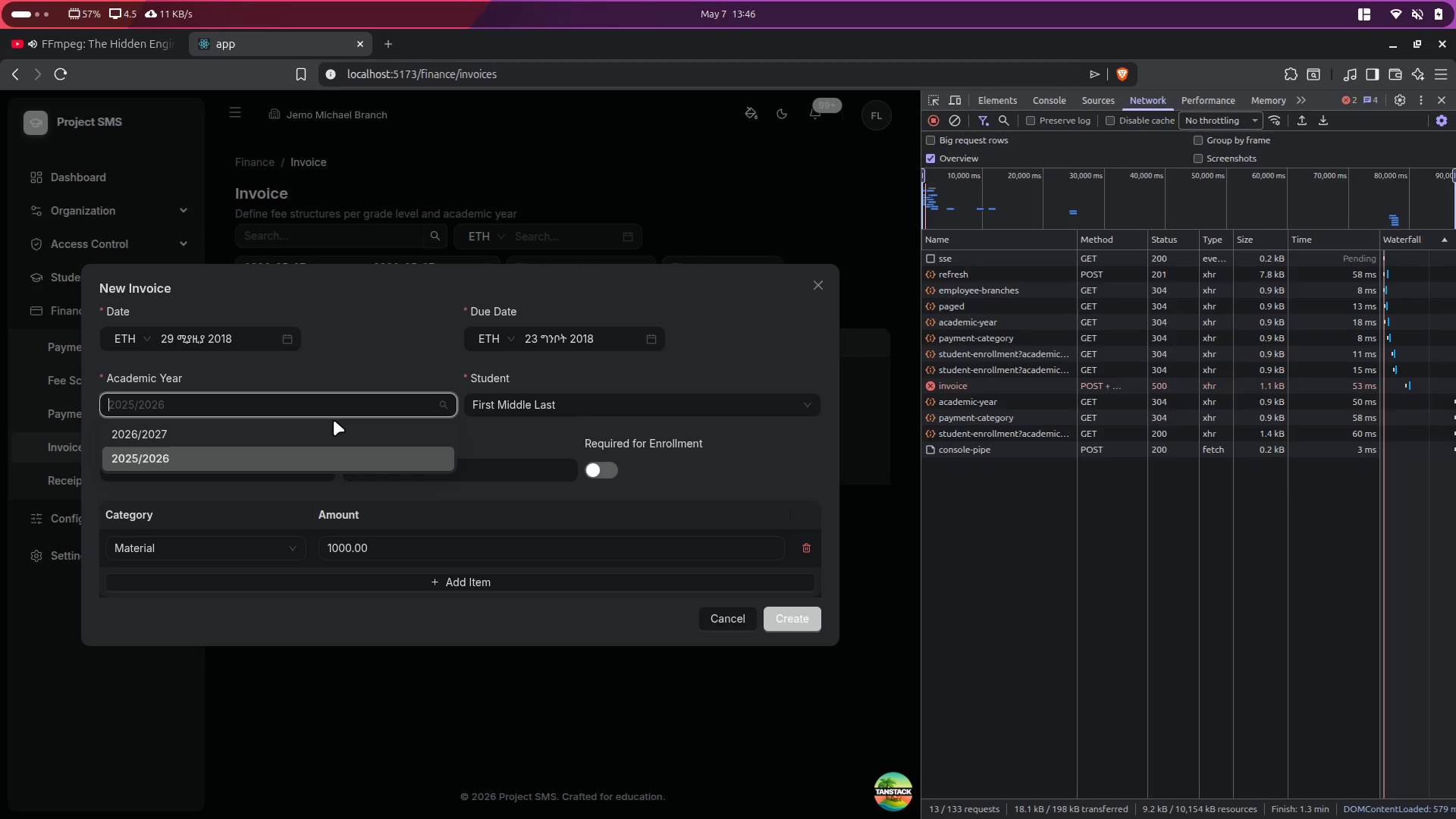 
left_click([330, 421])
 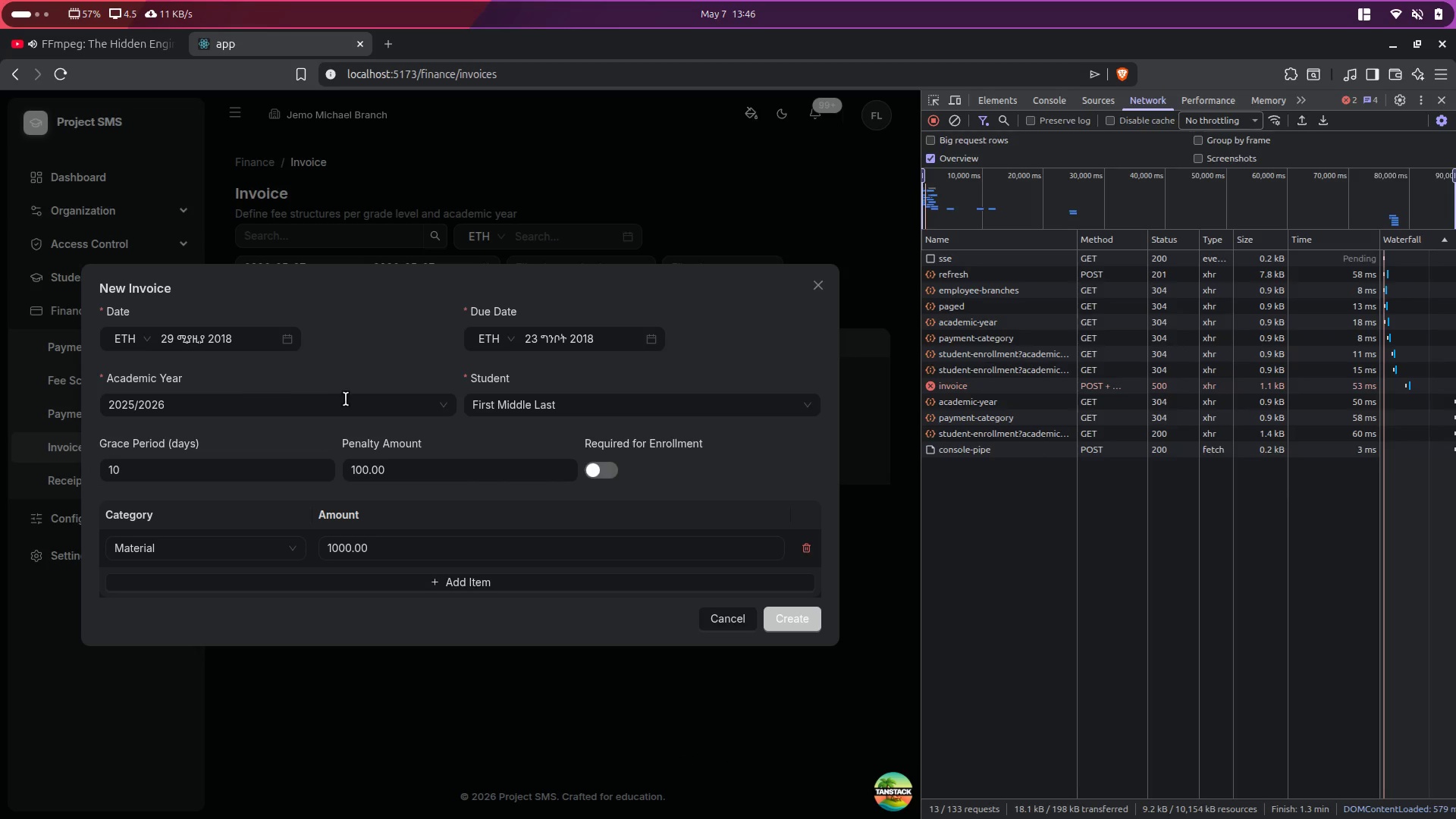 
left_click([350, 389])
 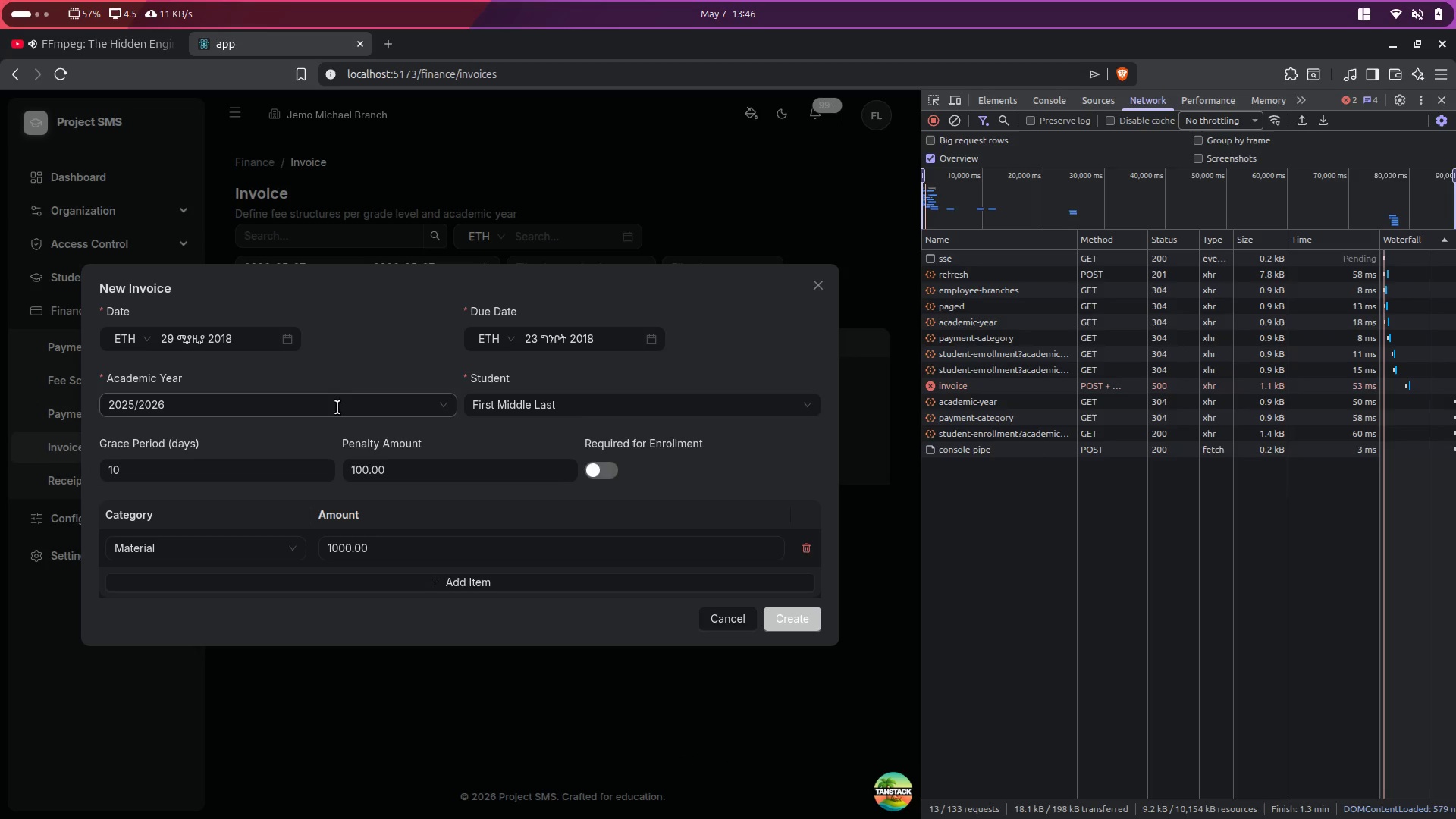 
left_click([337, 407])
 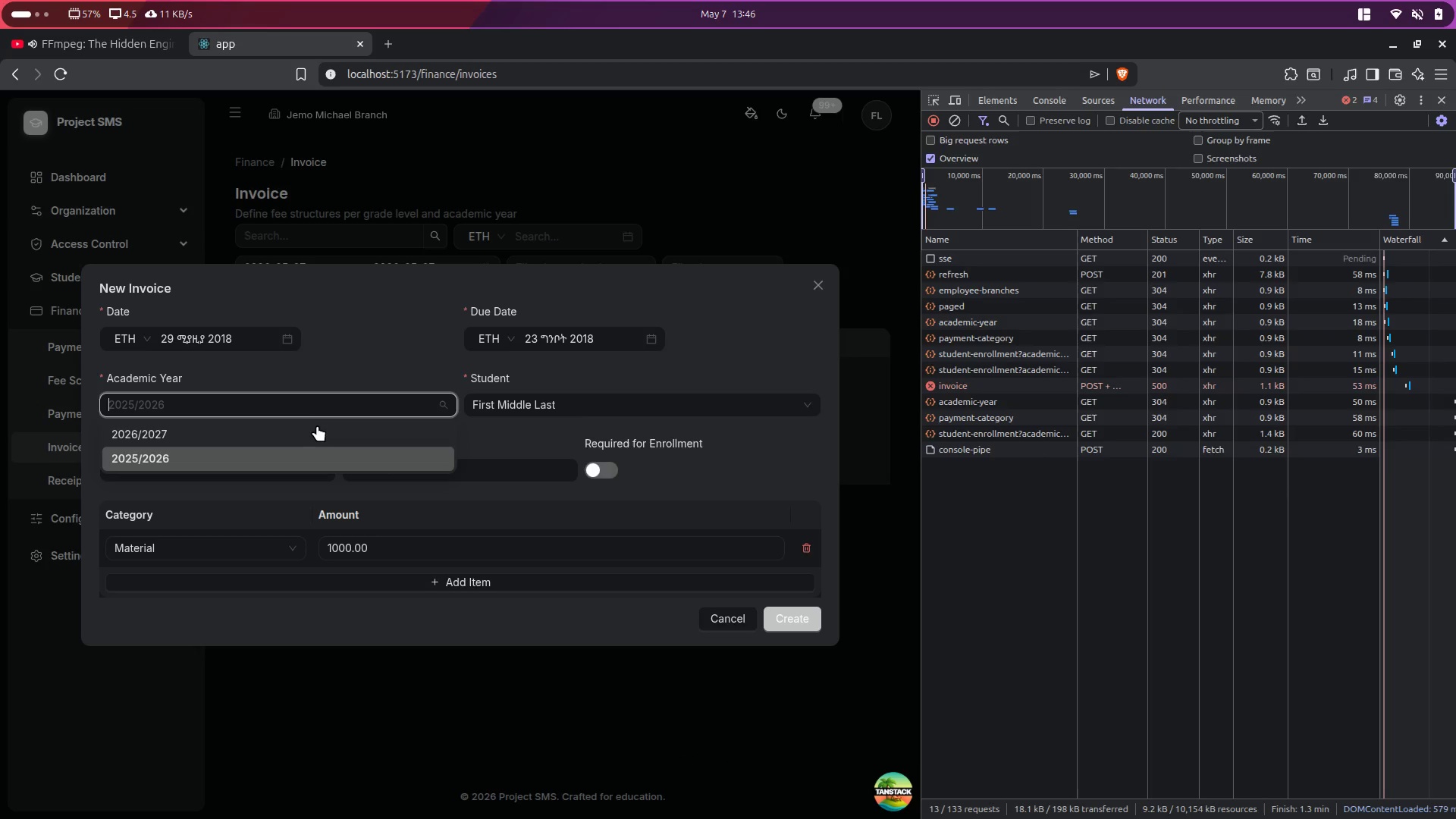 
left_click([317, 426])
 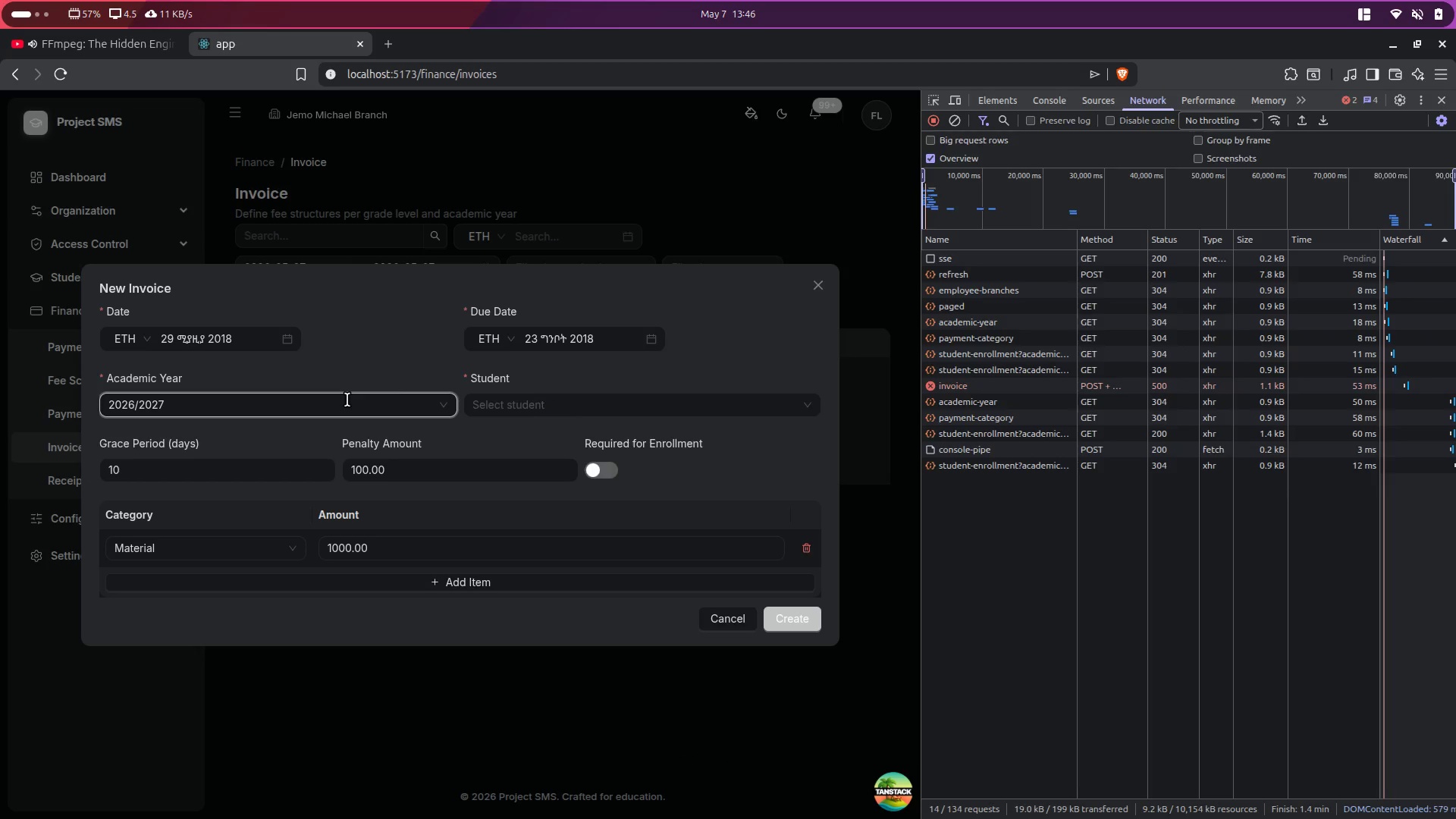 
double_click([344, 403])
 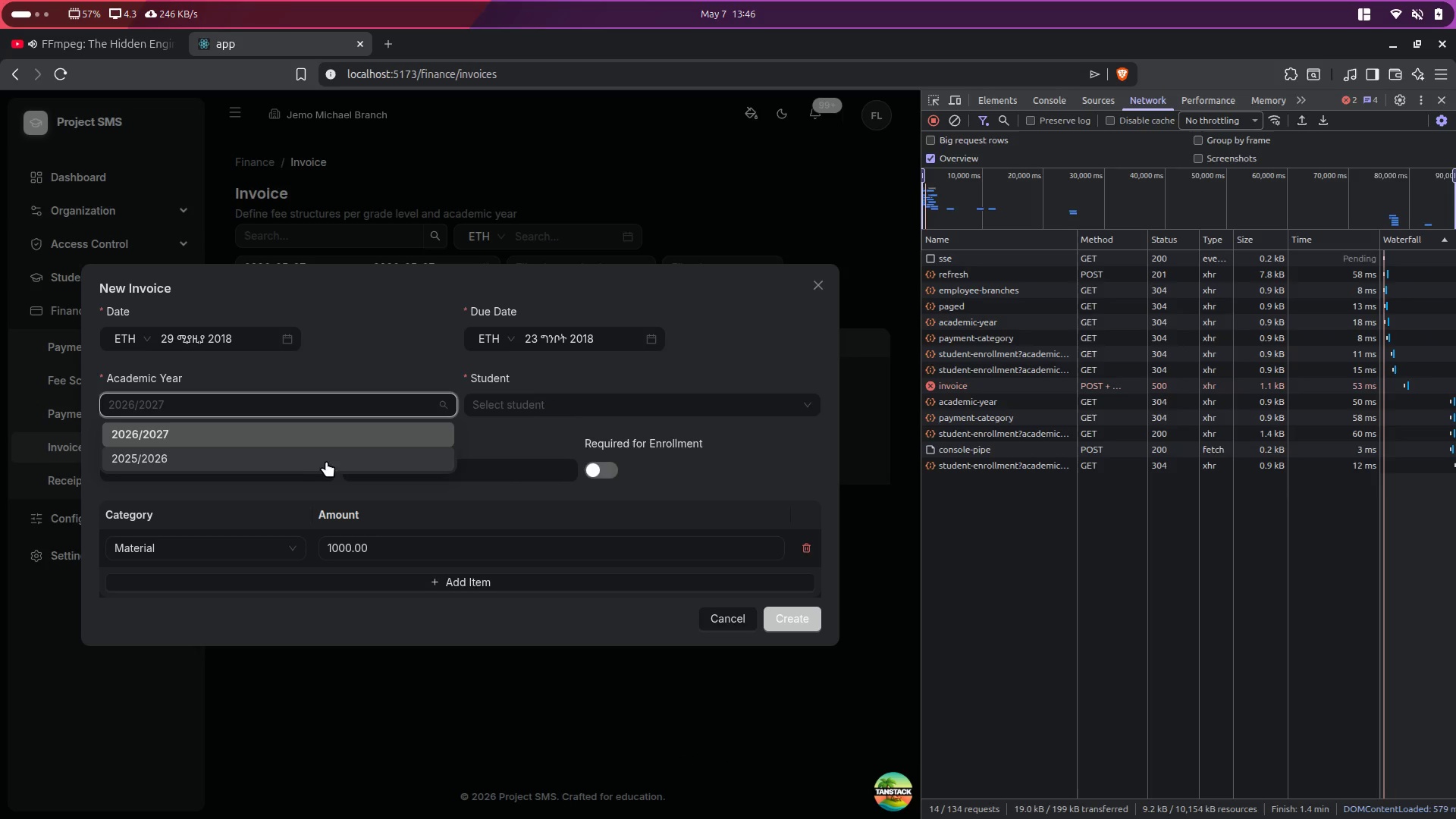 
left_click([328, 459])
 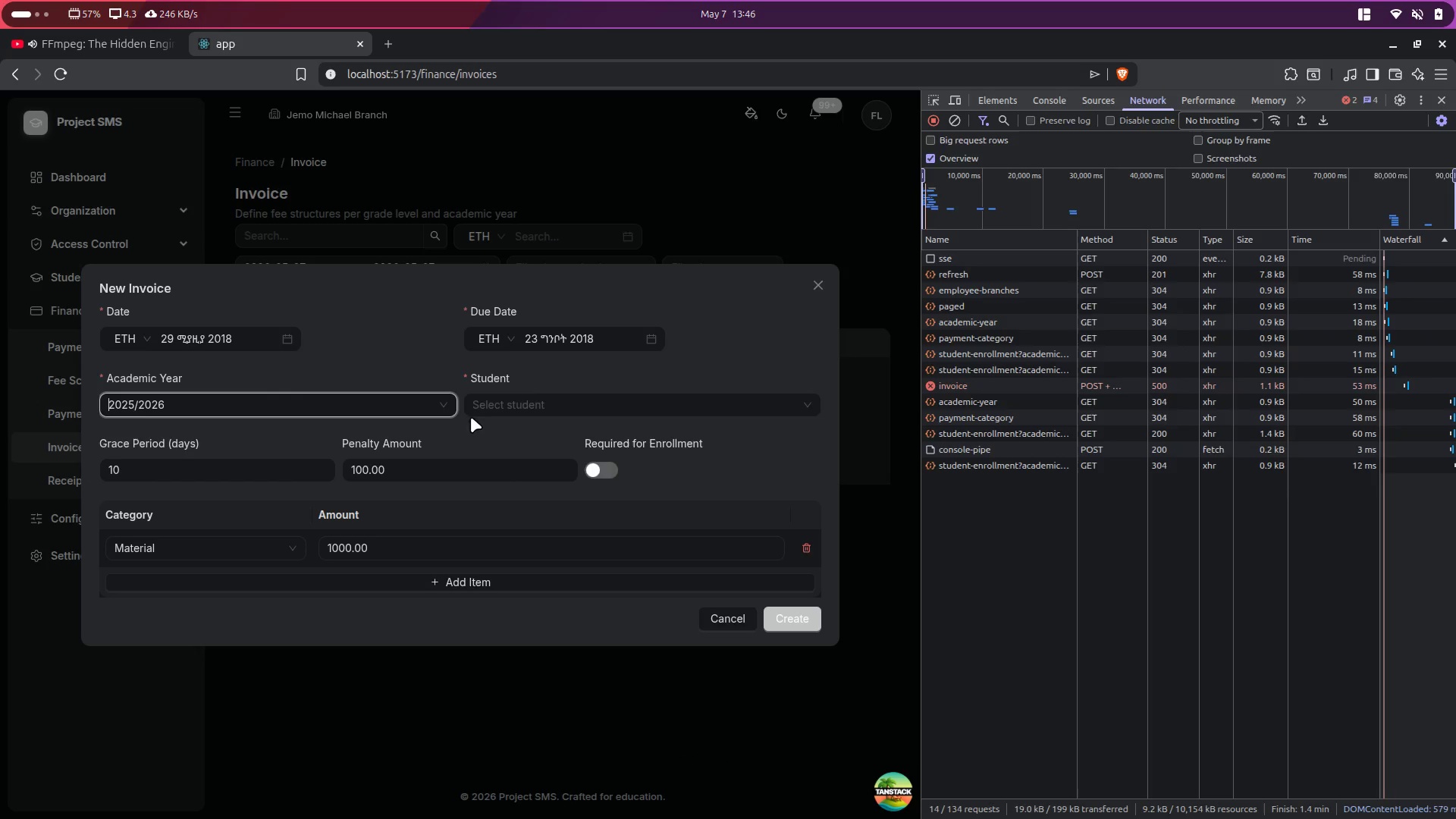 
left_click([525, 397])
 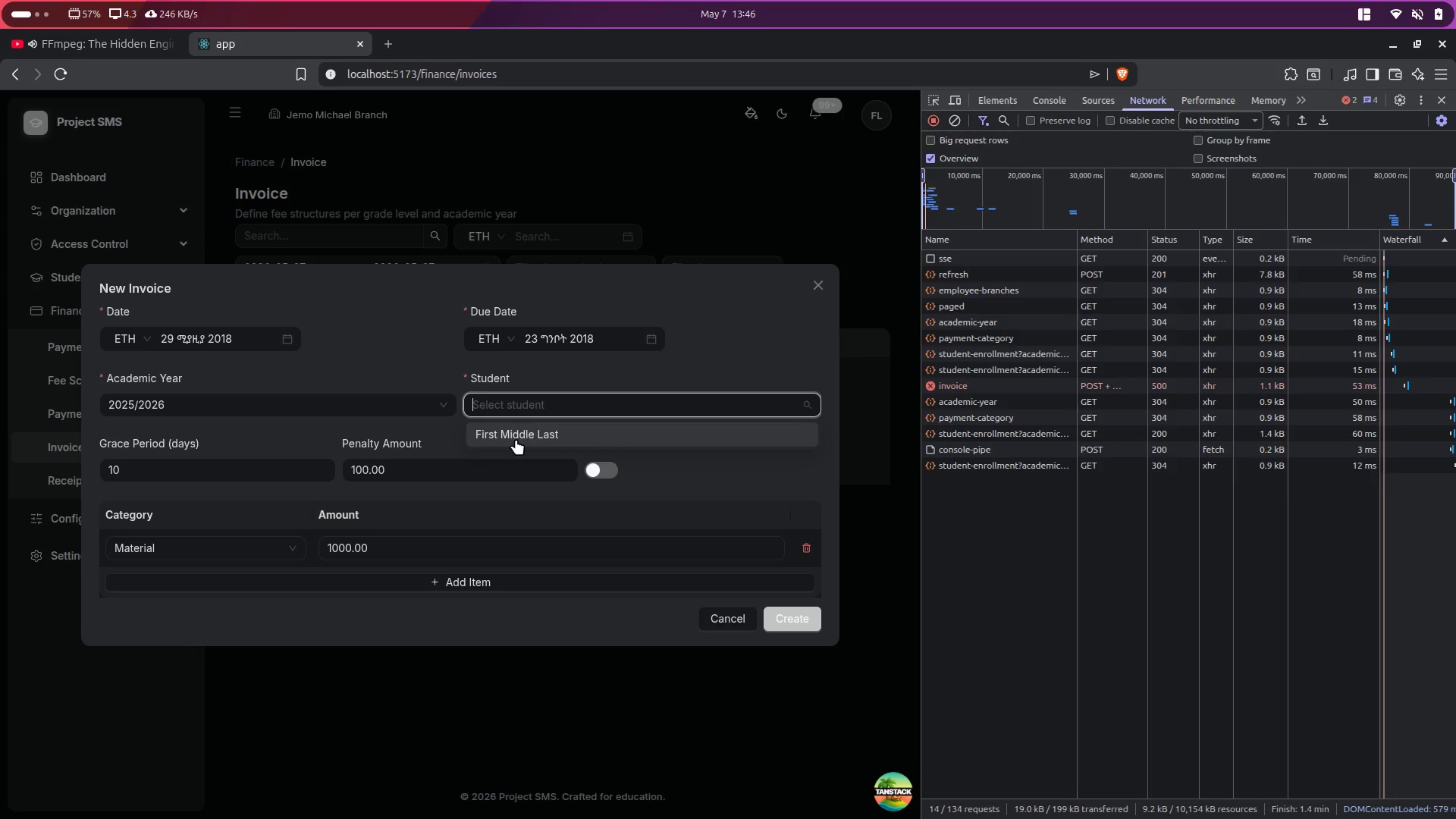 
left_click([516, 439])
 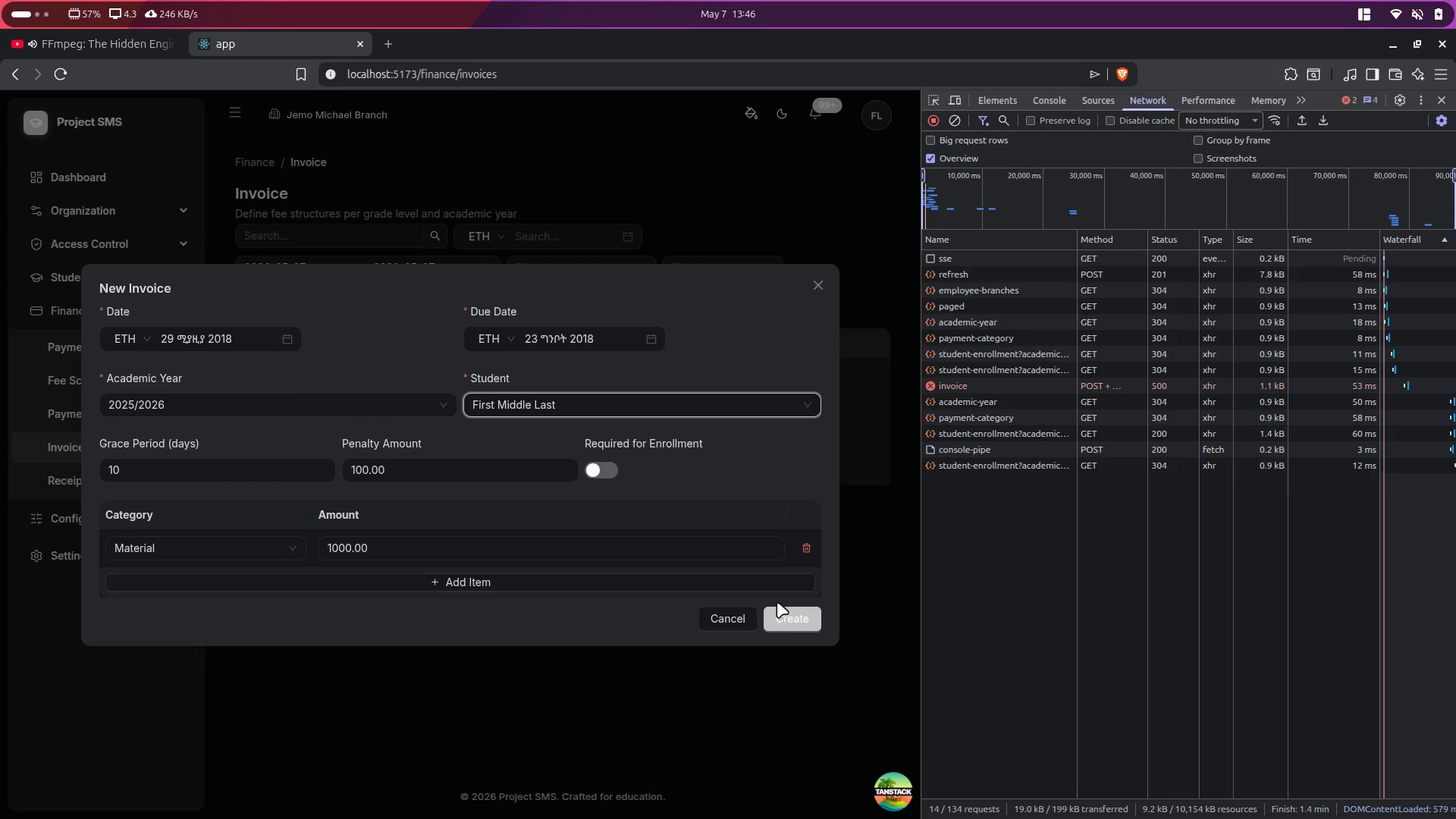 
left_click([793, 617])
 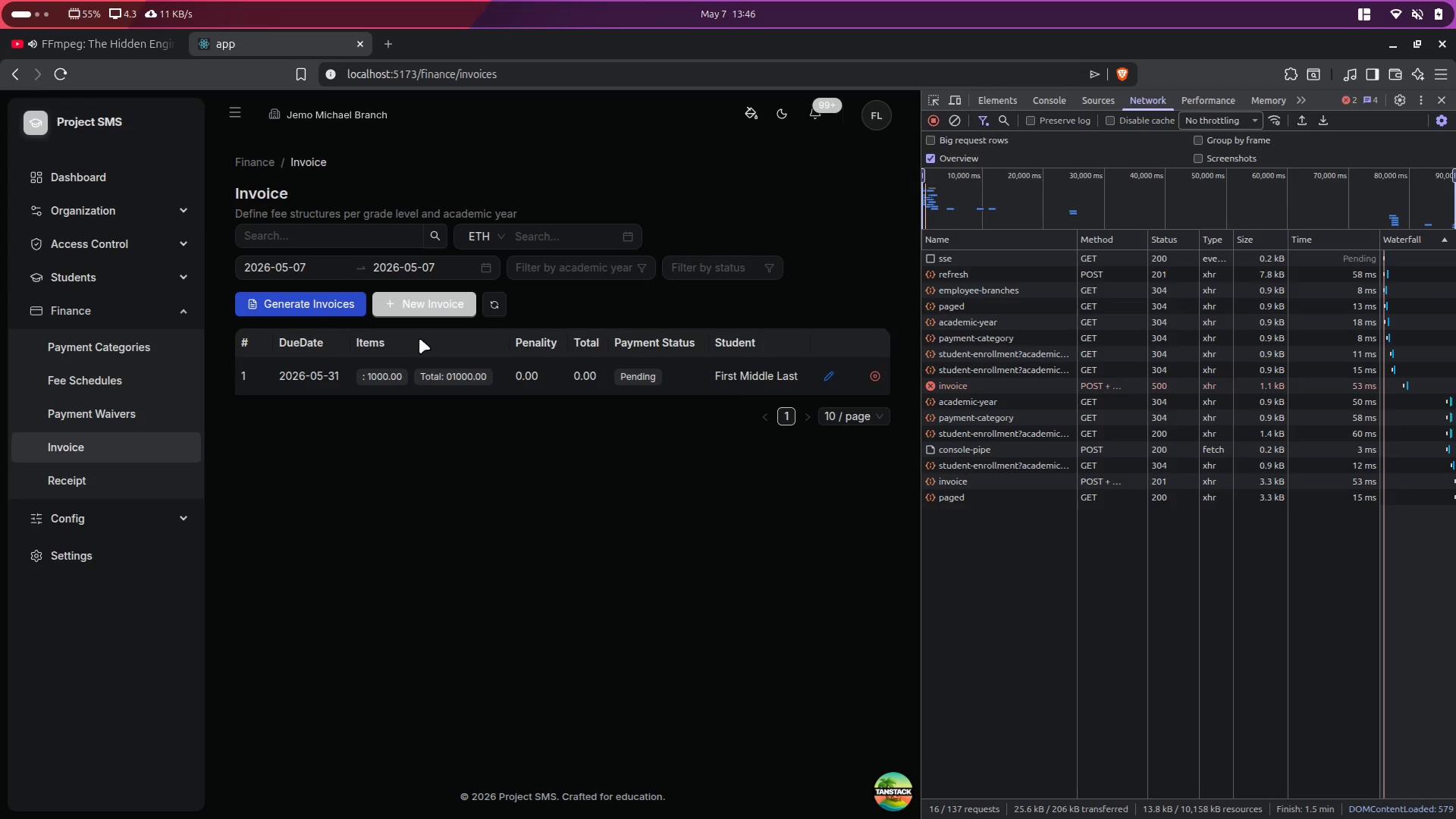 
left_click([240, 121])
 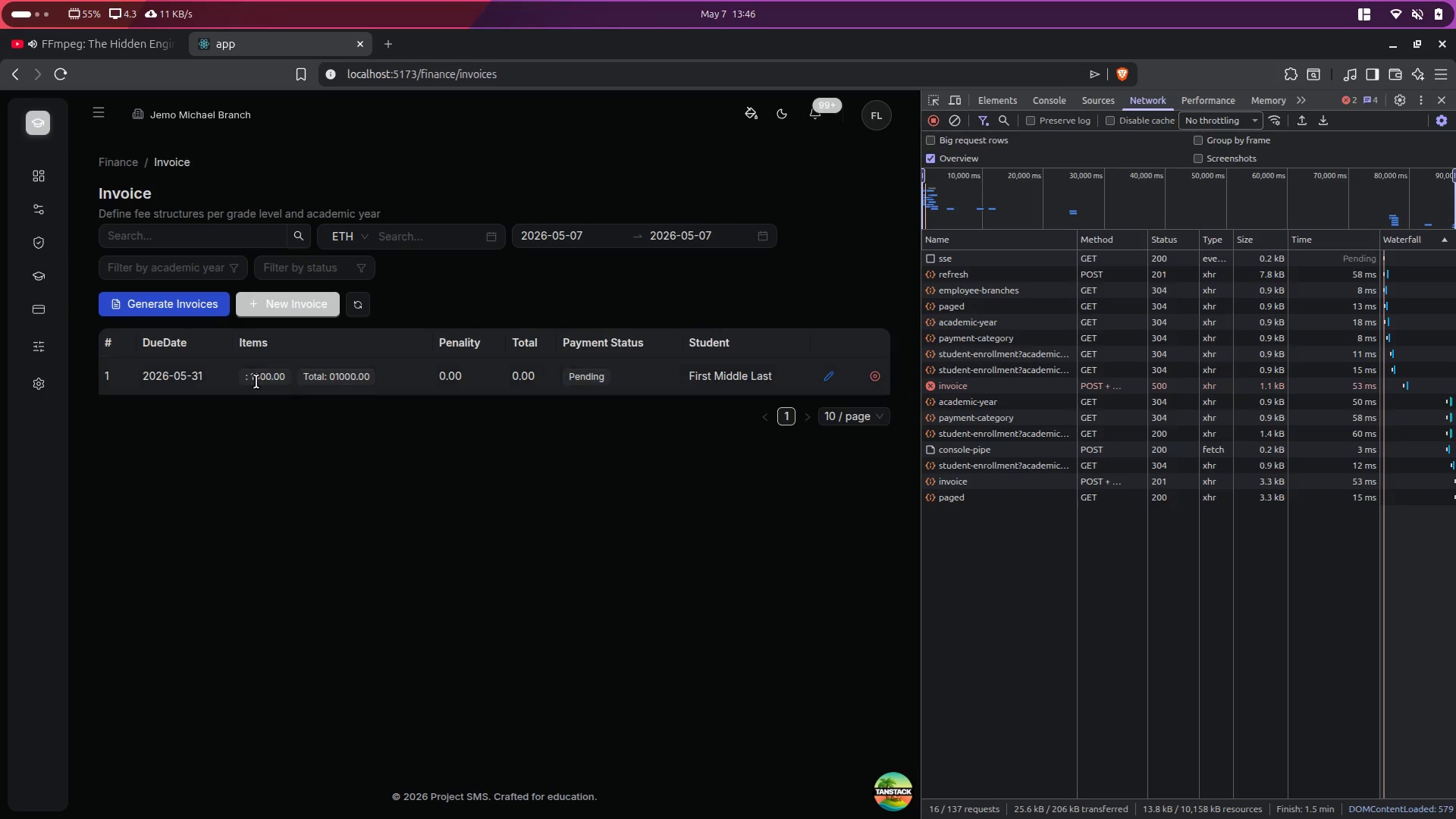 
left_click_drag(start_coordinate=[244, 378], to_coordinate=[328, 378])
 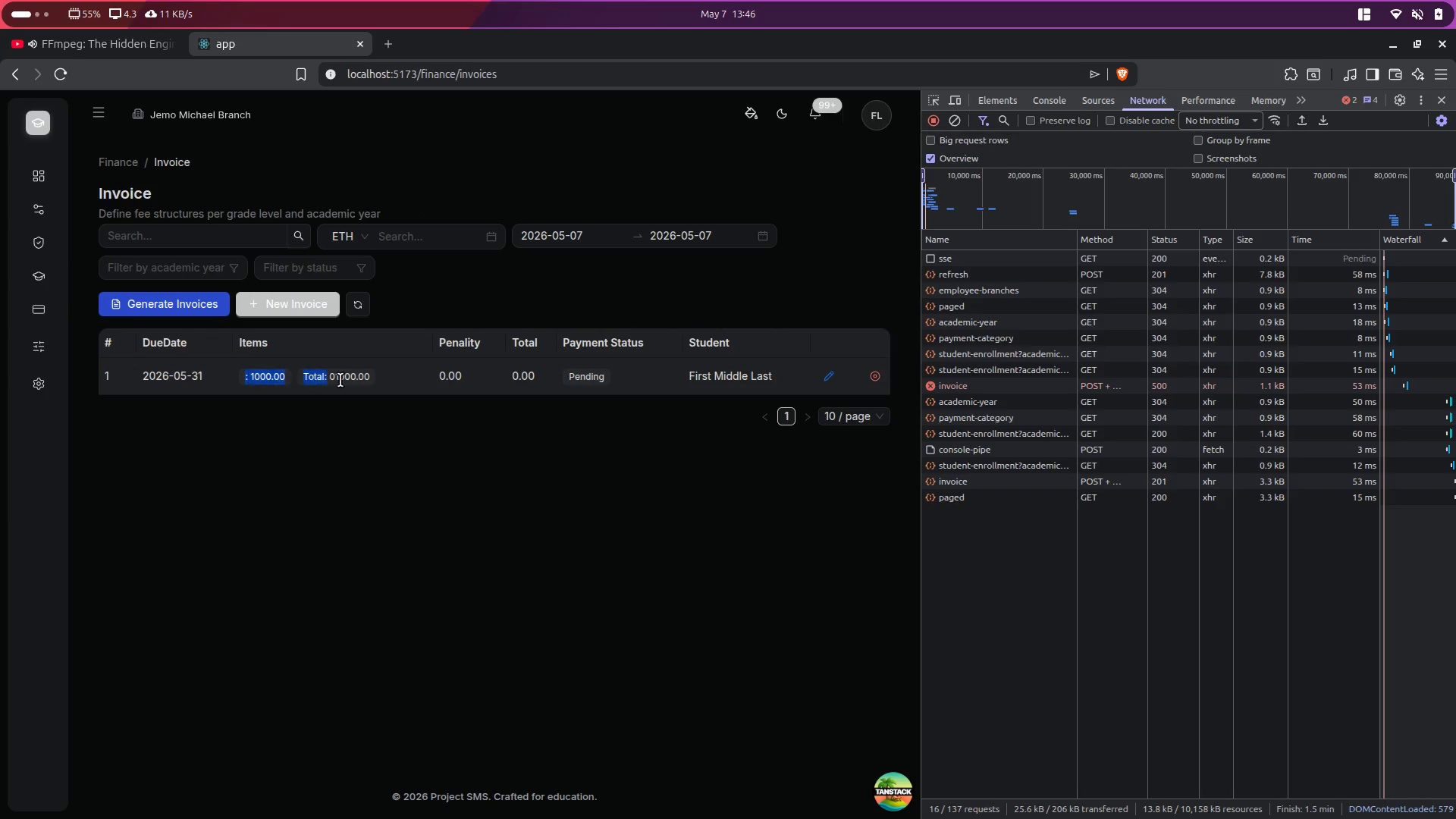 
left_click_drag(start_coordinate=[343, 381], to_coordinate=[349, 381])
 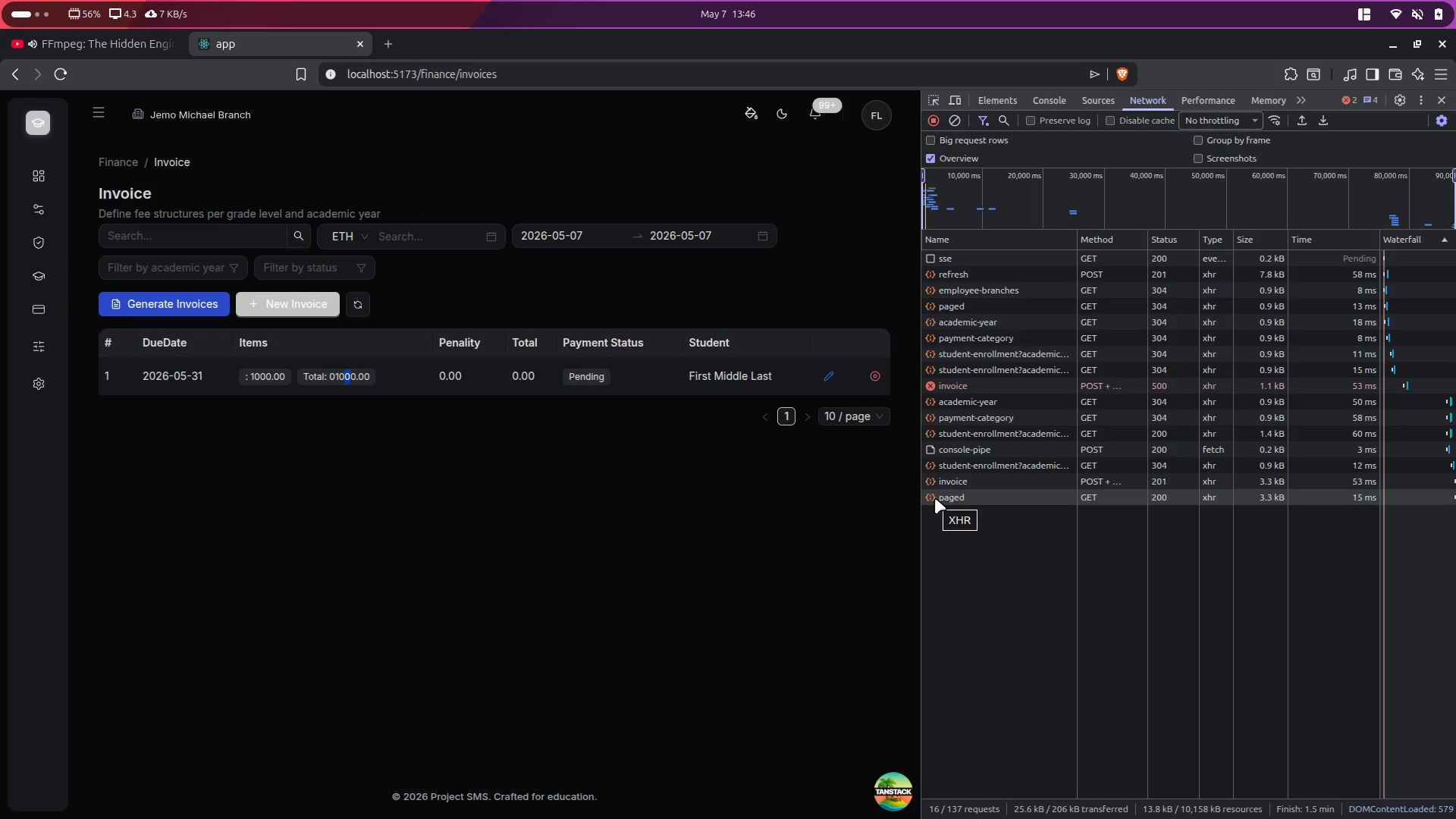 
left_click([935, 498])
 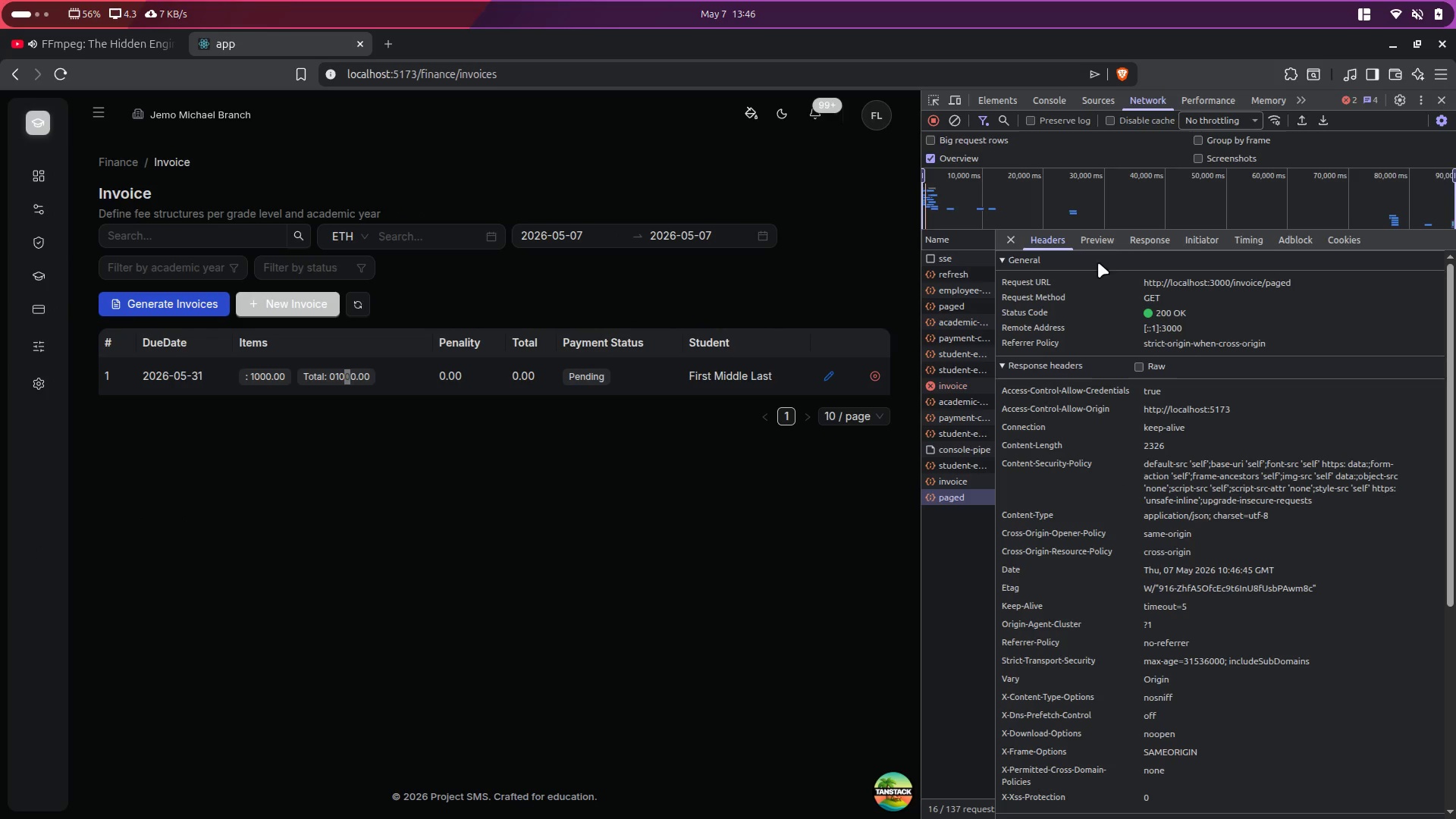 
left_click([1103, 241])
 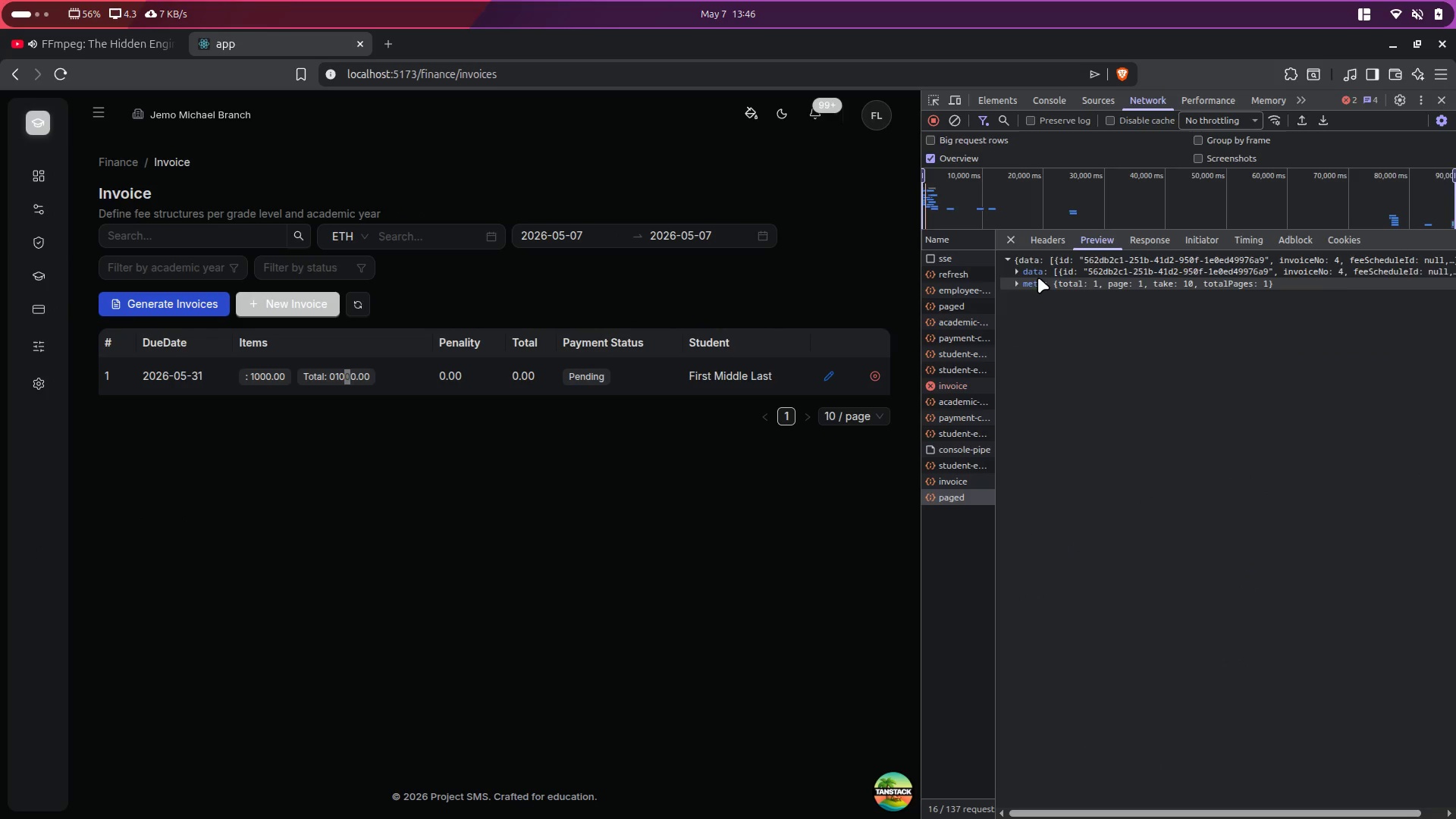 
left_click([1031, 267])
 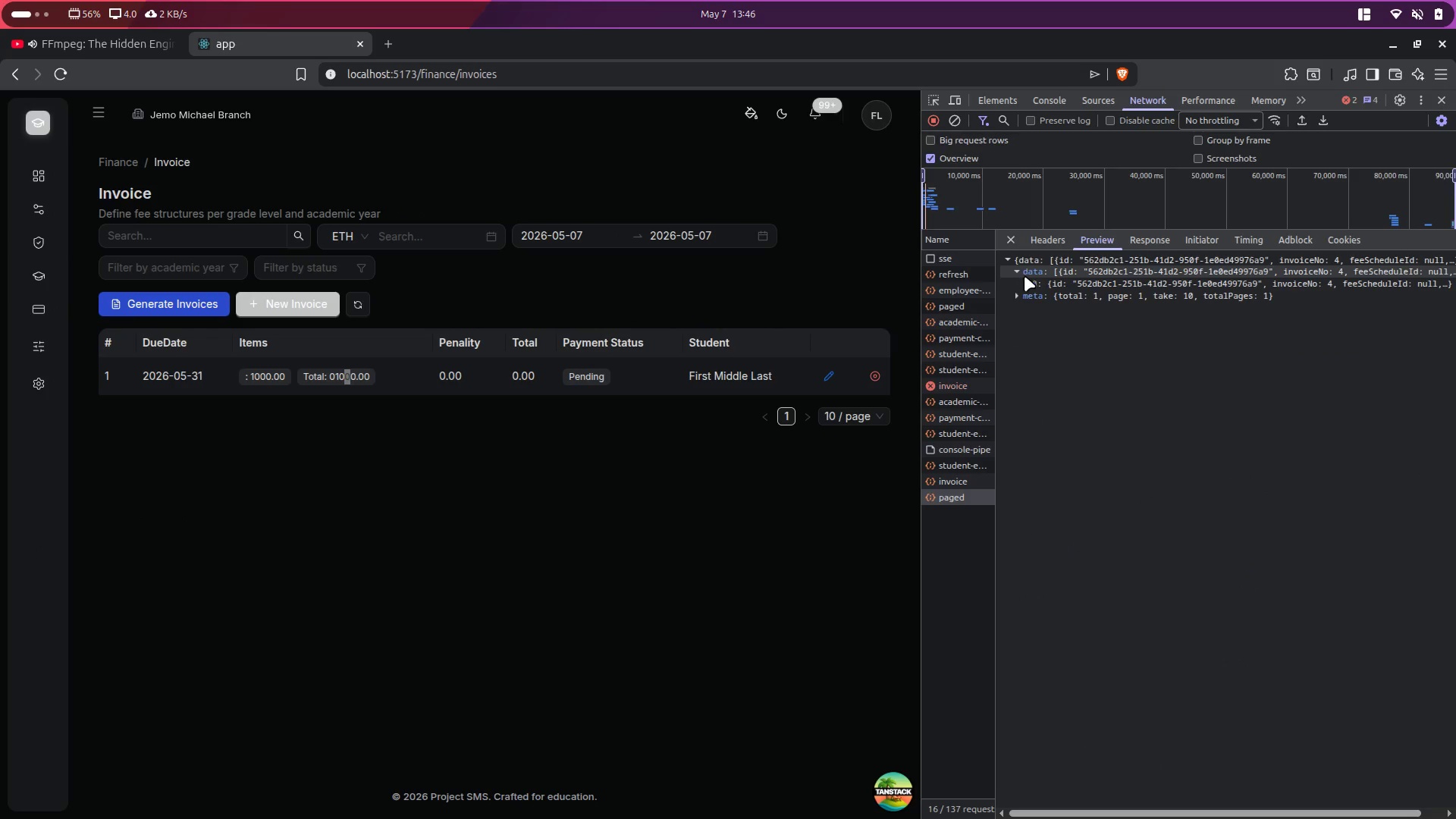 
left_click([1026, 281])
 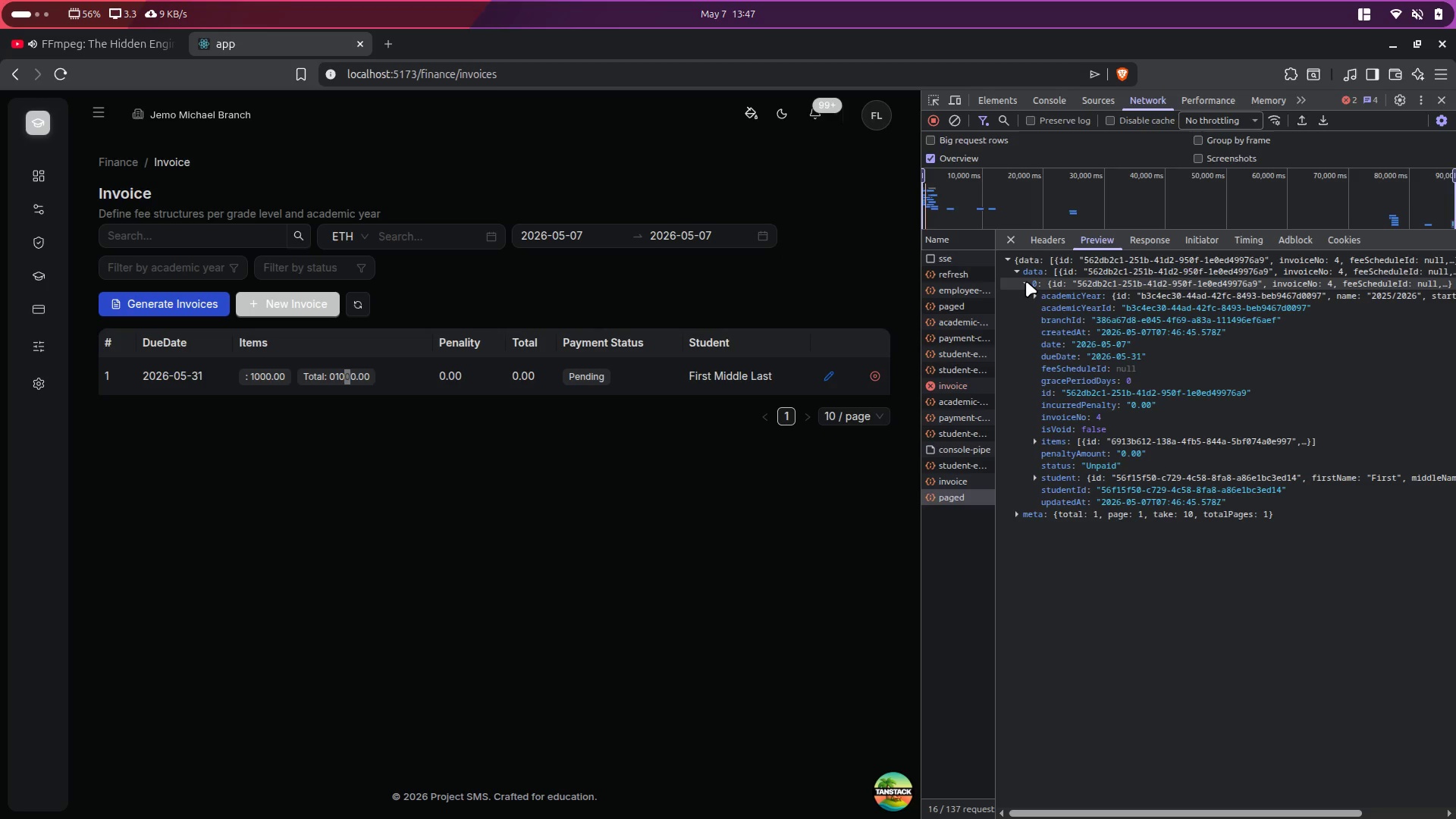 
wait(23.45)
 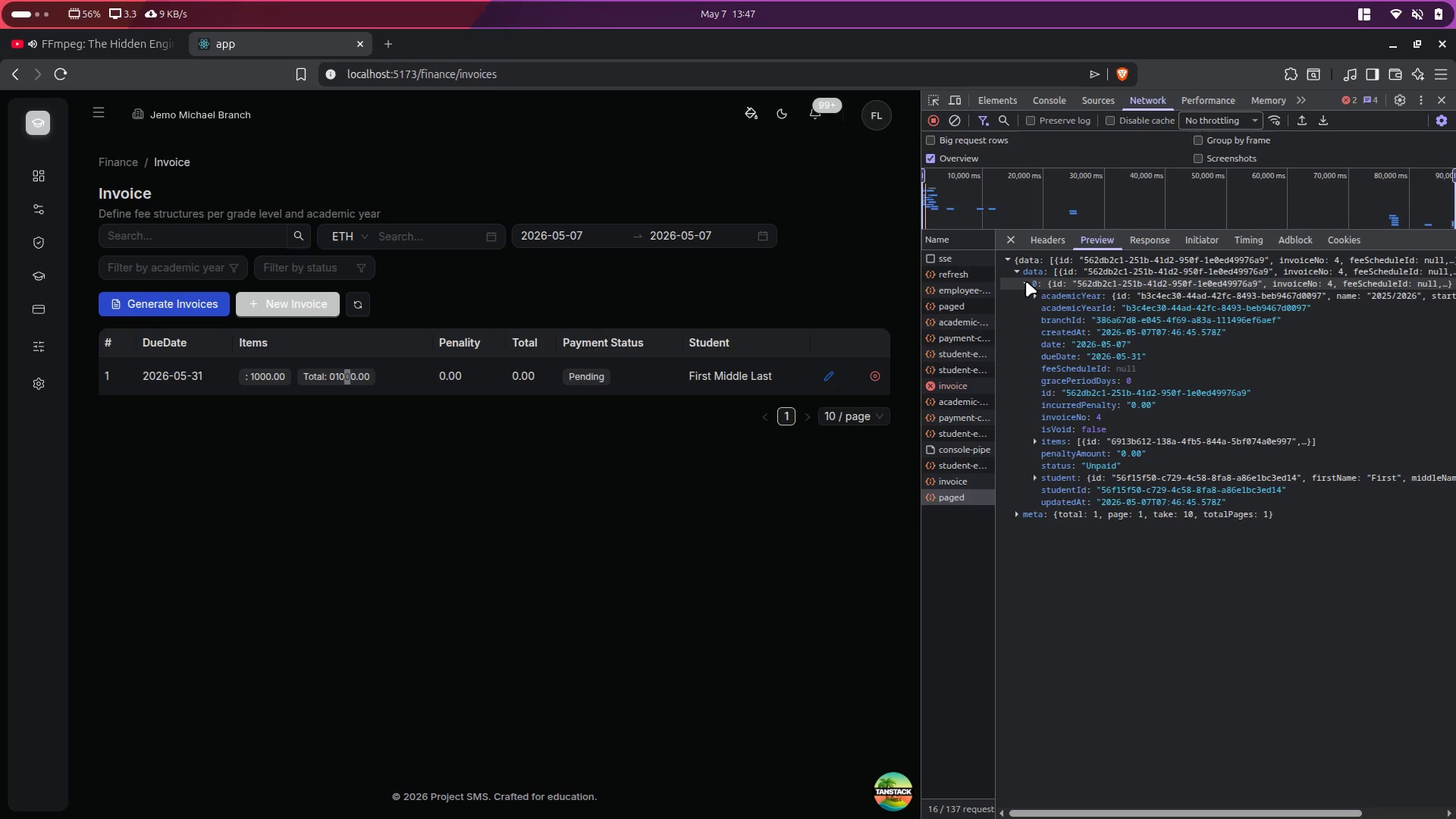 
left_click([639, 577])
 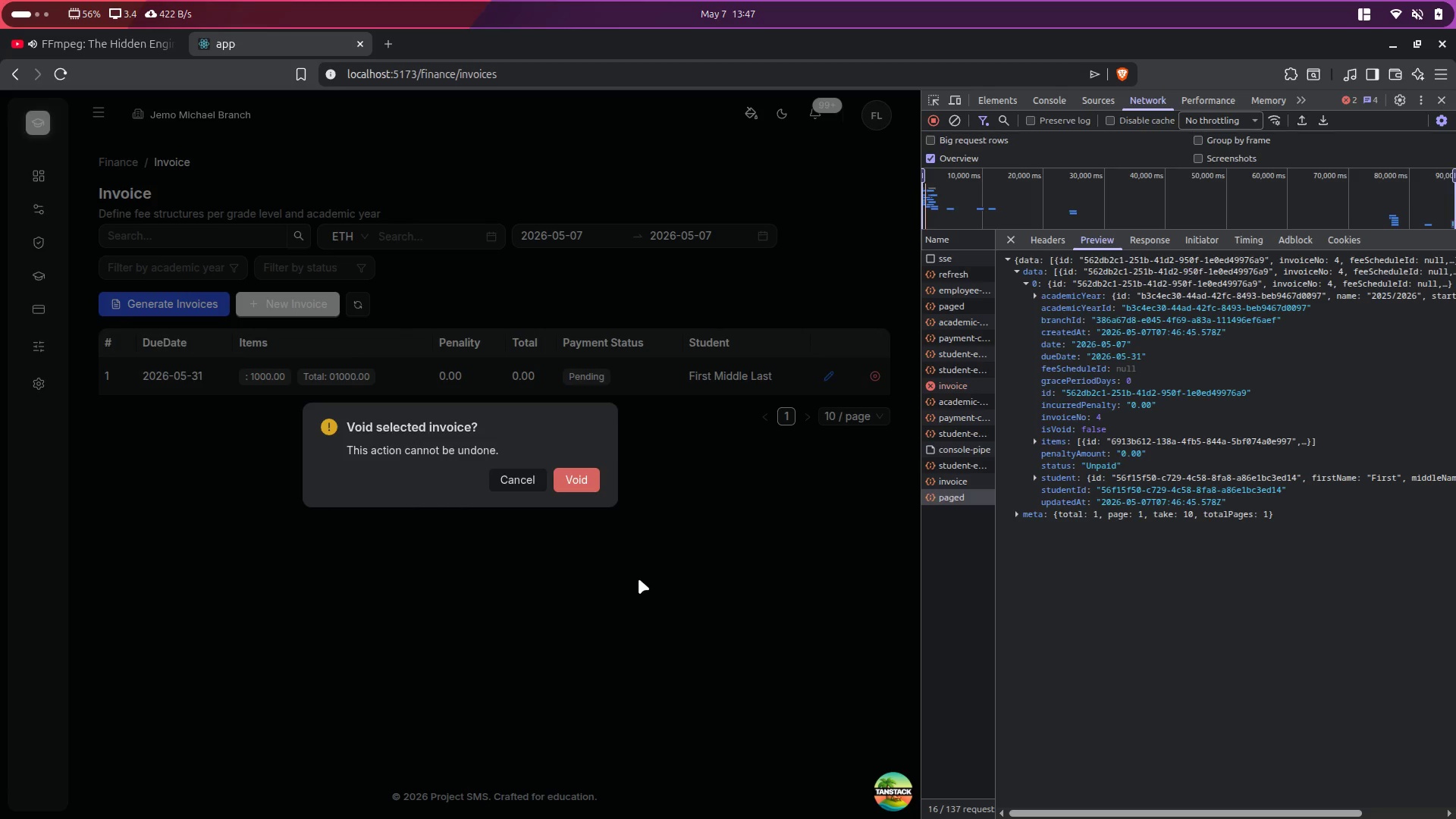 
left_click([626, 585])
 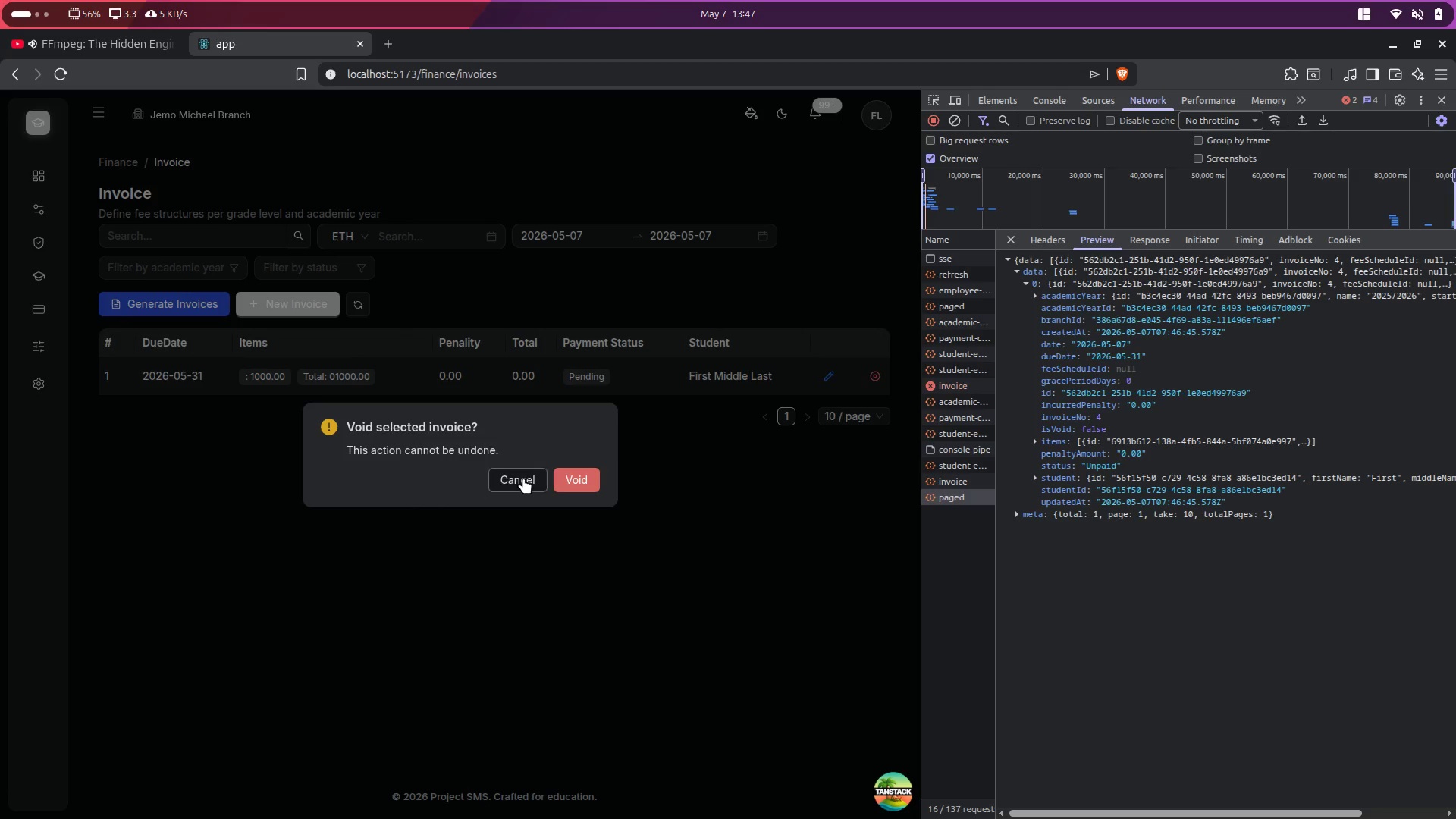 
left_click([523, 478])
 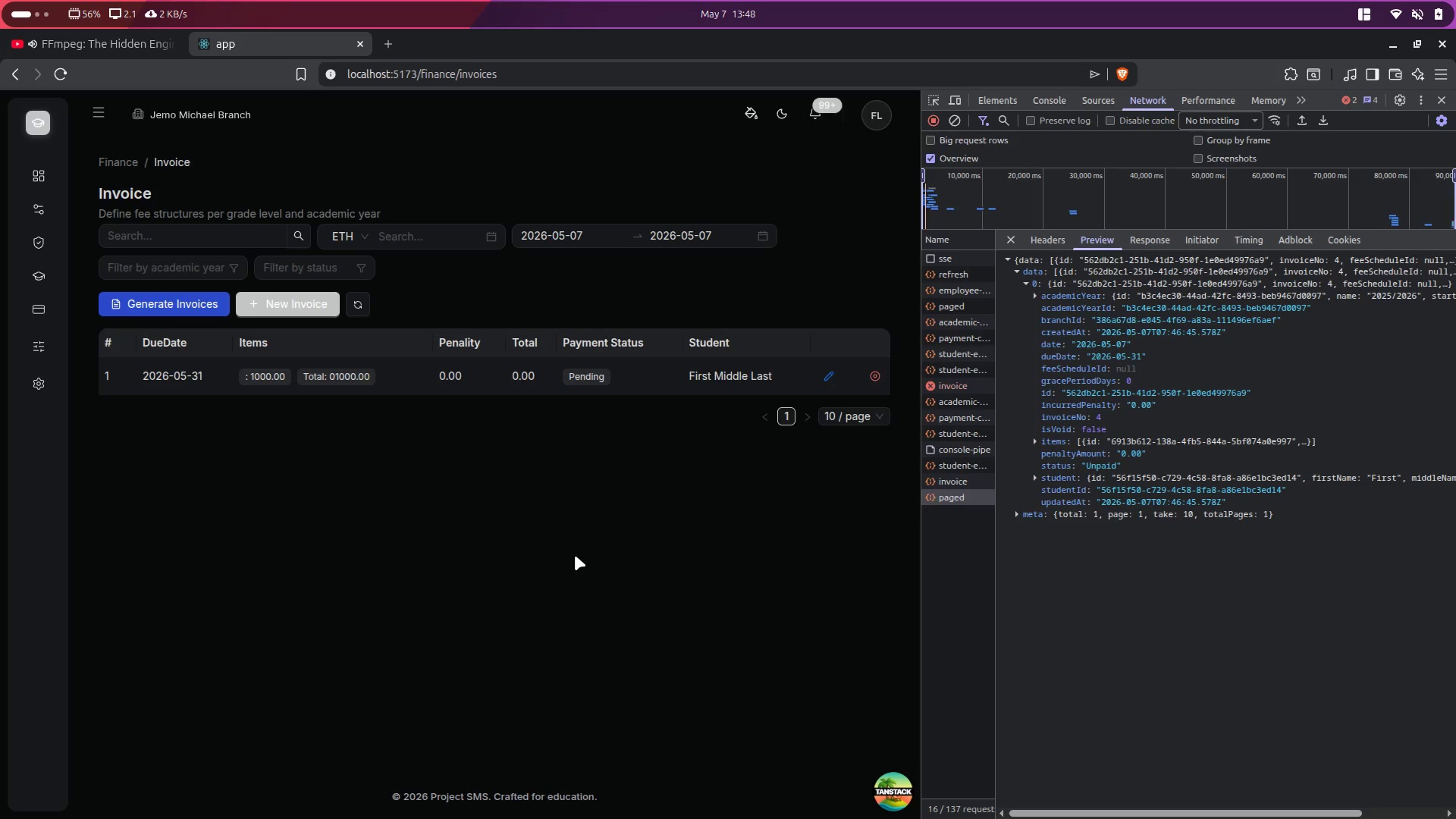 
wait(53.39)
 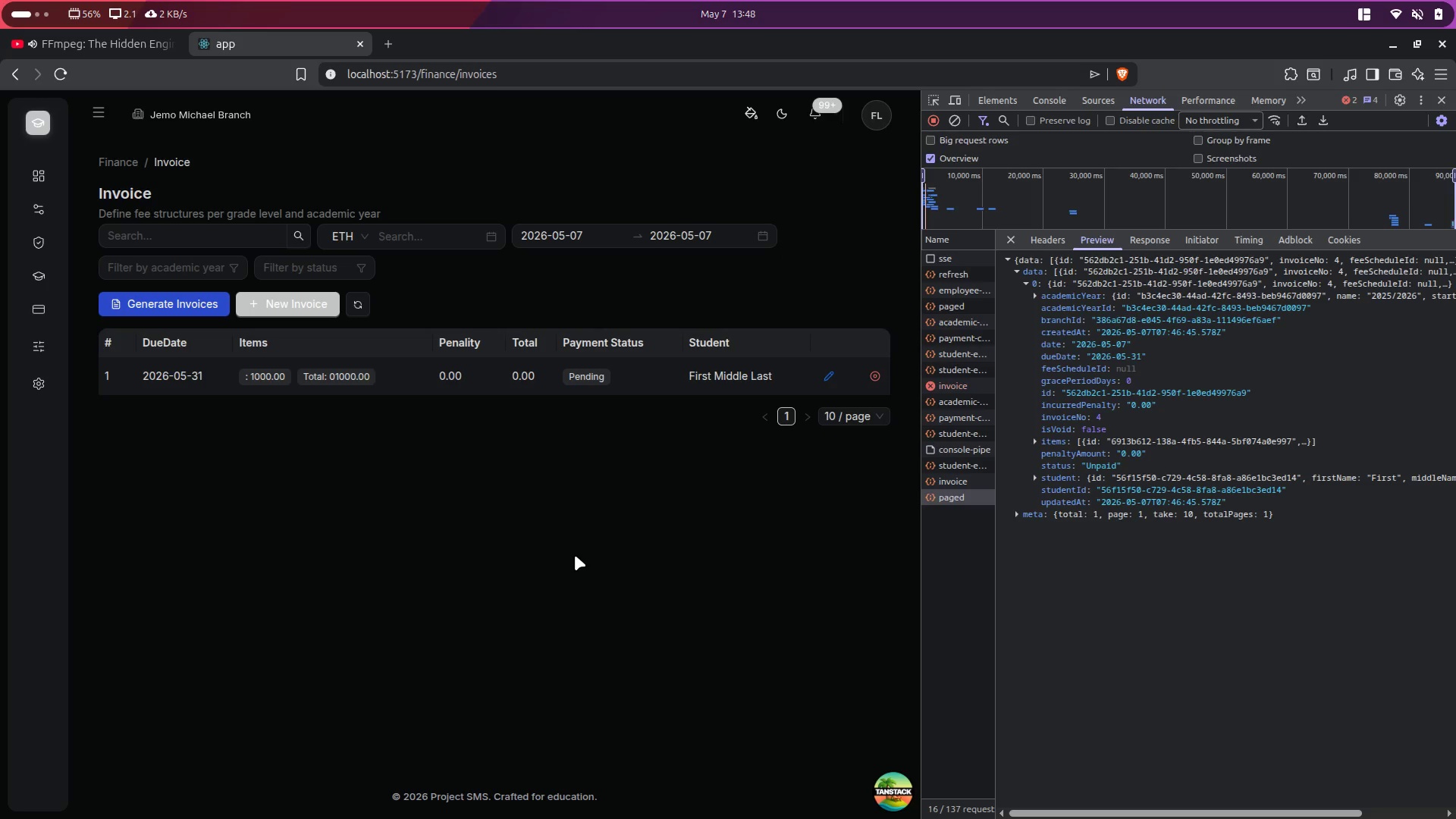 
left_click([575, 555])
 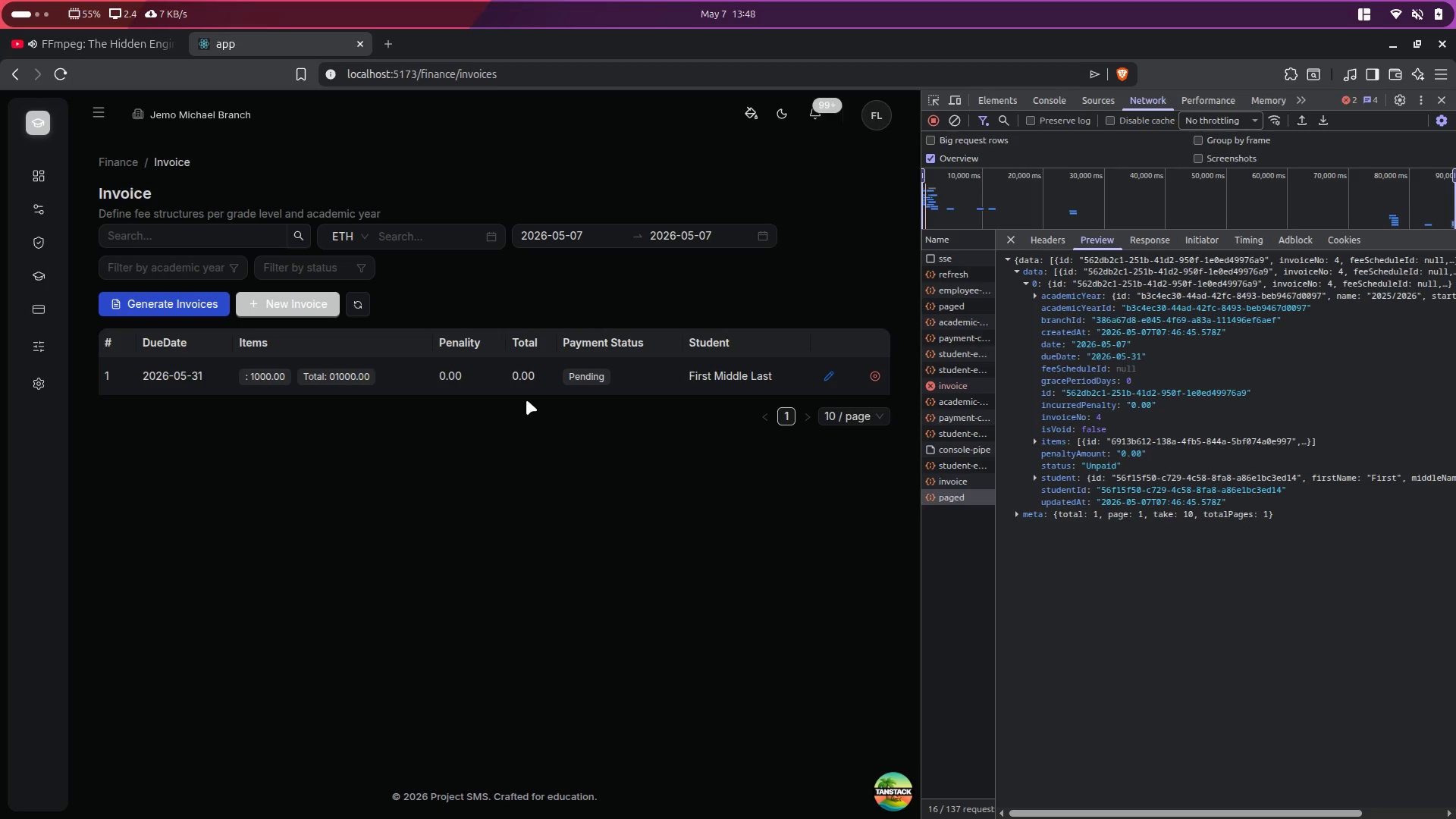 
wait(38.41)
 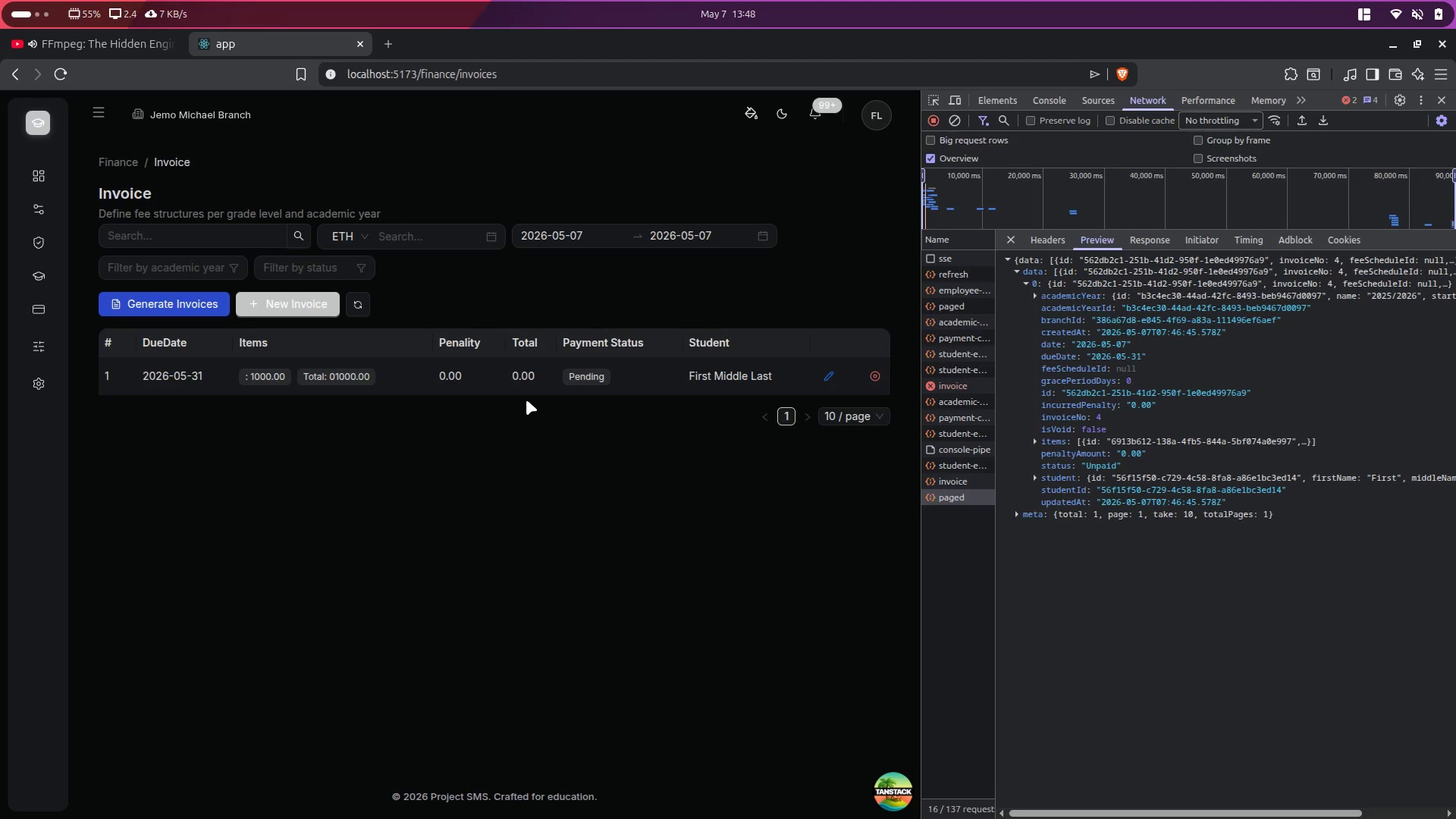 
double_click([1011, 511])
 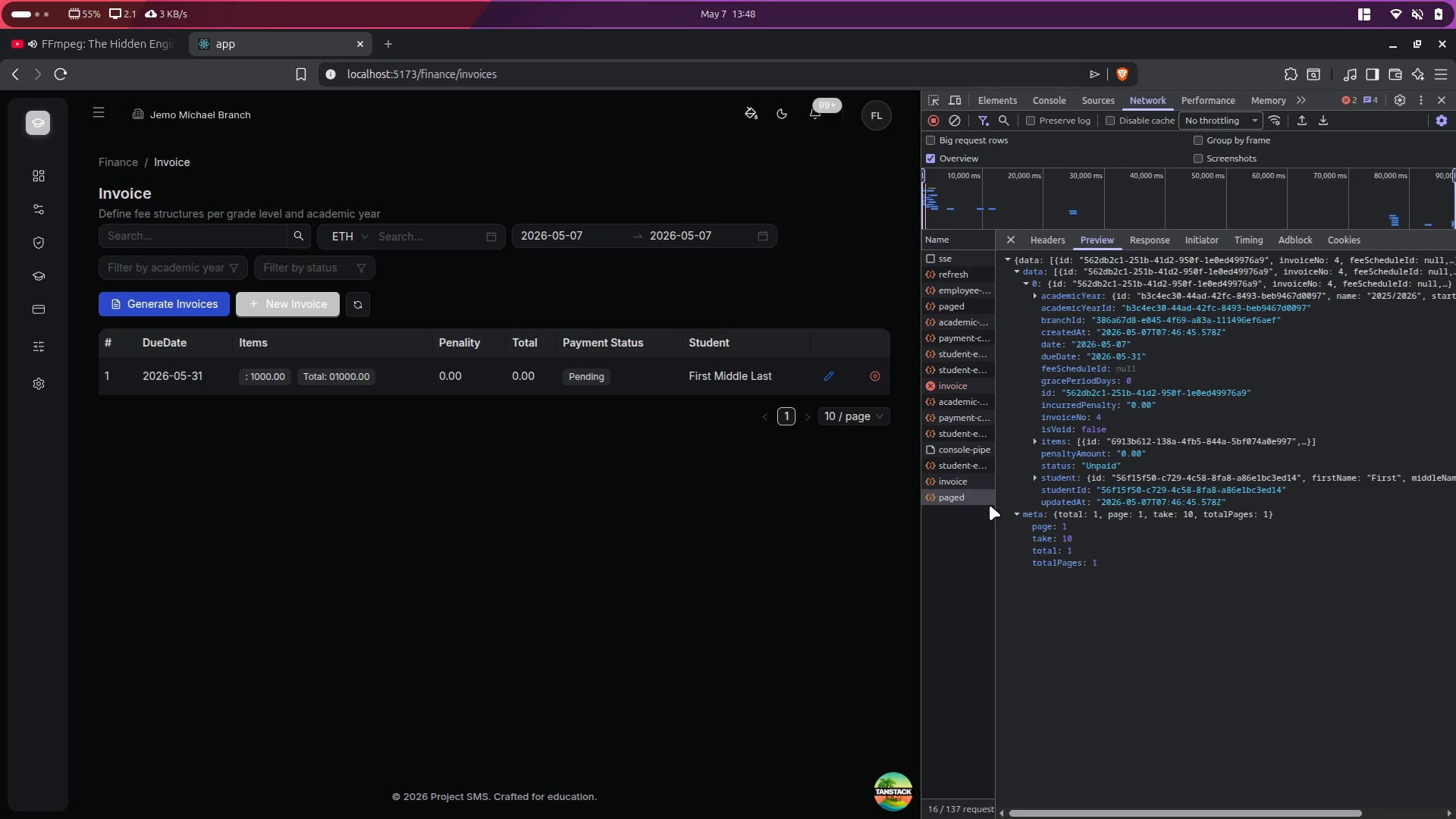 
left_click([1023, 512])
 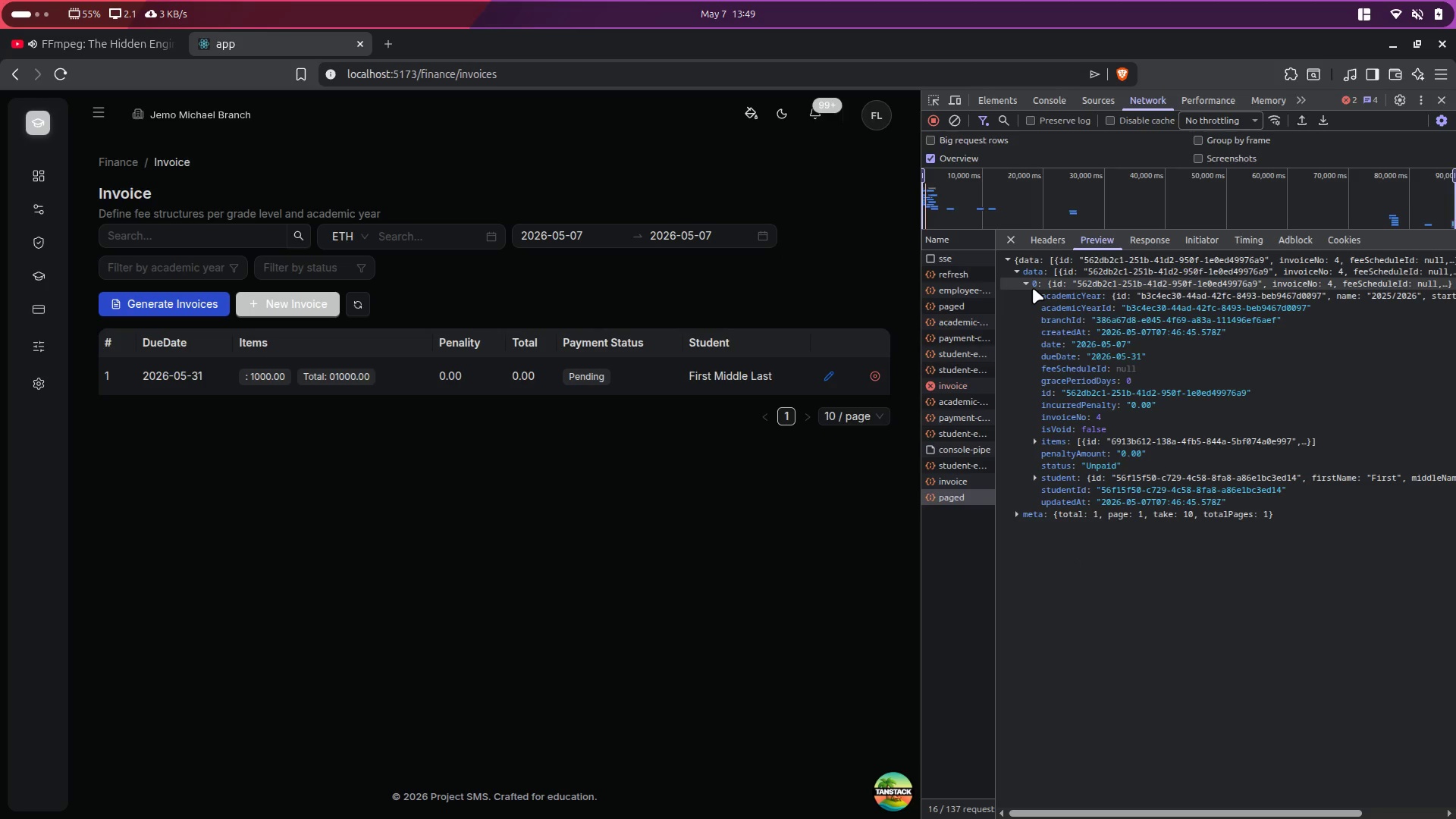 
left_click([1029, 283])
 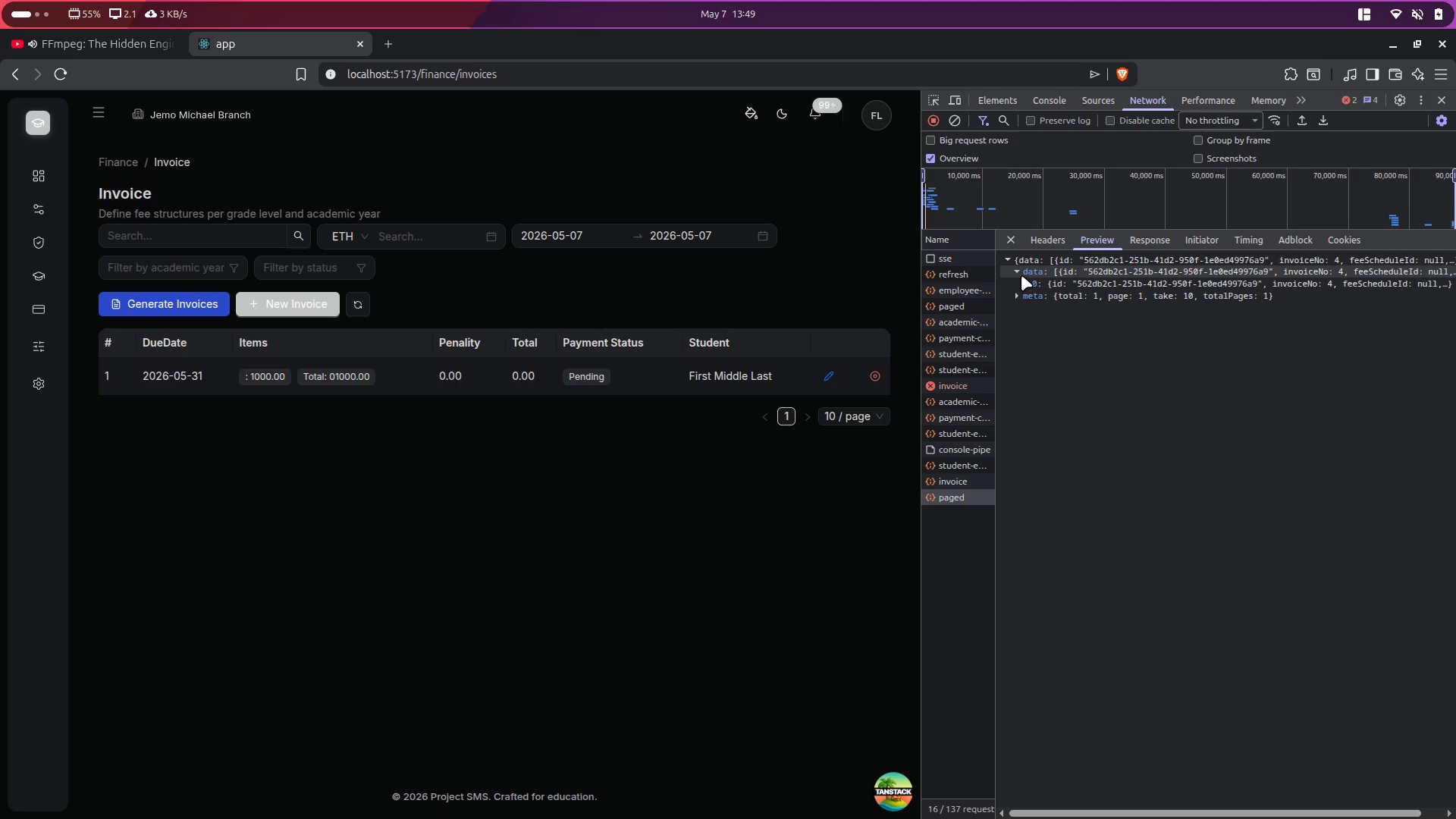 
left_click([1021, 271])
 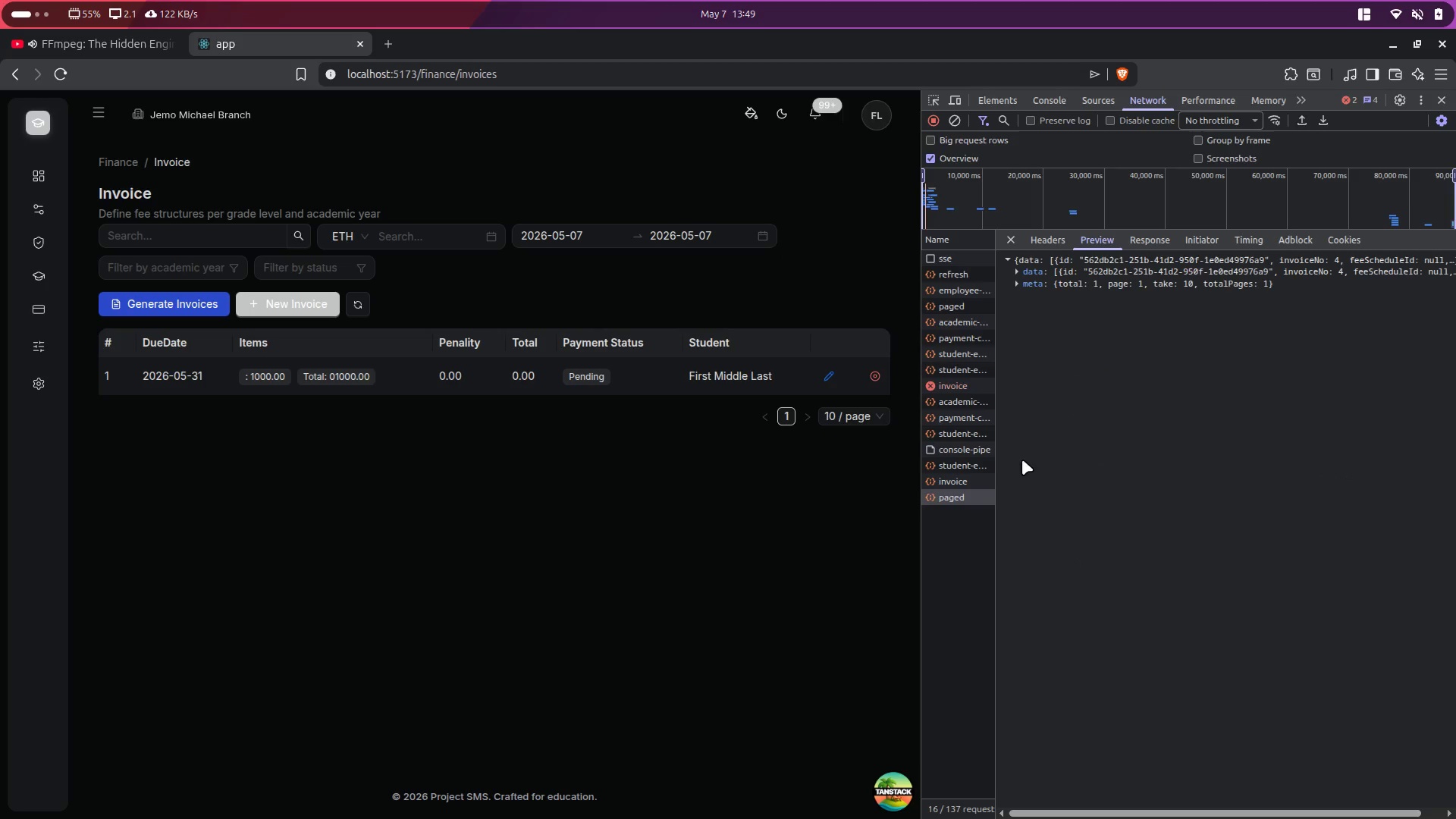 
left_click([949, 579])
 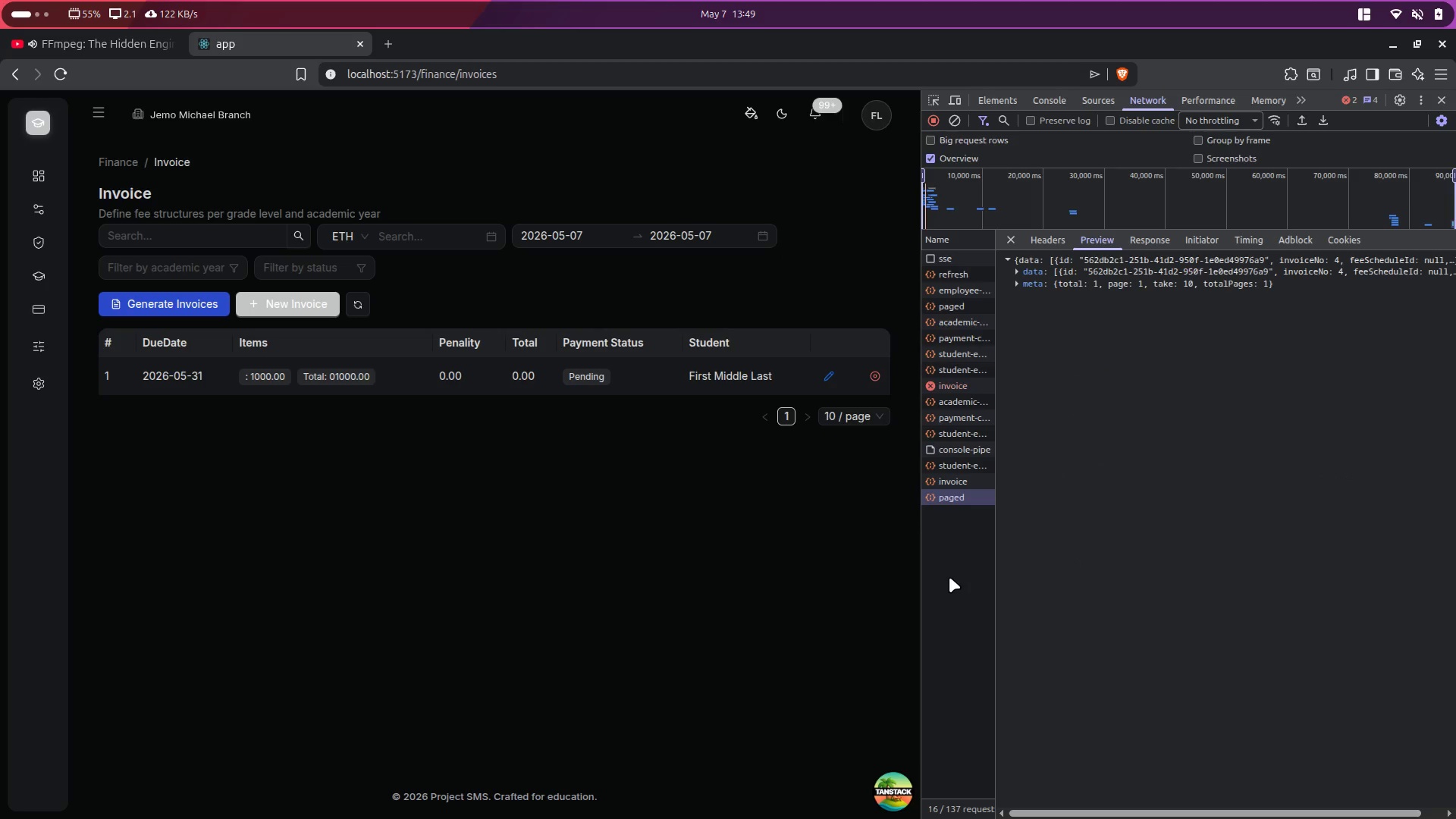 
double_click([949, 577])
 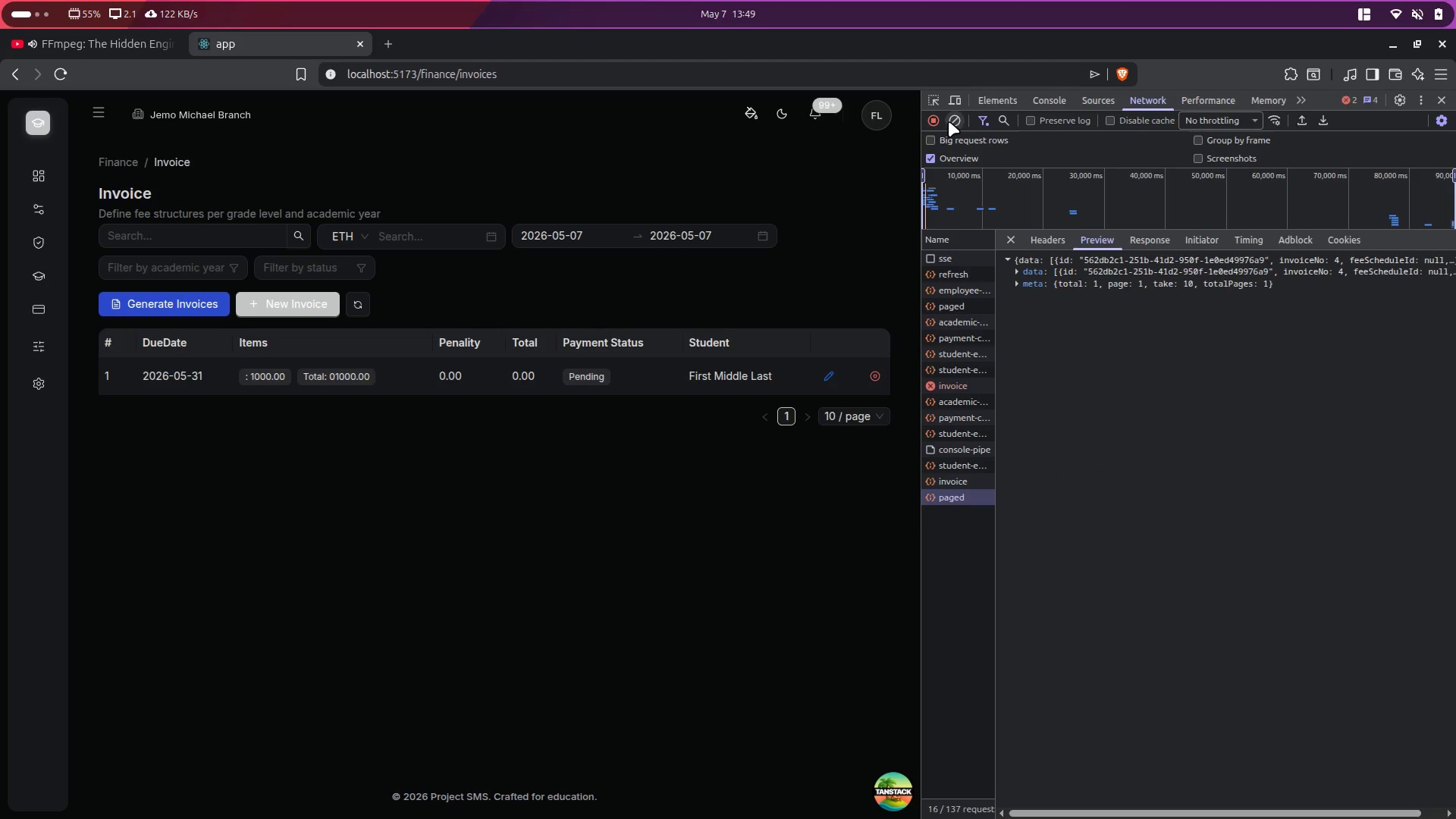 
double_click([954, 120])
 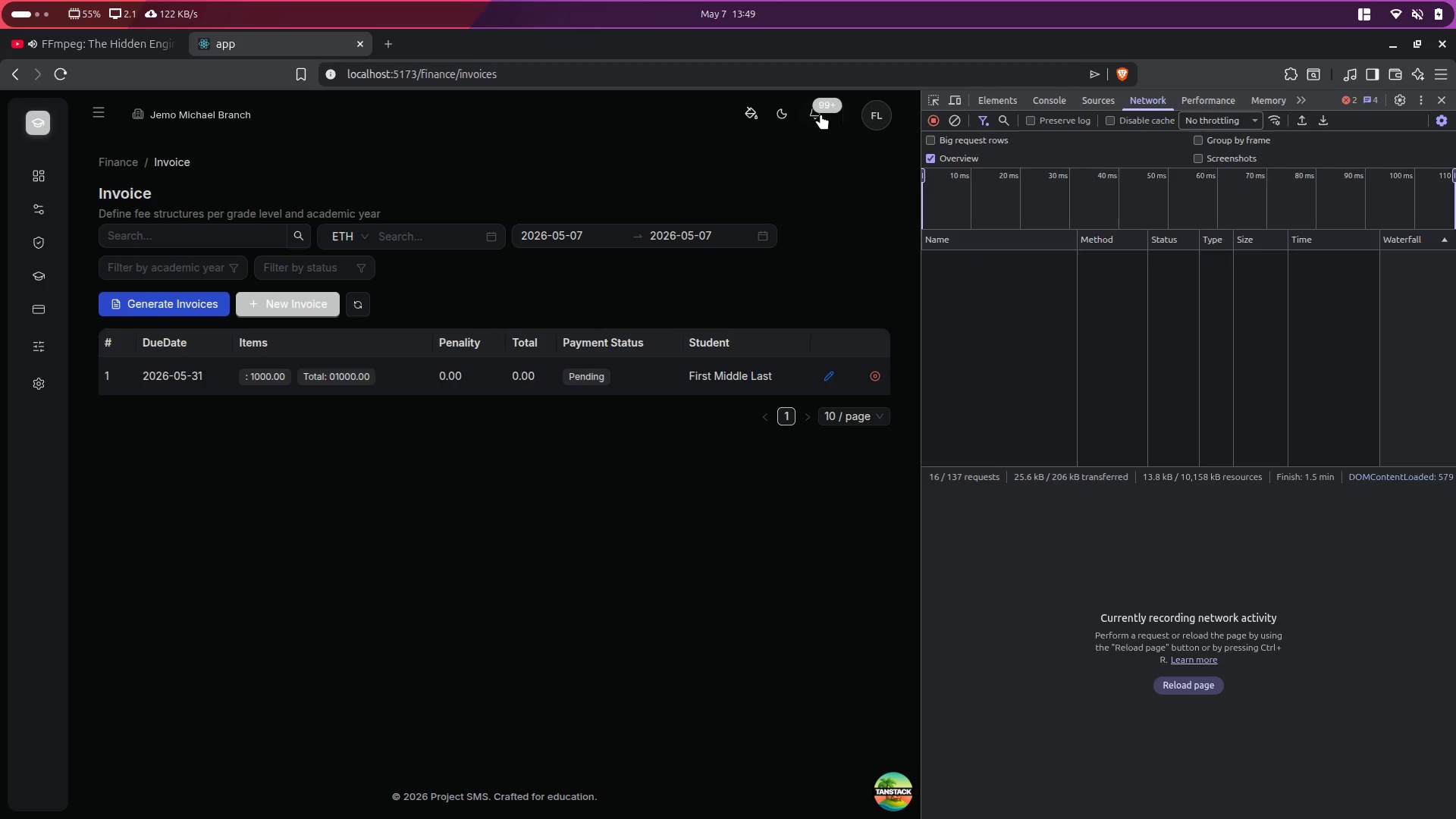 
left_click([821, 114])
 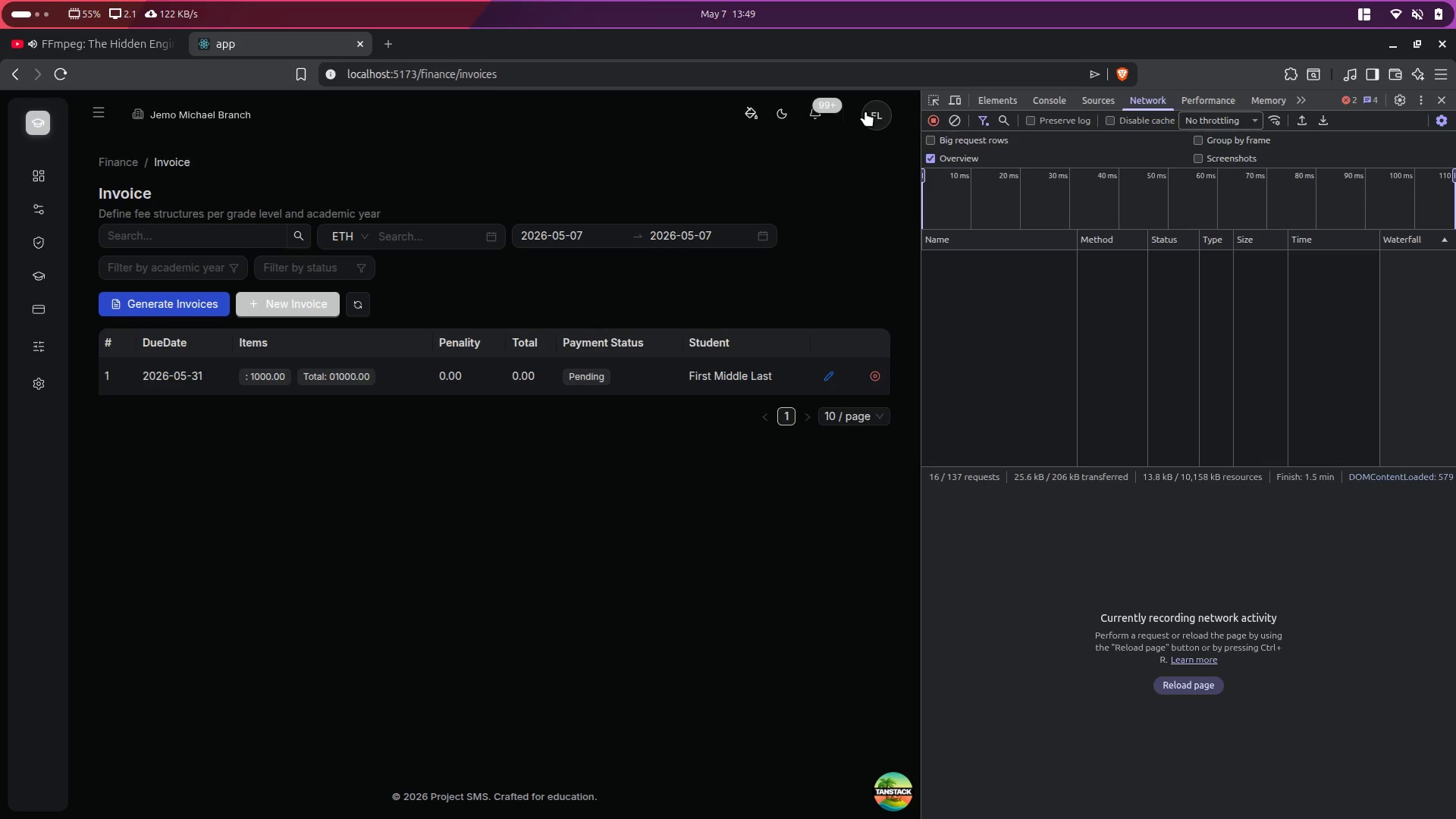 
left_click([869, 111])
 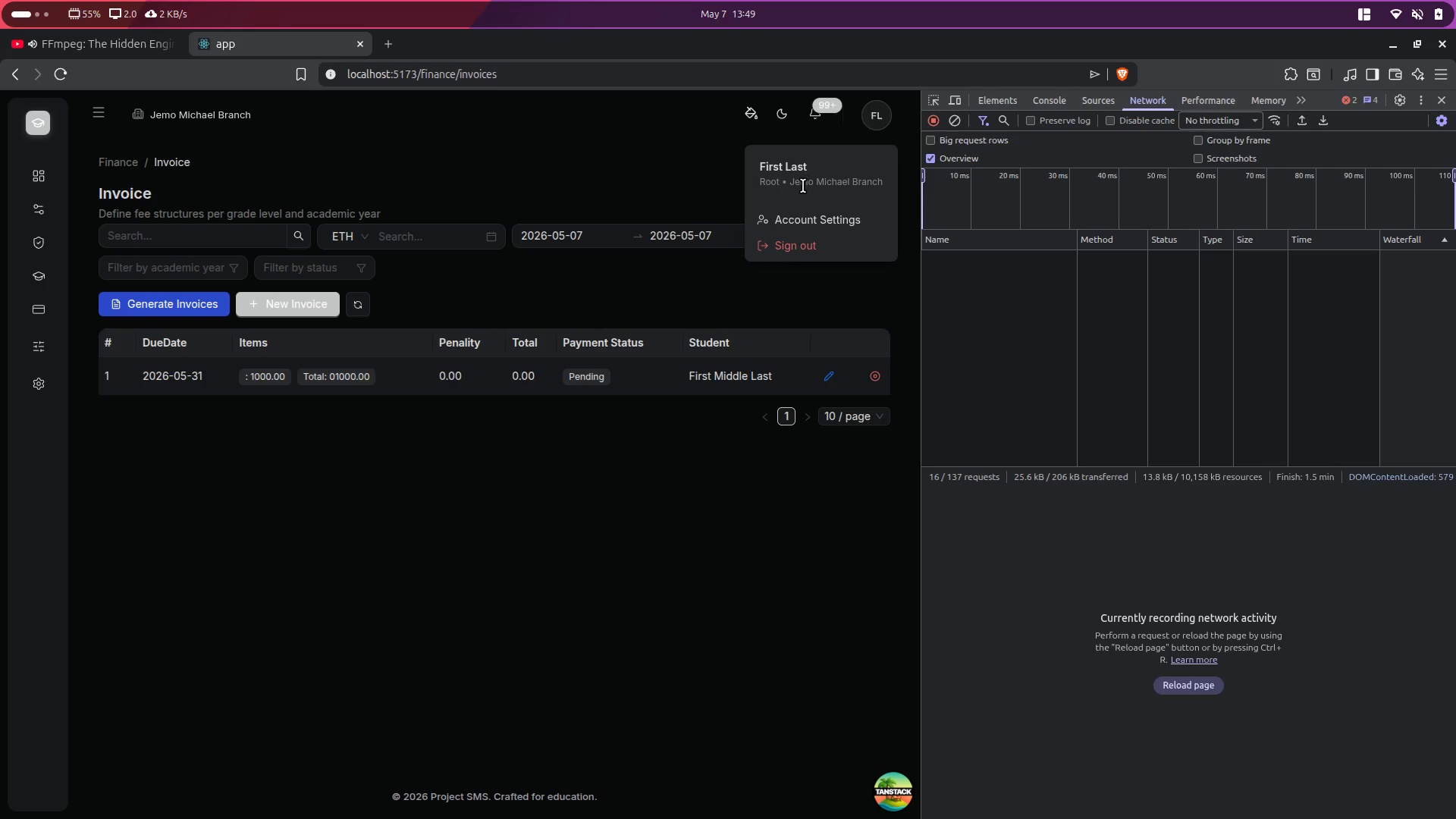 
double_click([803, 186])
 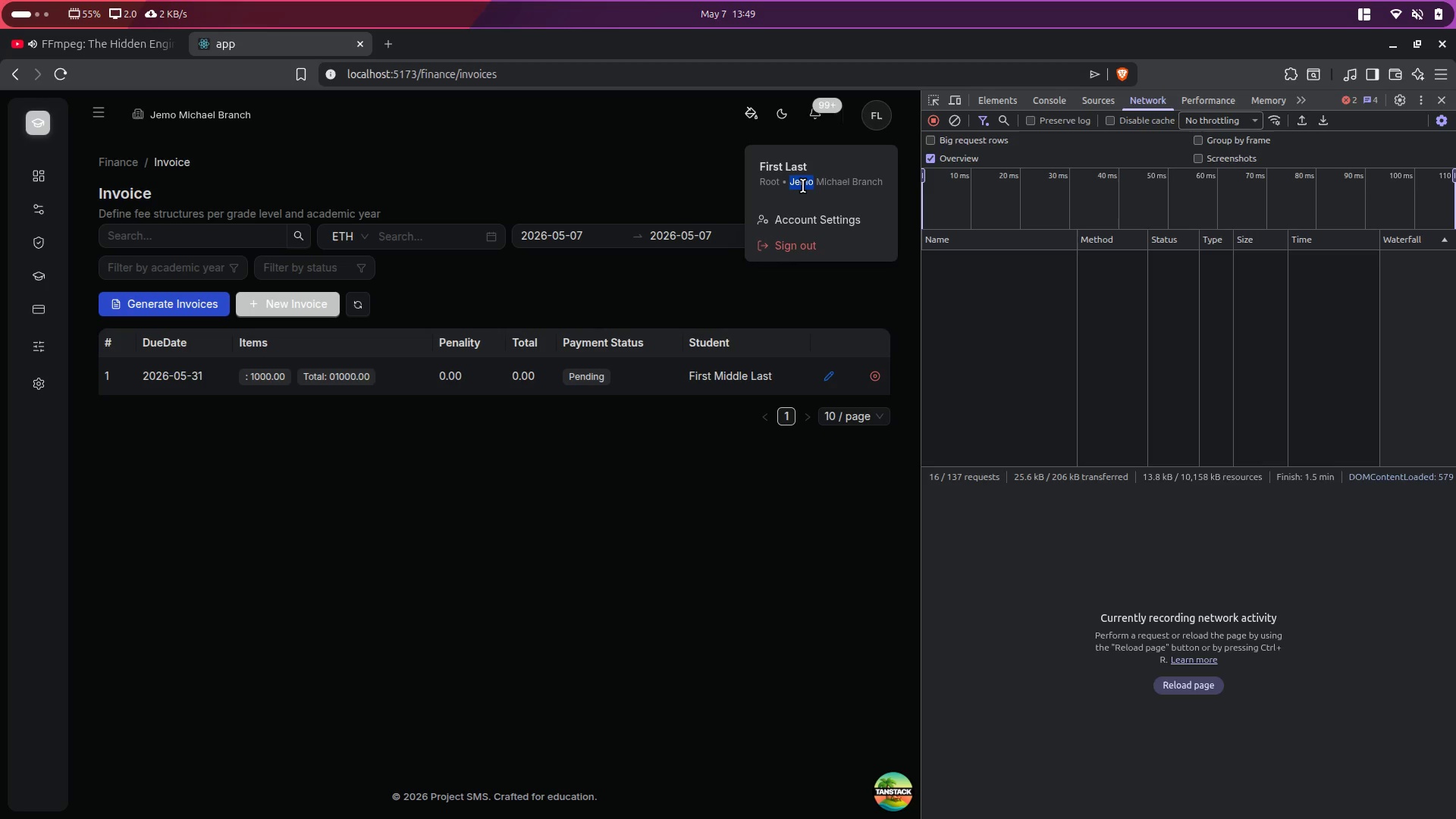 
triple_click([803, 186])
 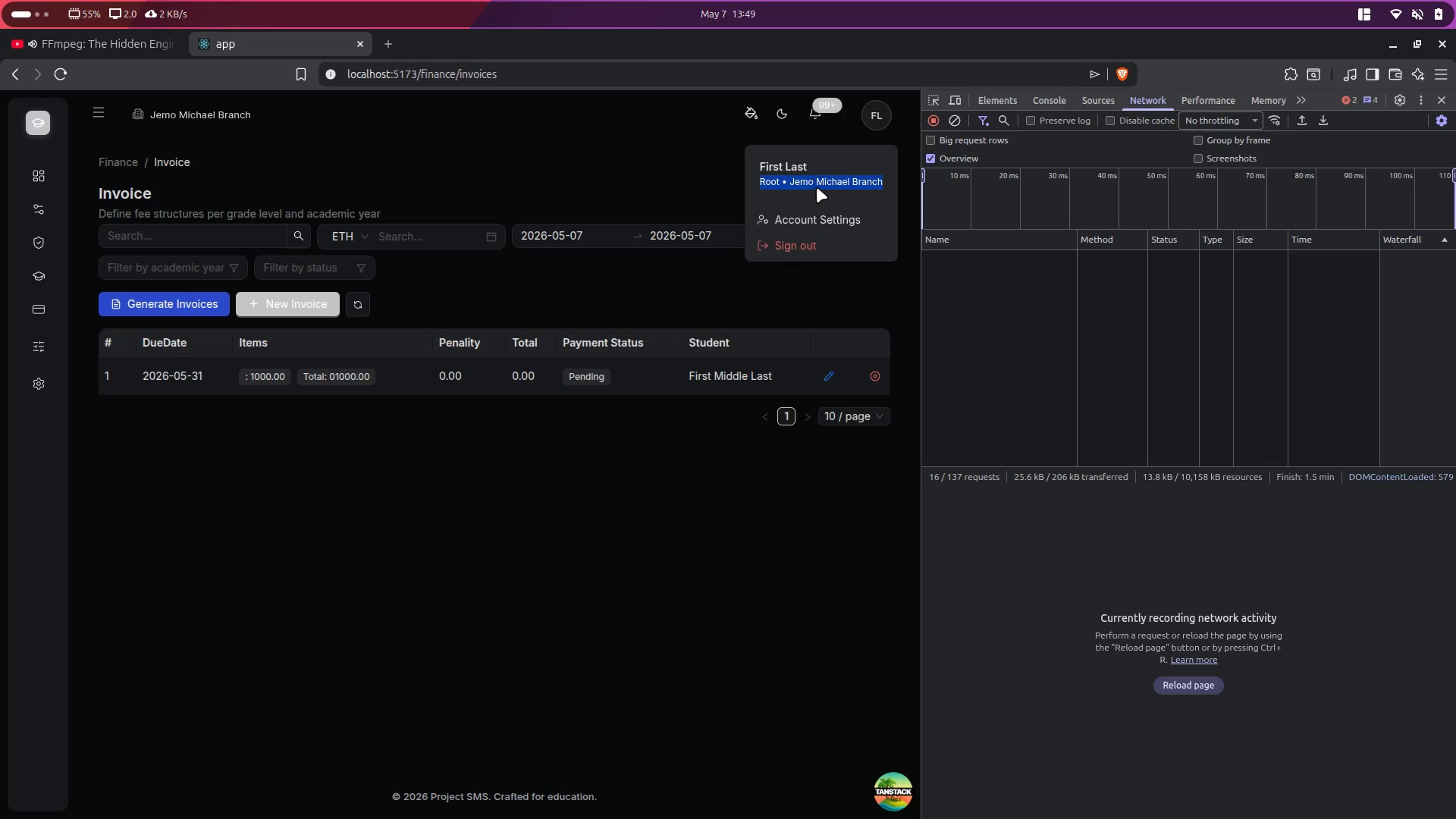 
double_click([817, 187])
 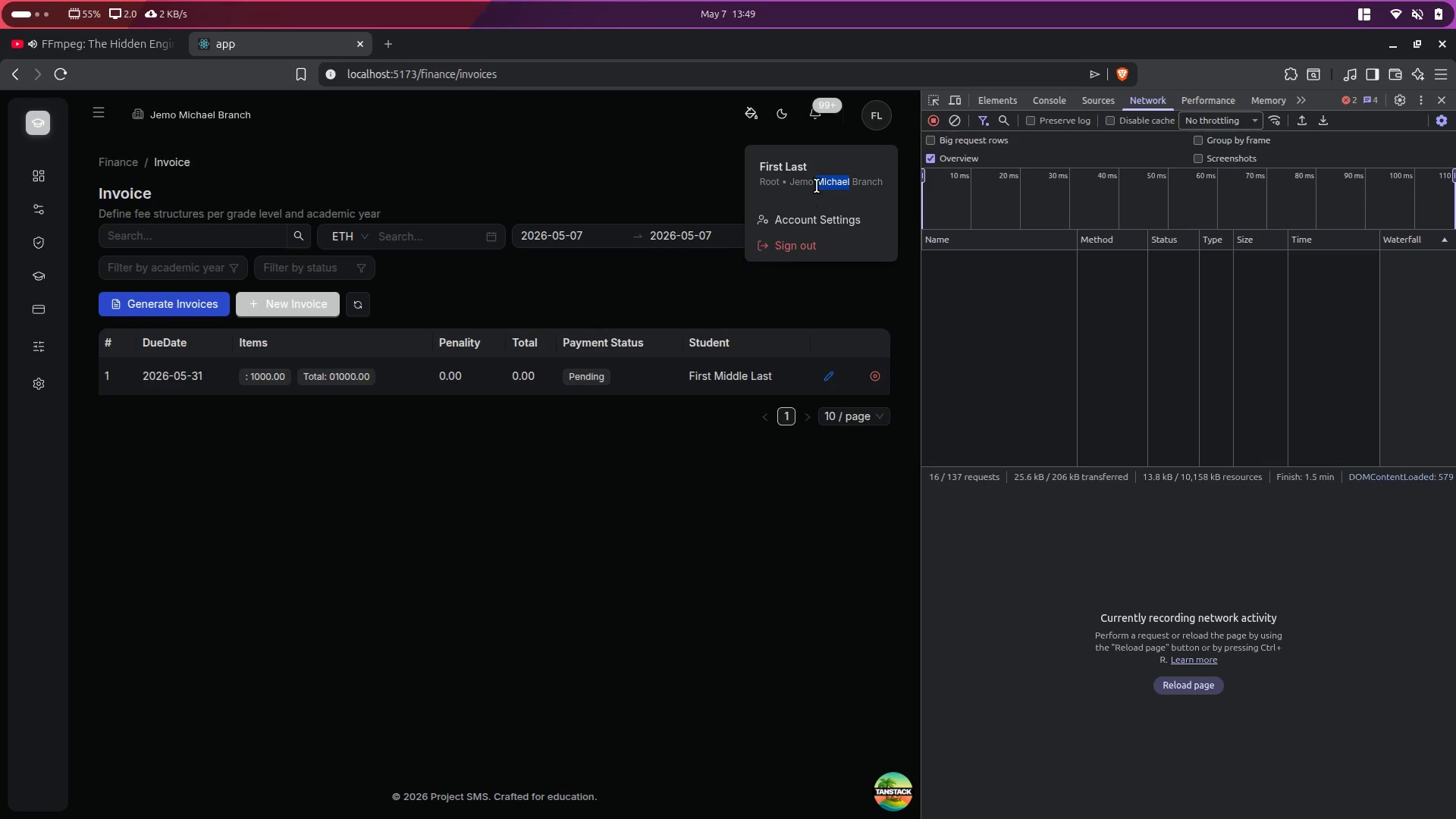 
double_click([817, 186])
 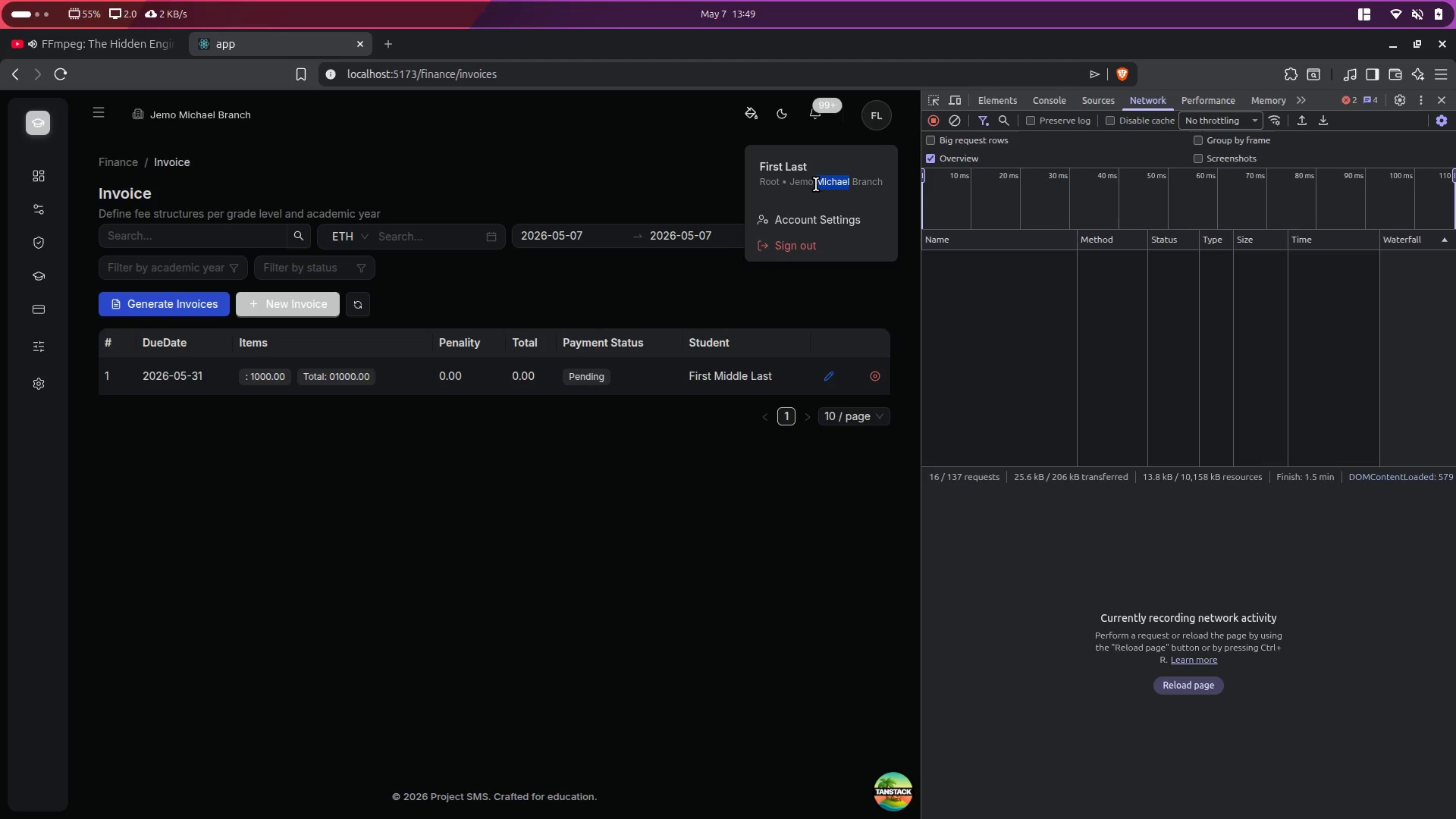 
double_click([817, 181])
 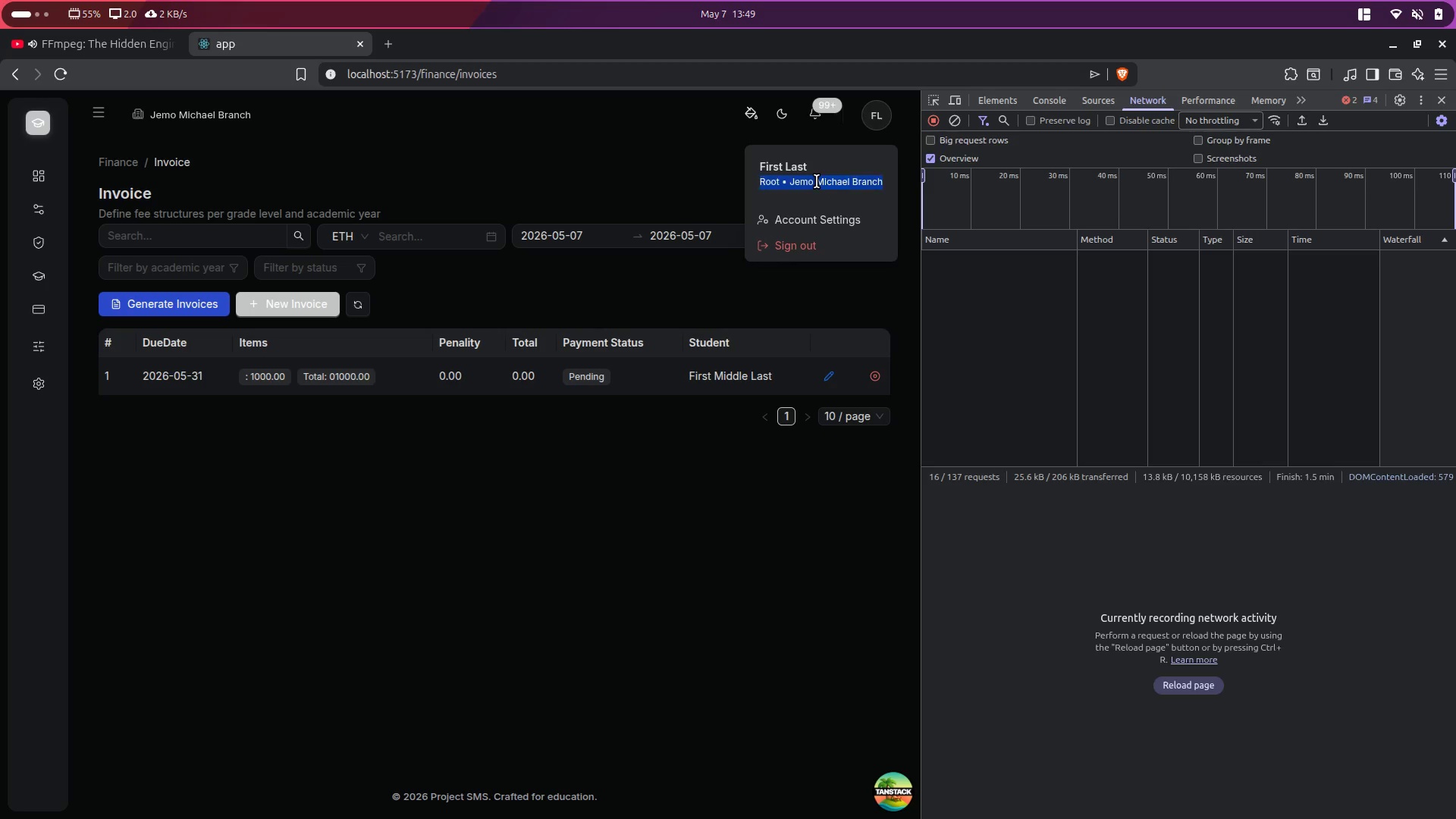 
triple_click([817, 181])
 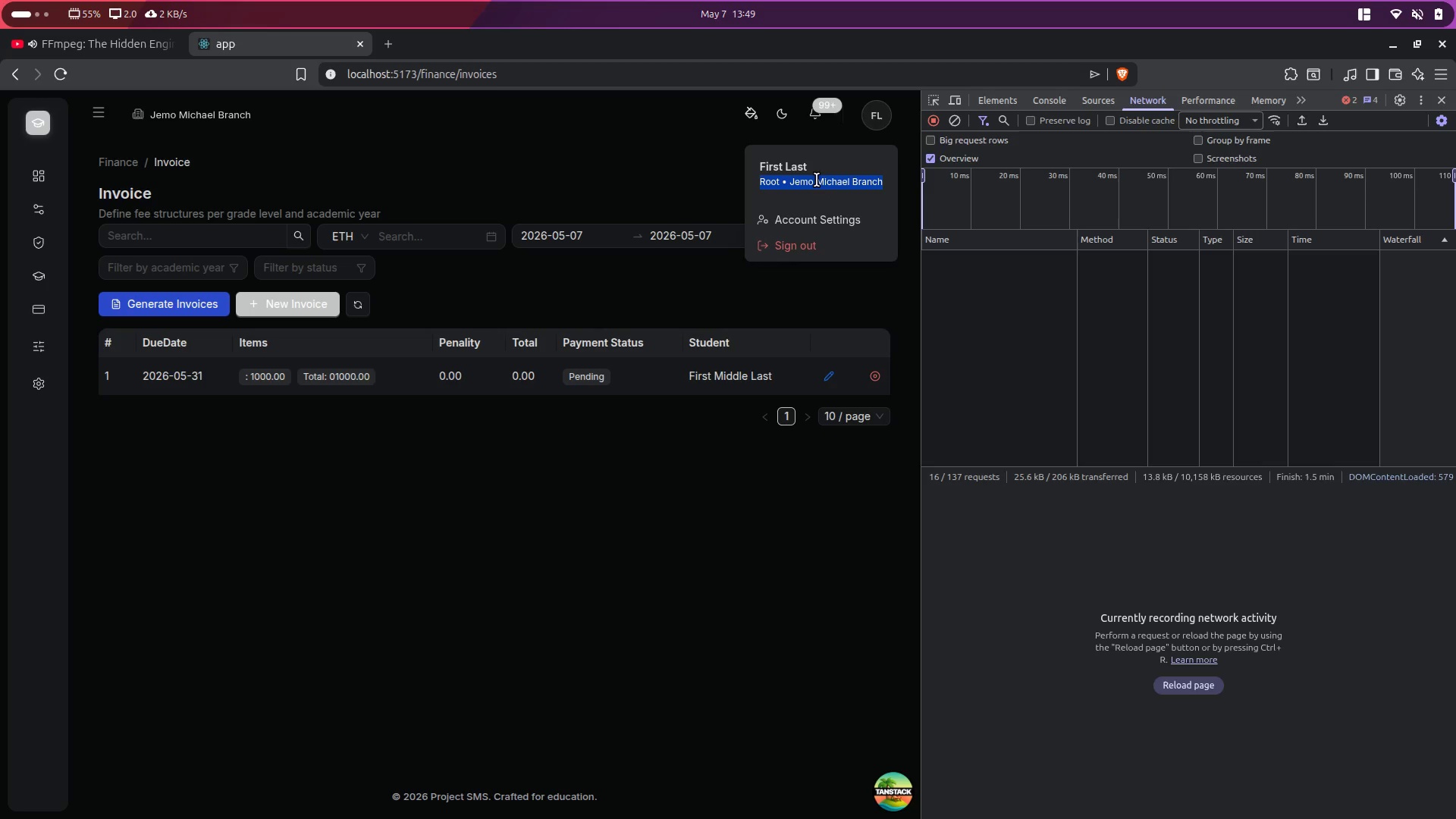 
left_click([816, 180])
 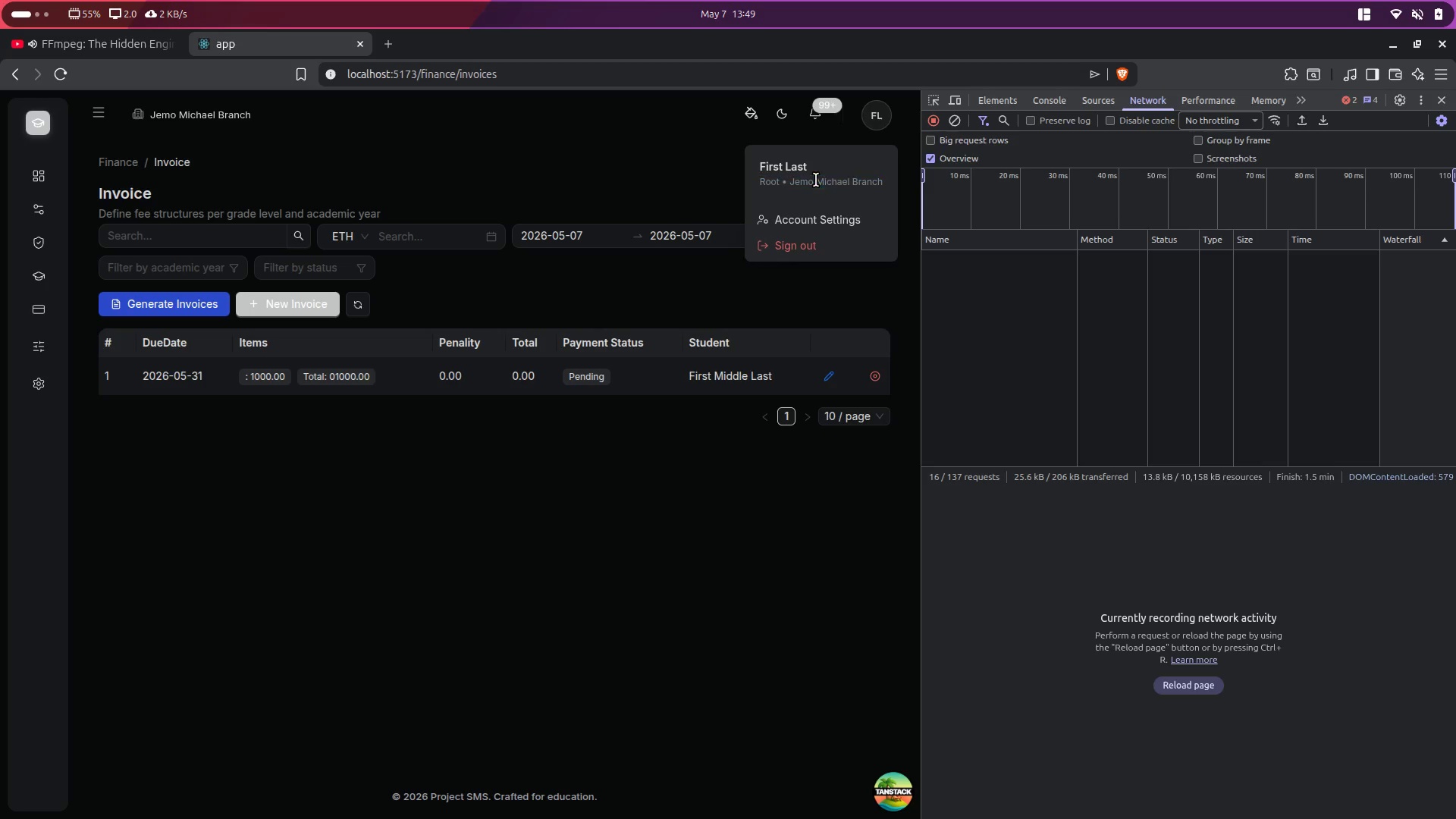 
left_click([816, 180])
 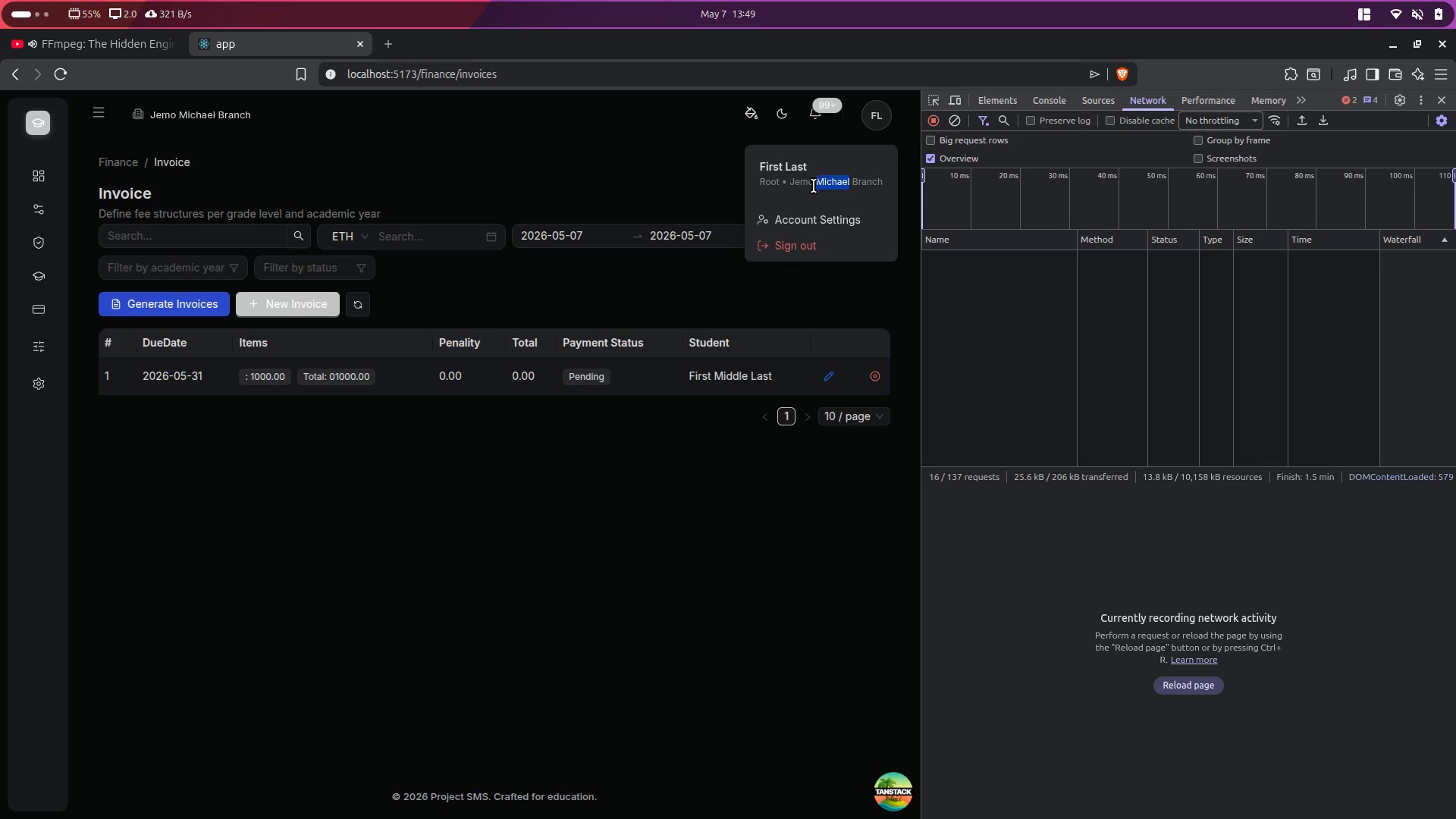 
left_click([813, 187])
 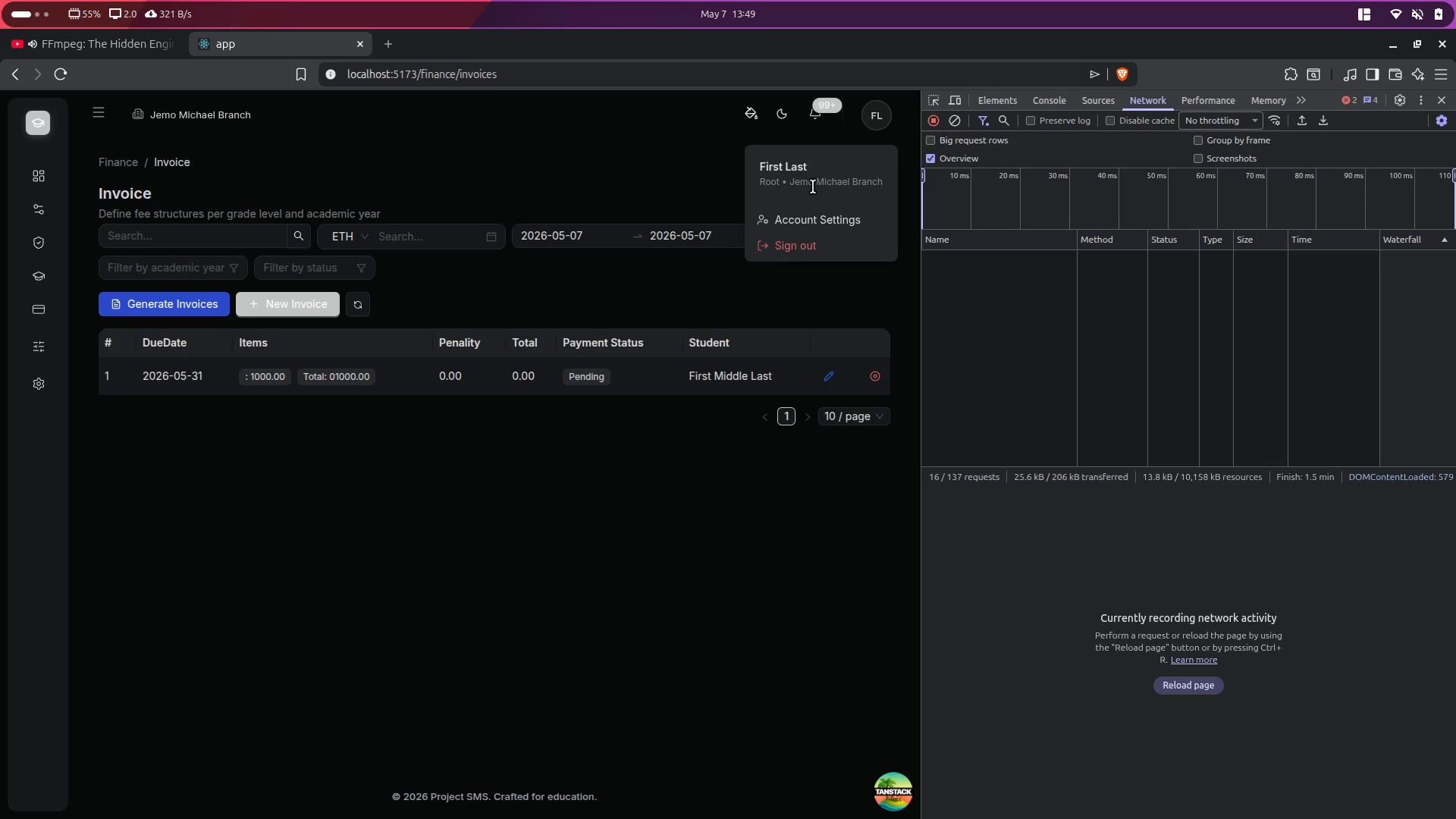 
left_click([813, 187])
 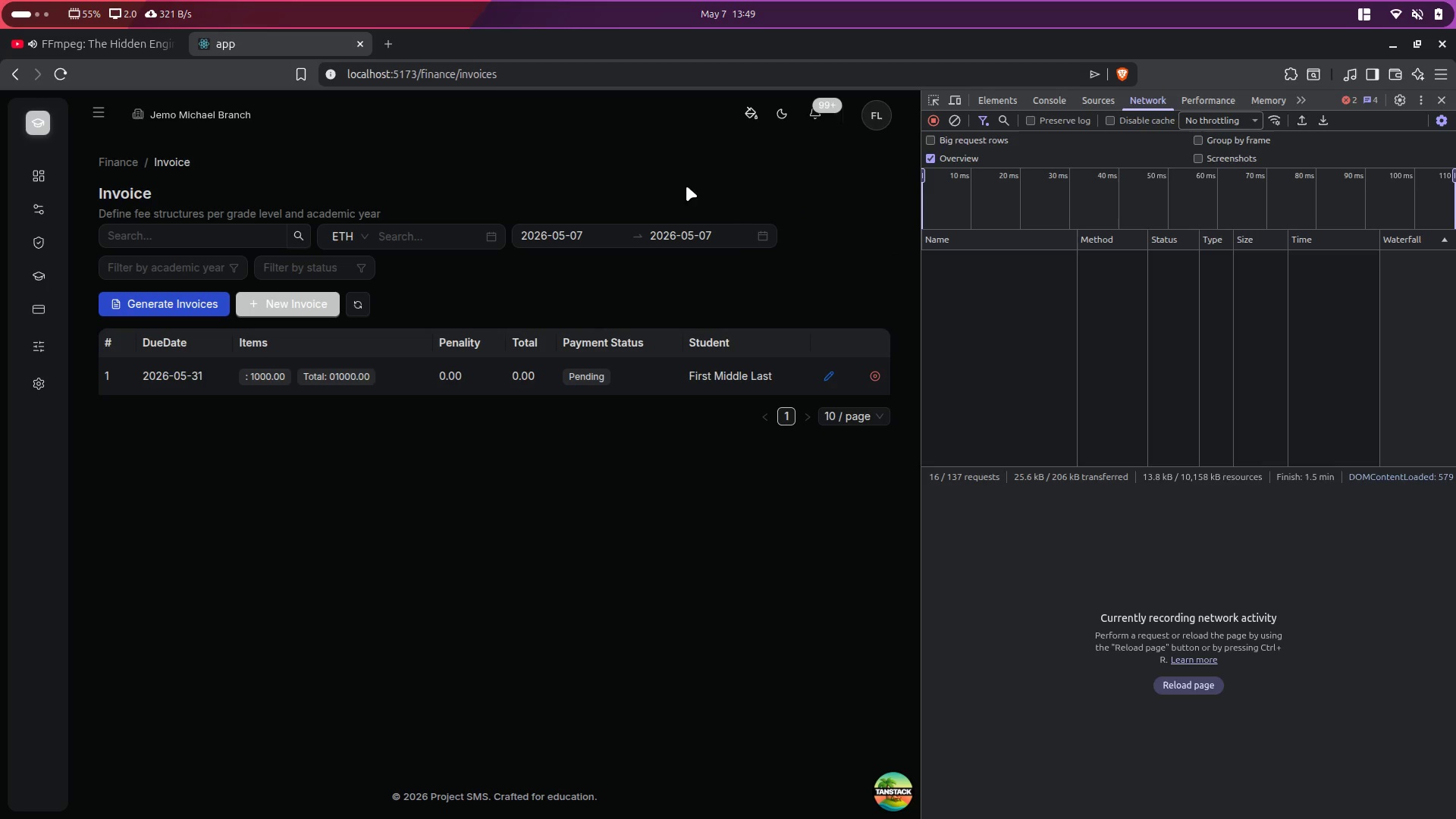 
left_click([884, 116])
 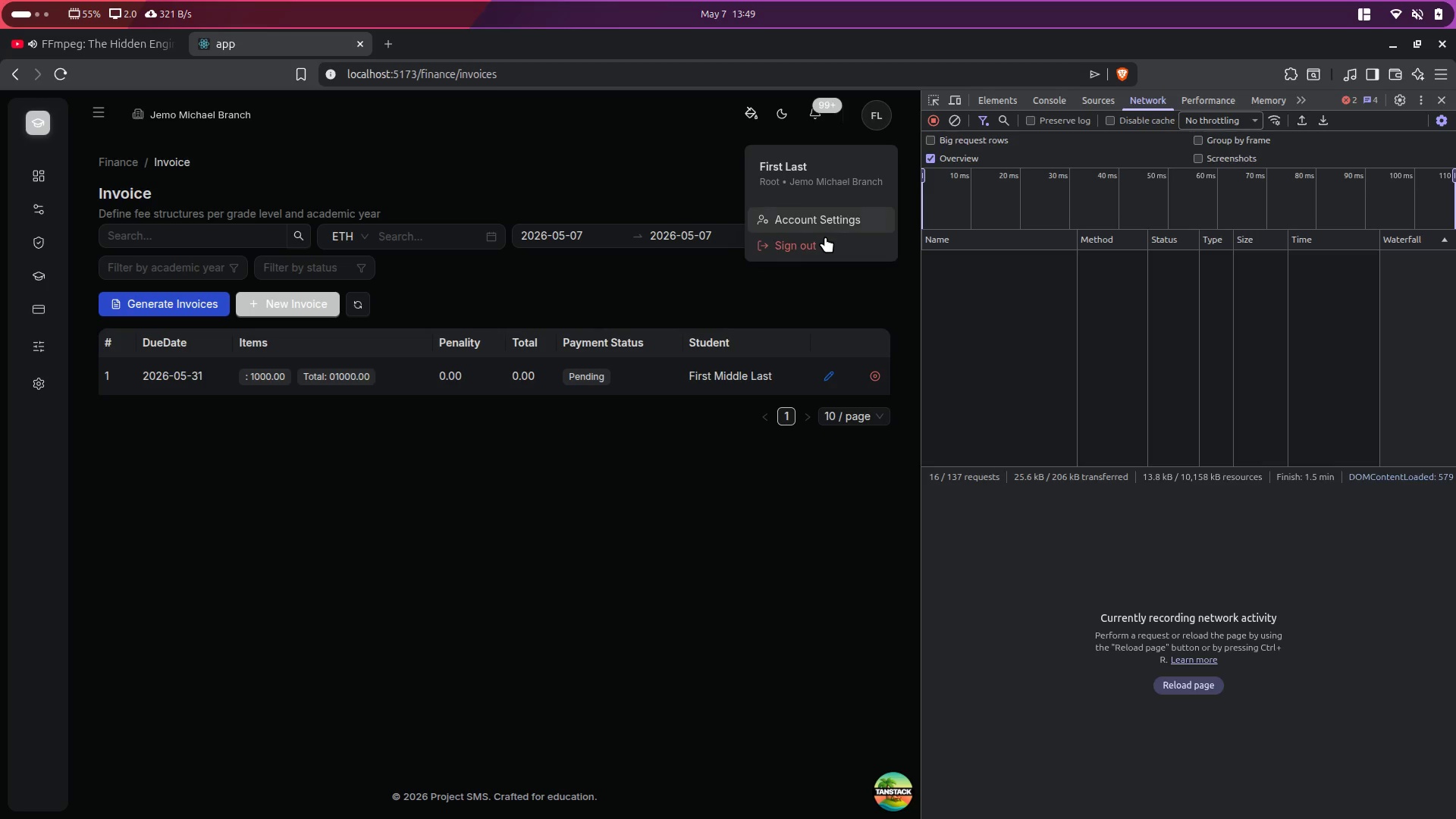 
left_click([823, 240])
 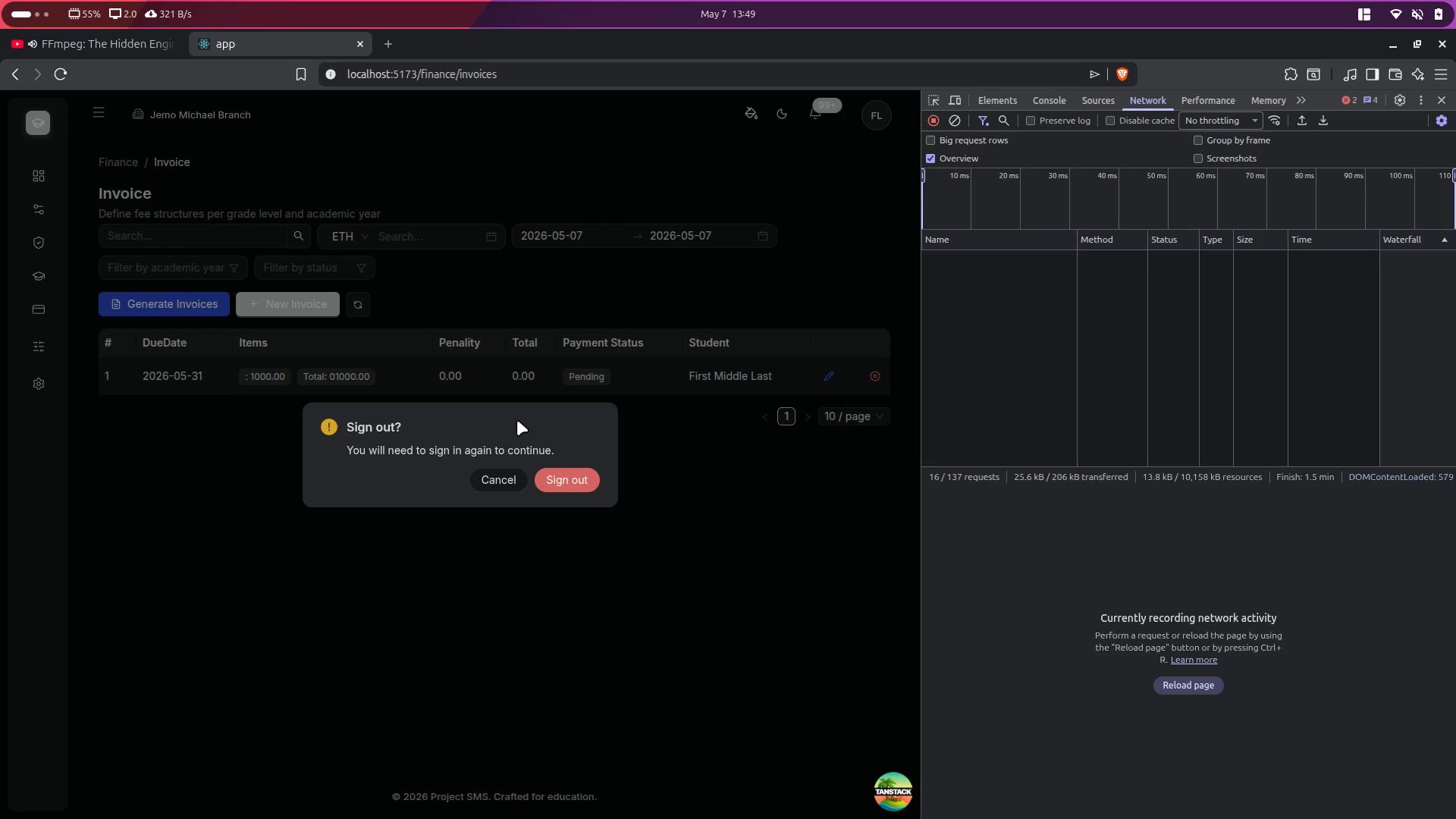 
left_click([530, 400])
 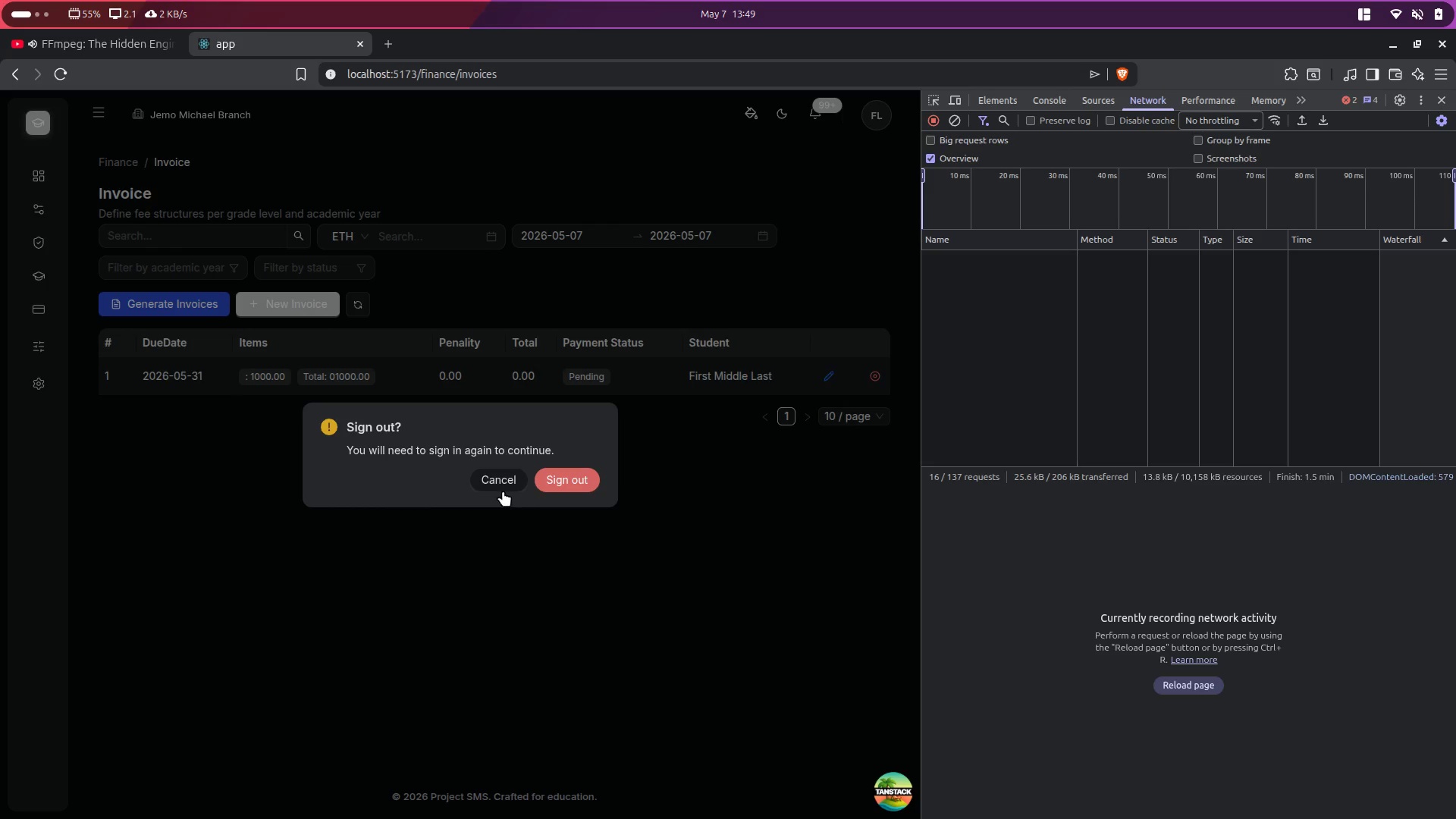 
left_click([502, 485])
 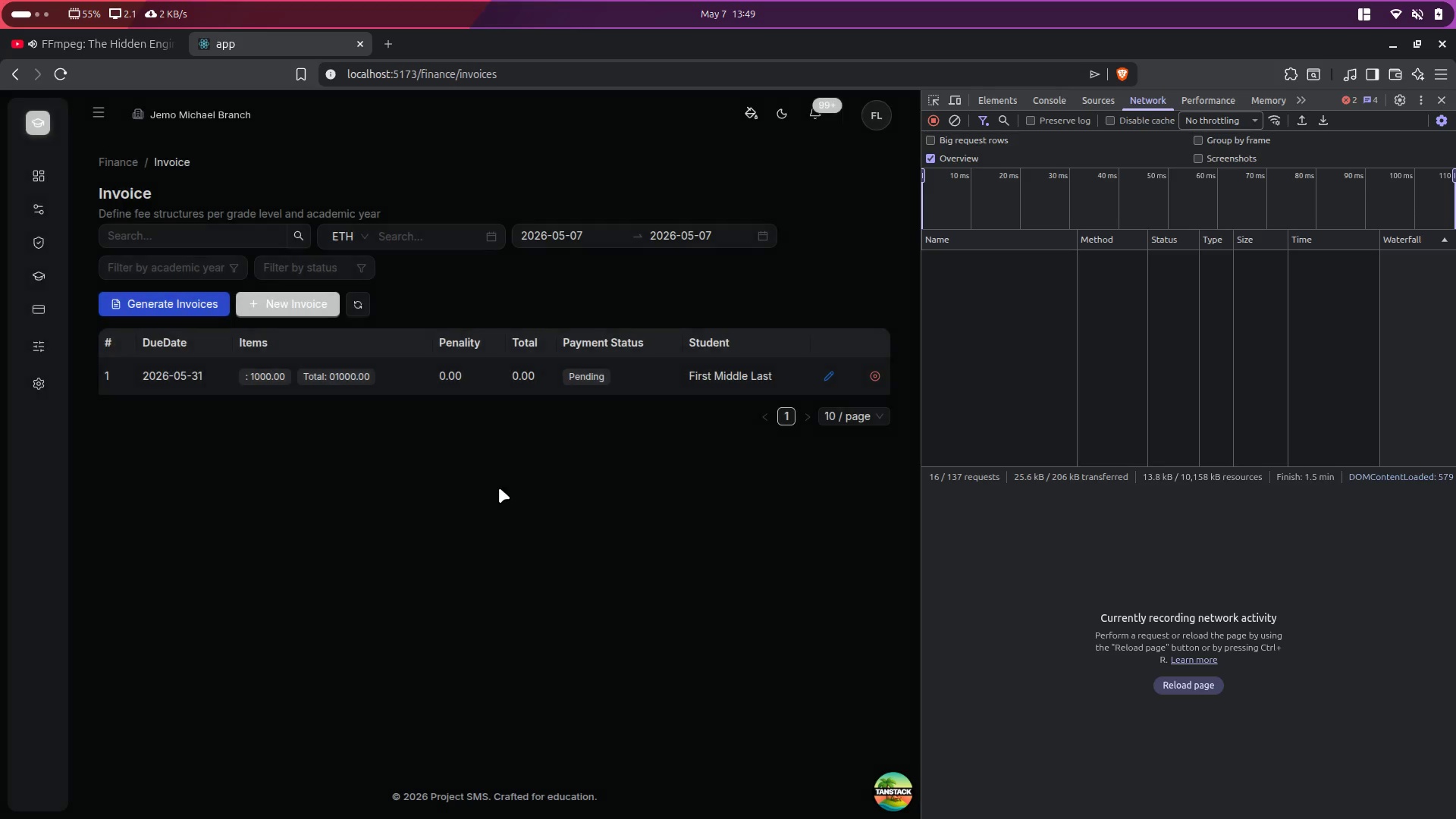 
left_click([499, 488])
 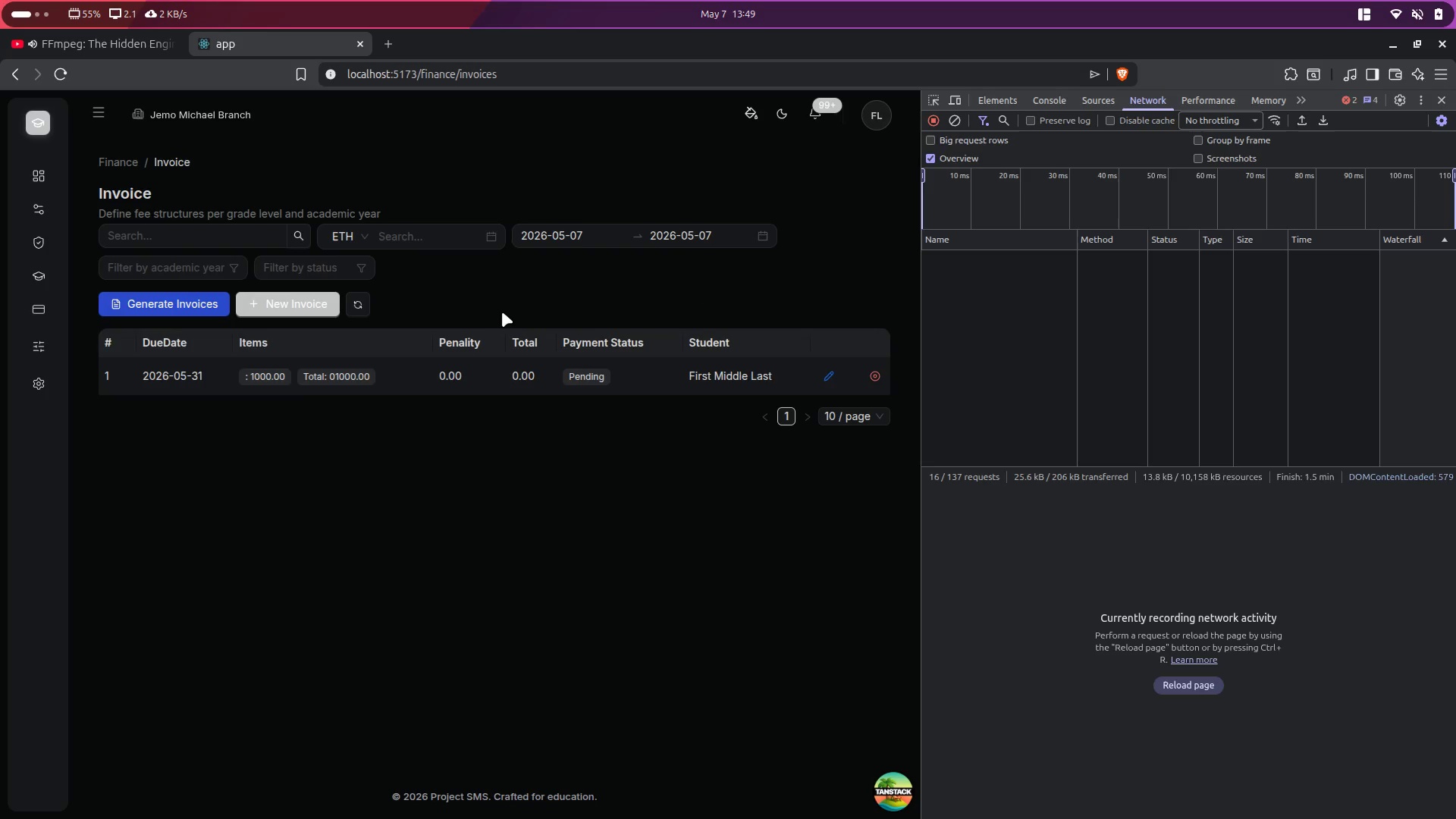 
left_click_drag(start_coordinate=[506, 305], to_coordinate=[537, 500])
 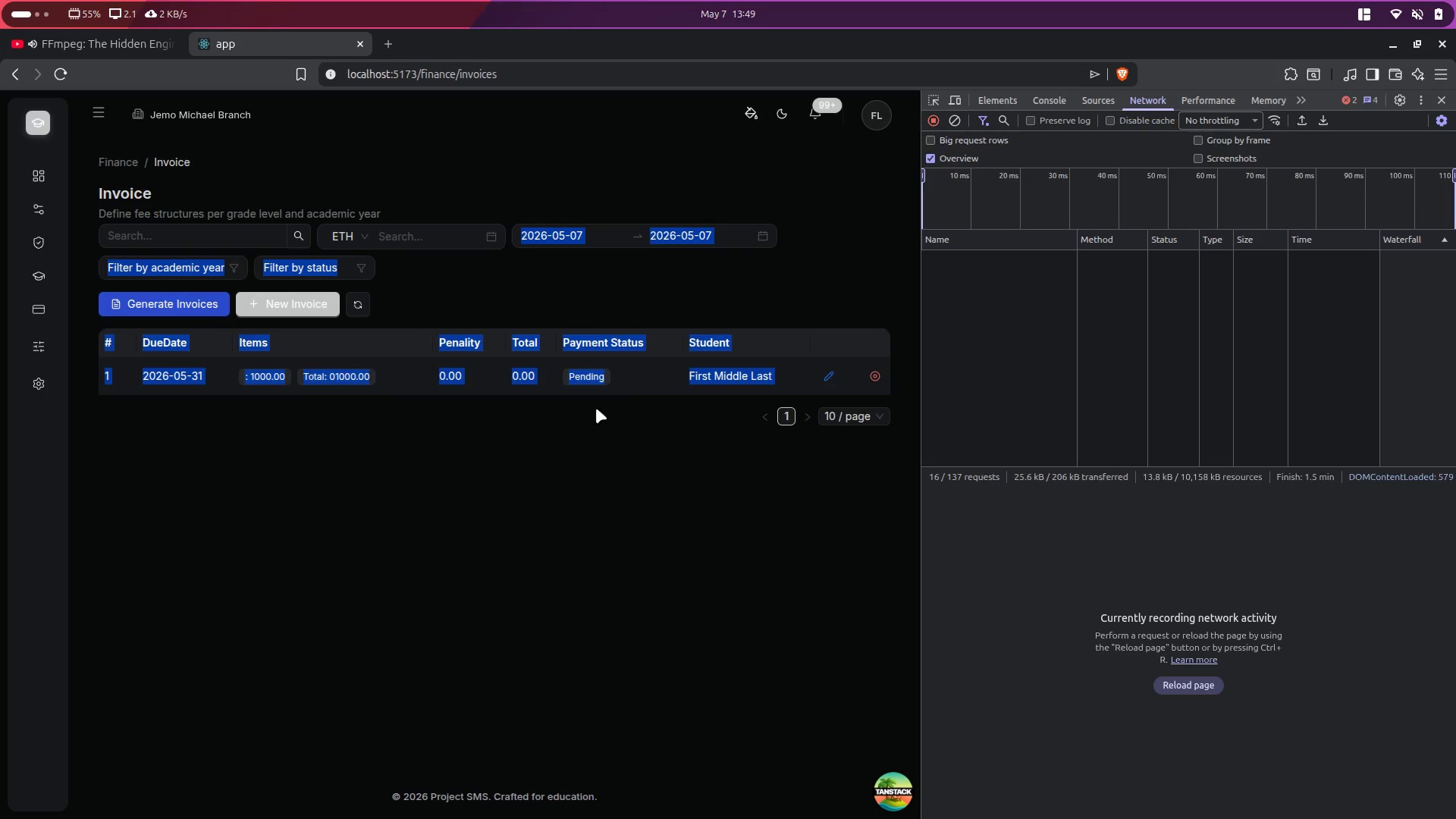 
left_click([526, 485])
 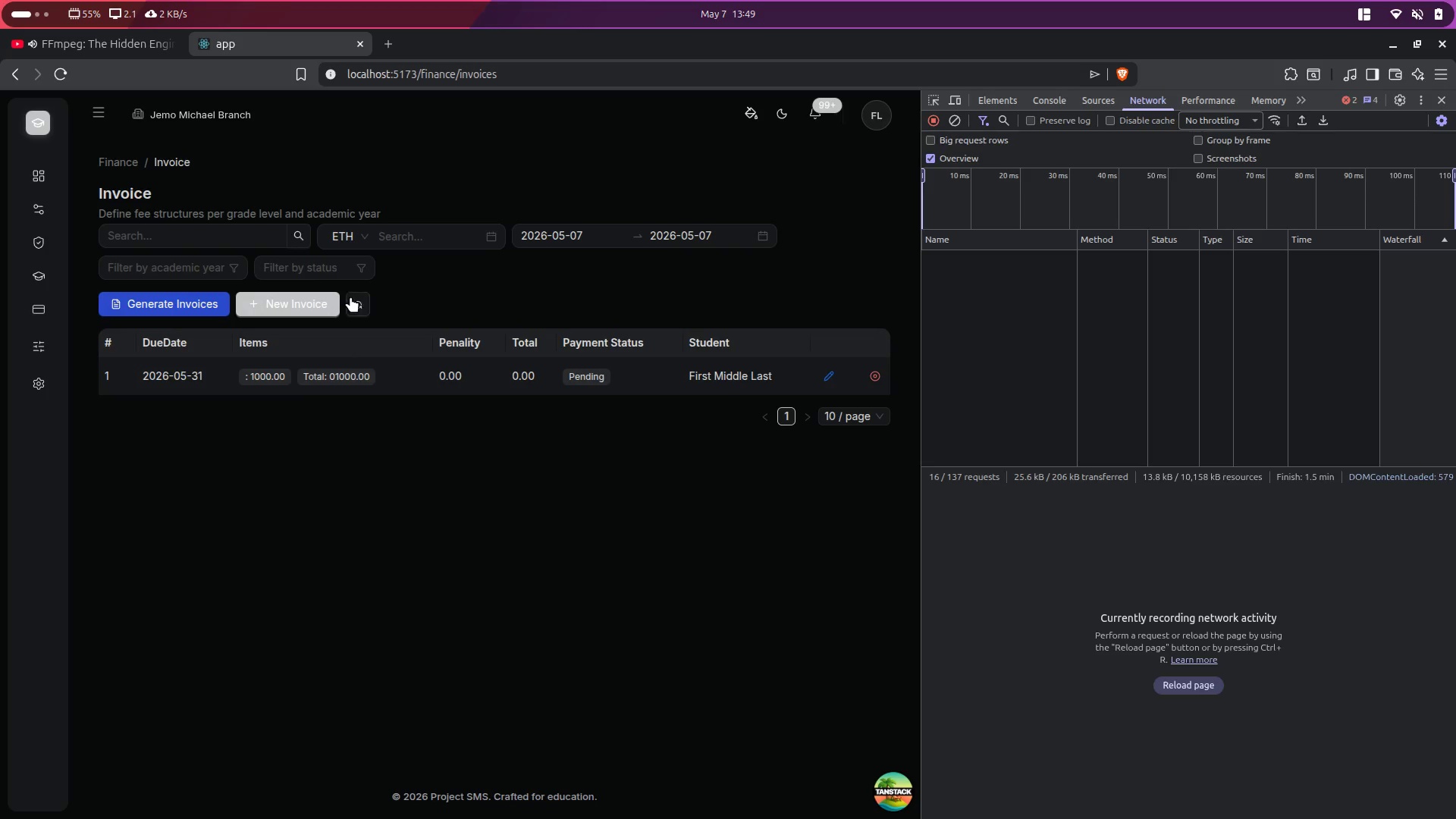 
left_click([355, 294])
 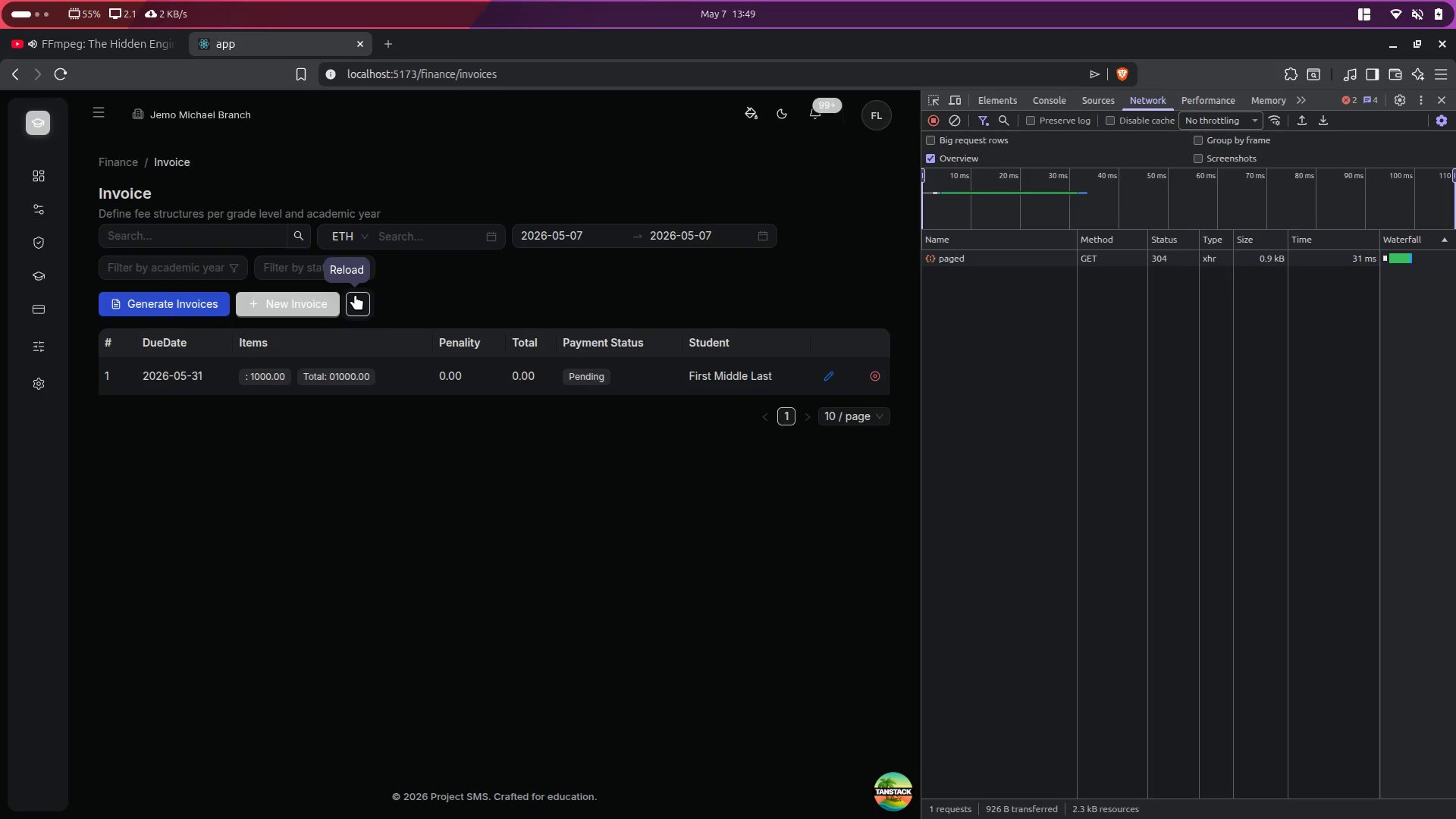 
left_click([355, 294])
 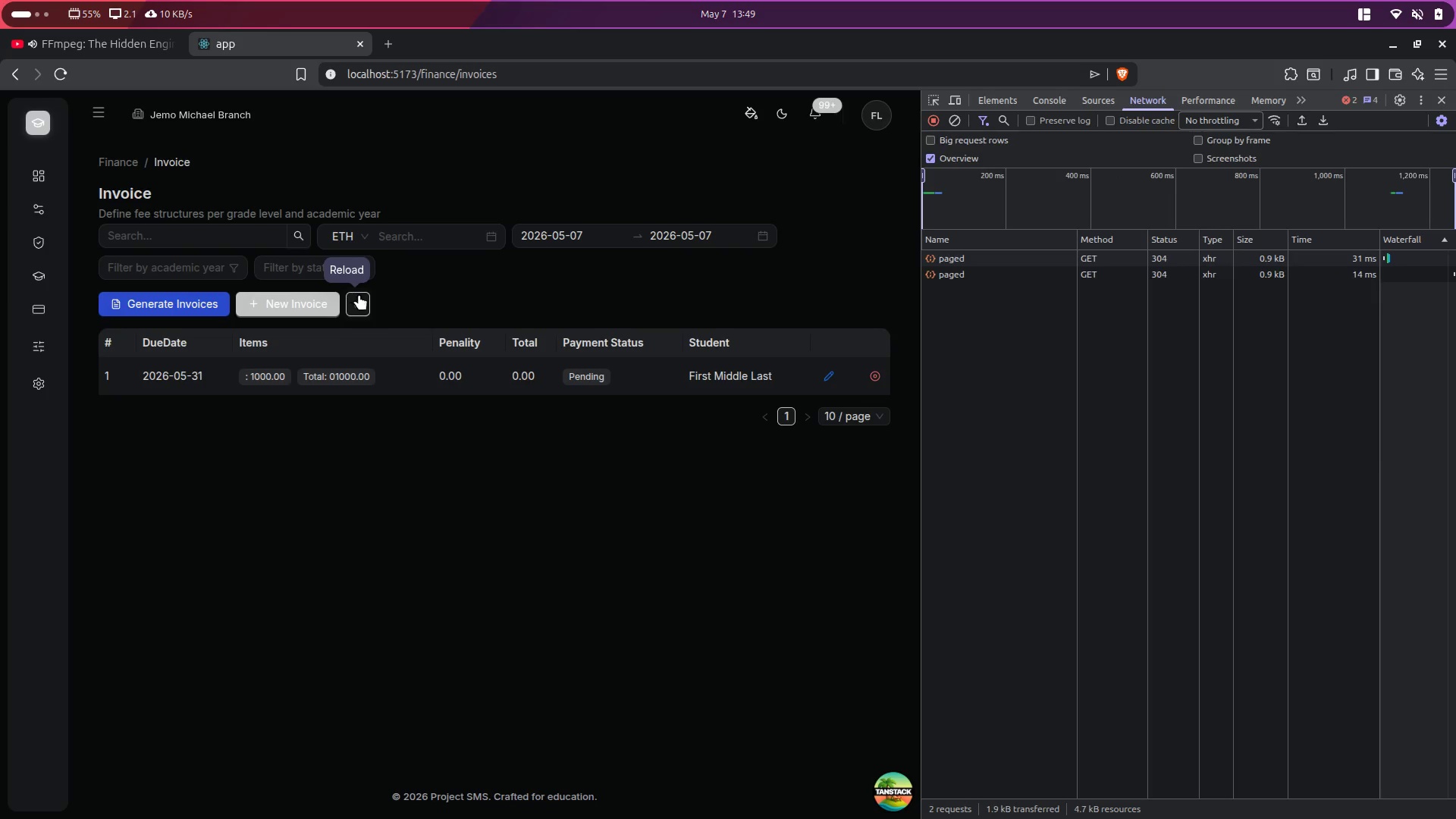 
scroll: coordinate [470, 536], scroll_direction: down, amount: 2.0
 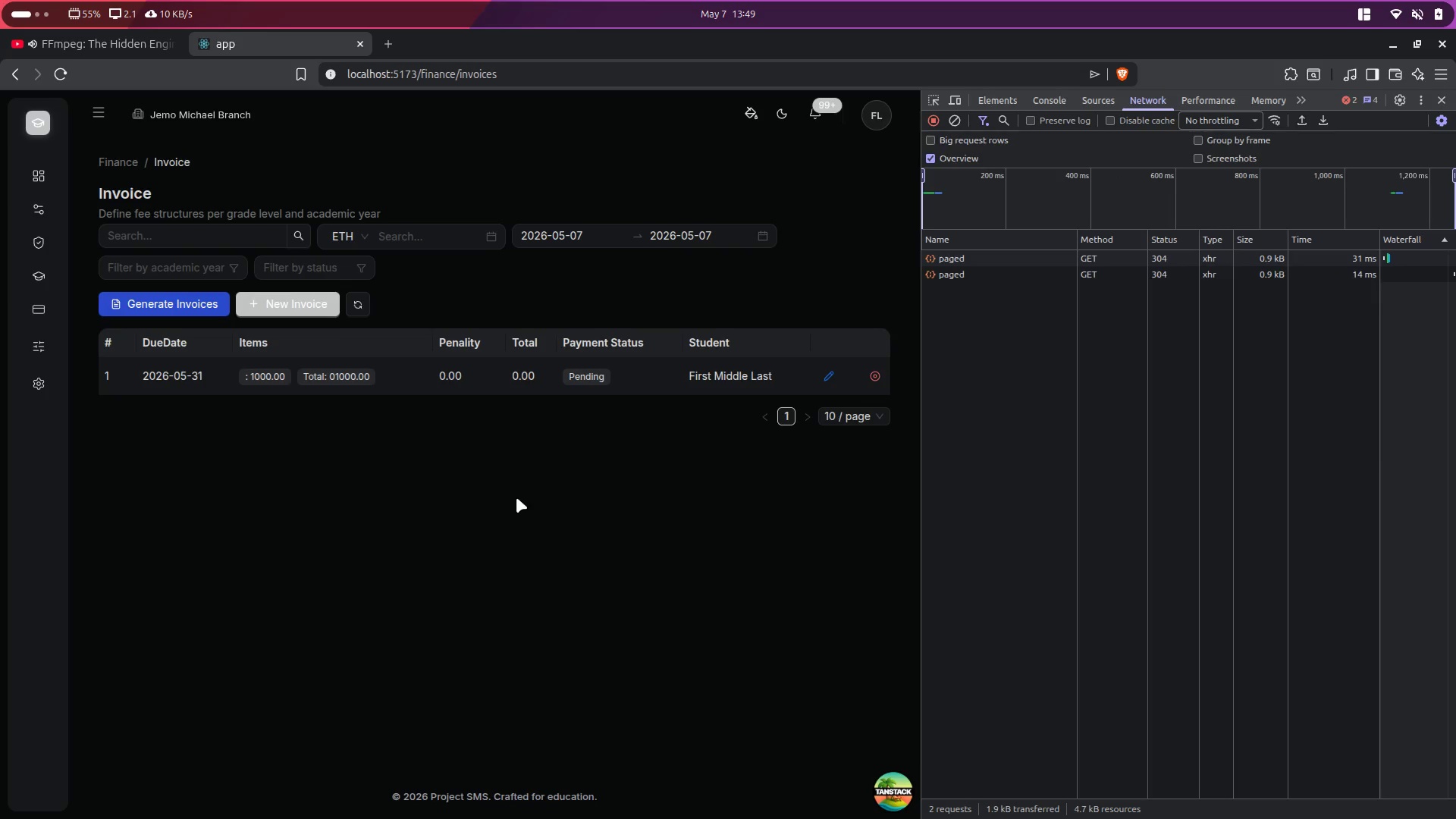 
key(Alt+Control+ArrowLeft)
 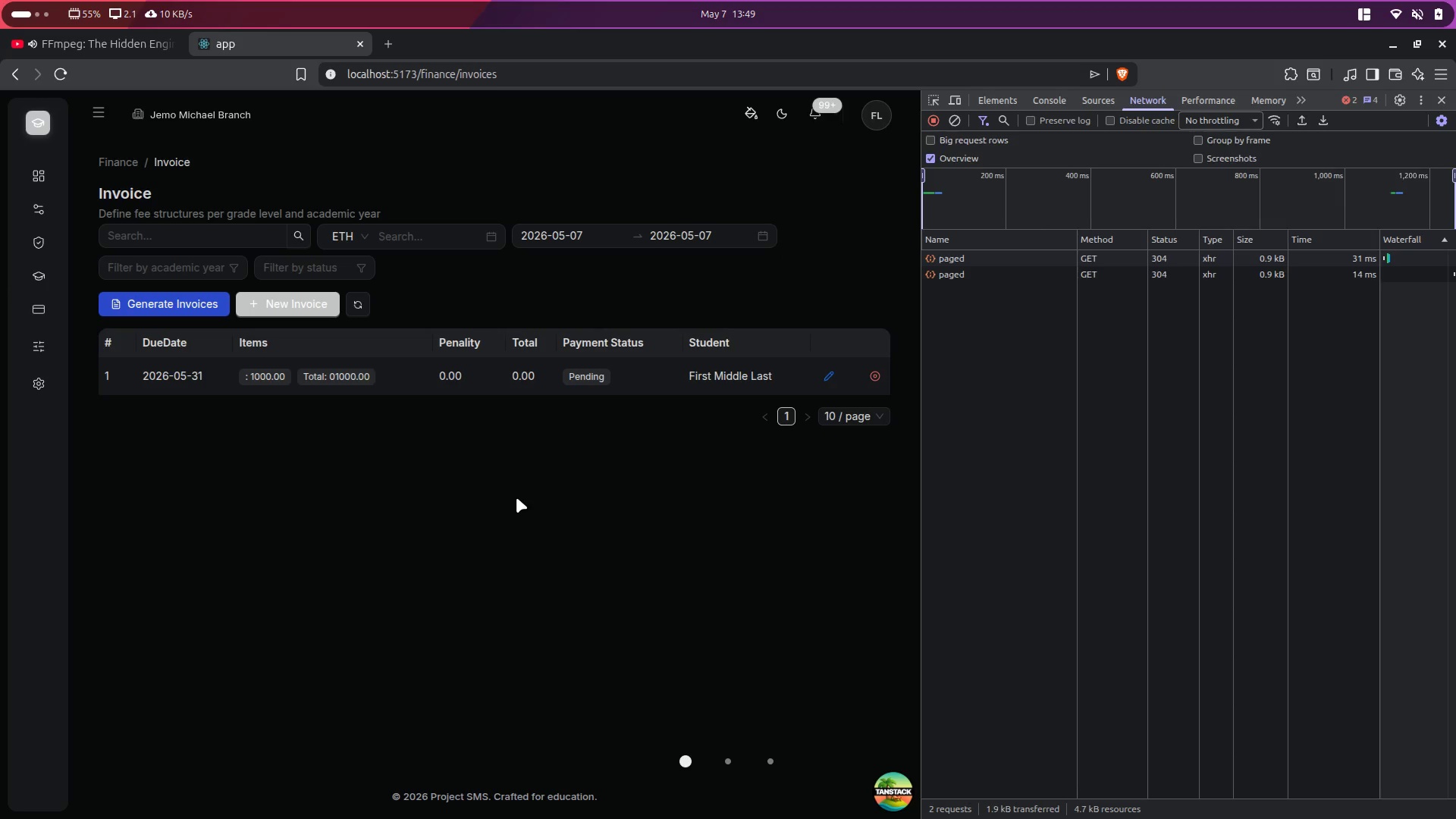 
key(Alt+Control+ArrowLeft)
 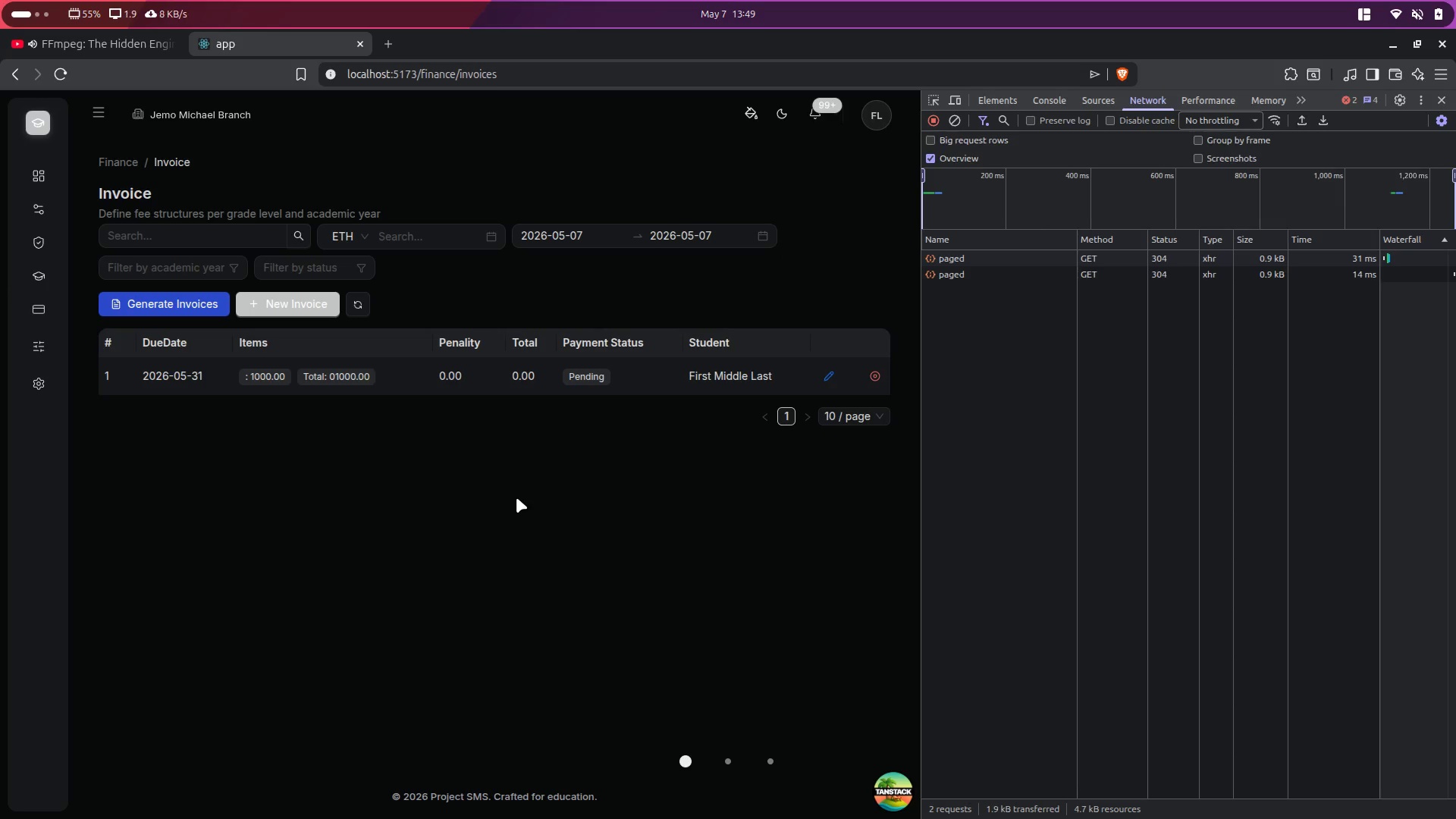 
key(Alt+Control+ArrowLeft)
 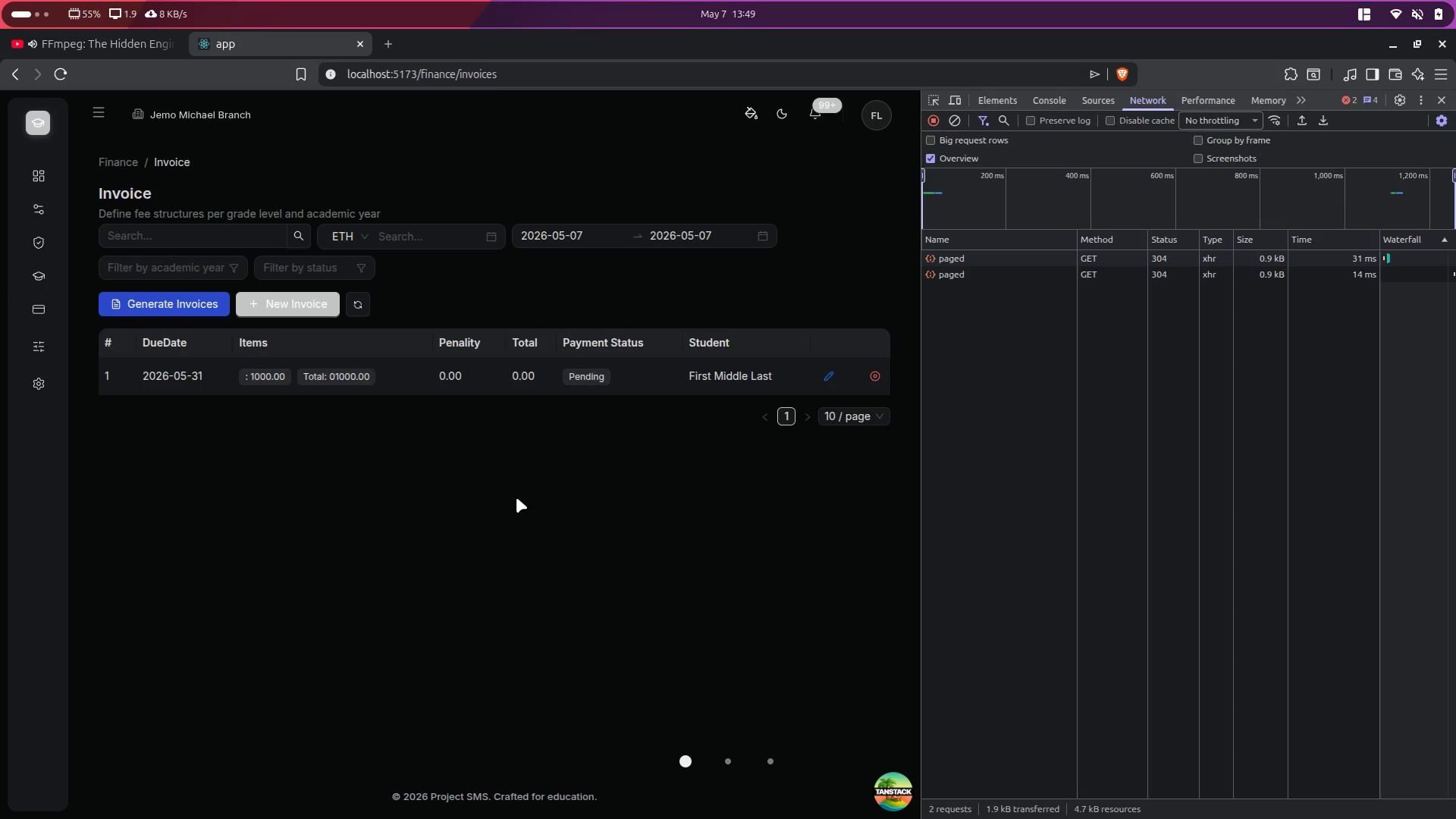 
key(Alt+Control+ArrowLeft)
 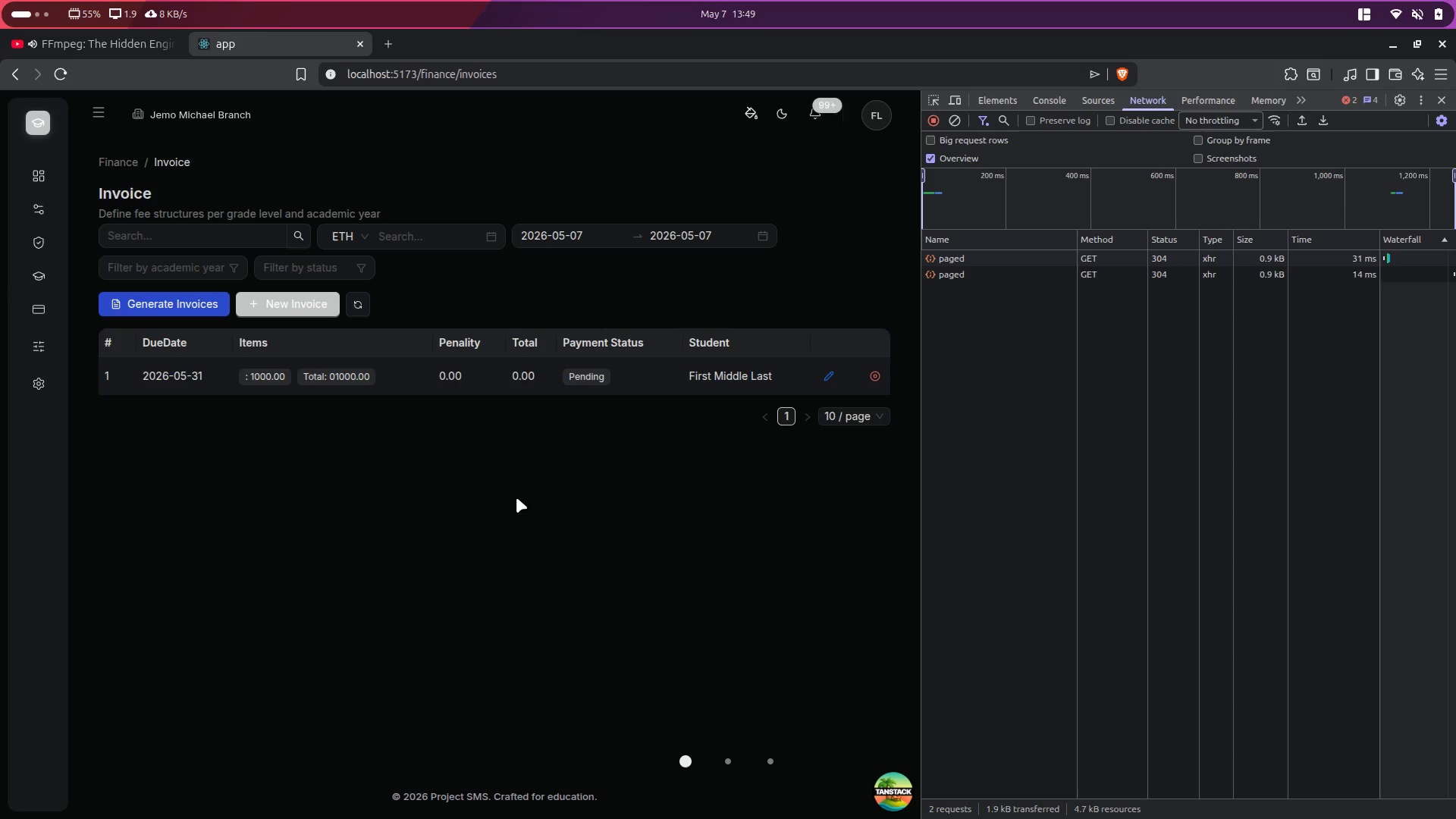 
key(Alt+Control+ArrowLeft)
 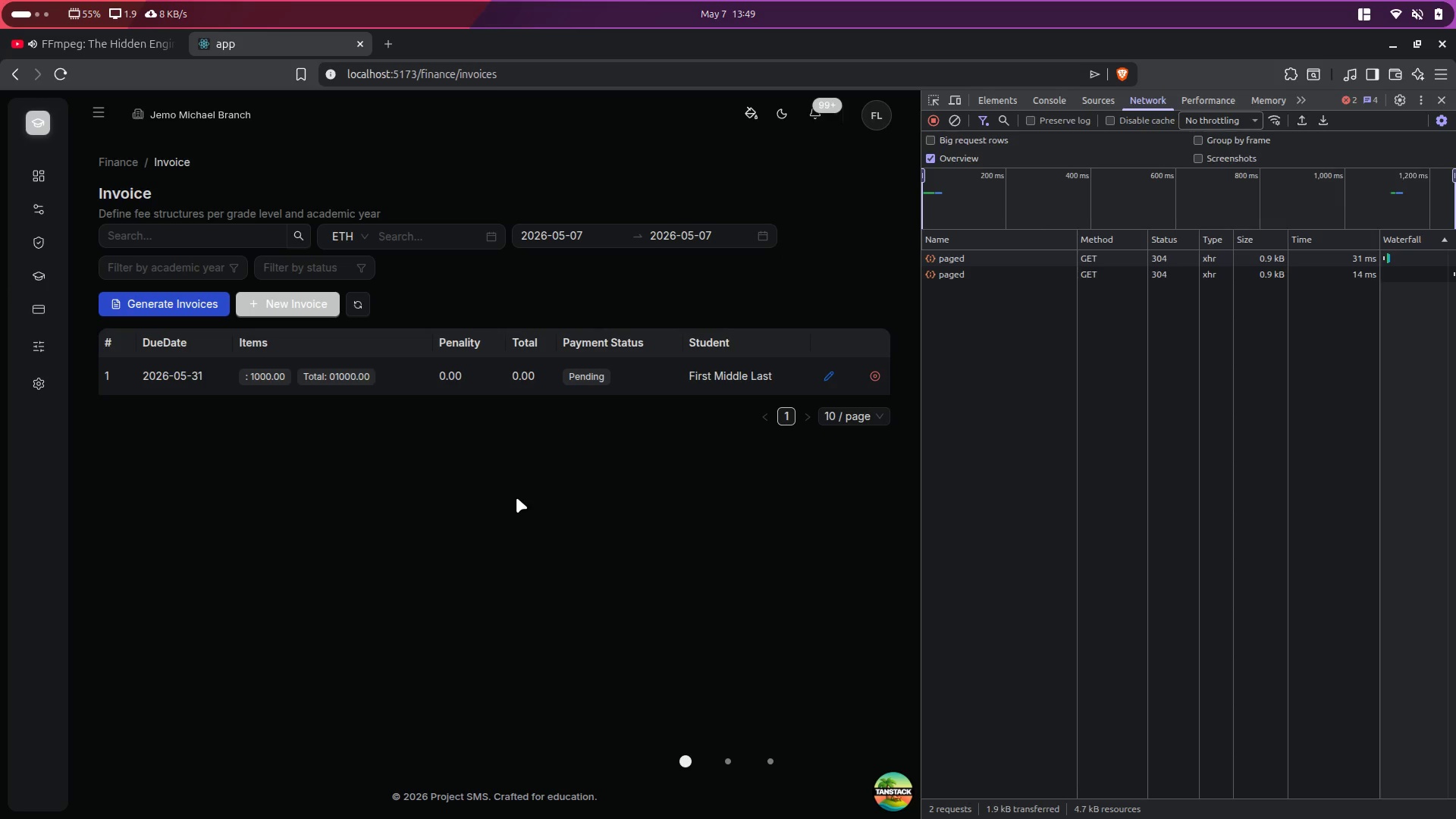 
key(Alt+Control+ArrowRight)
 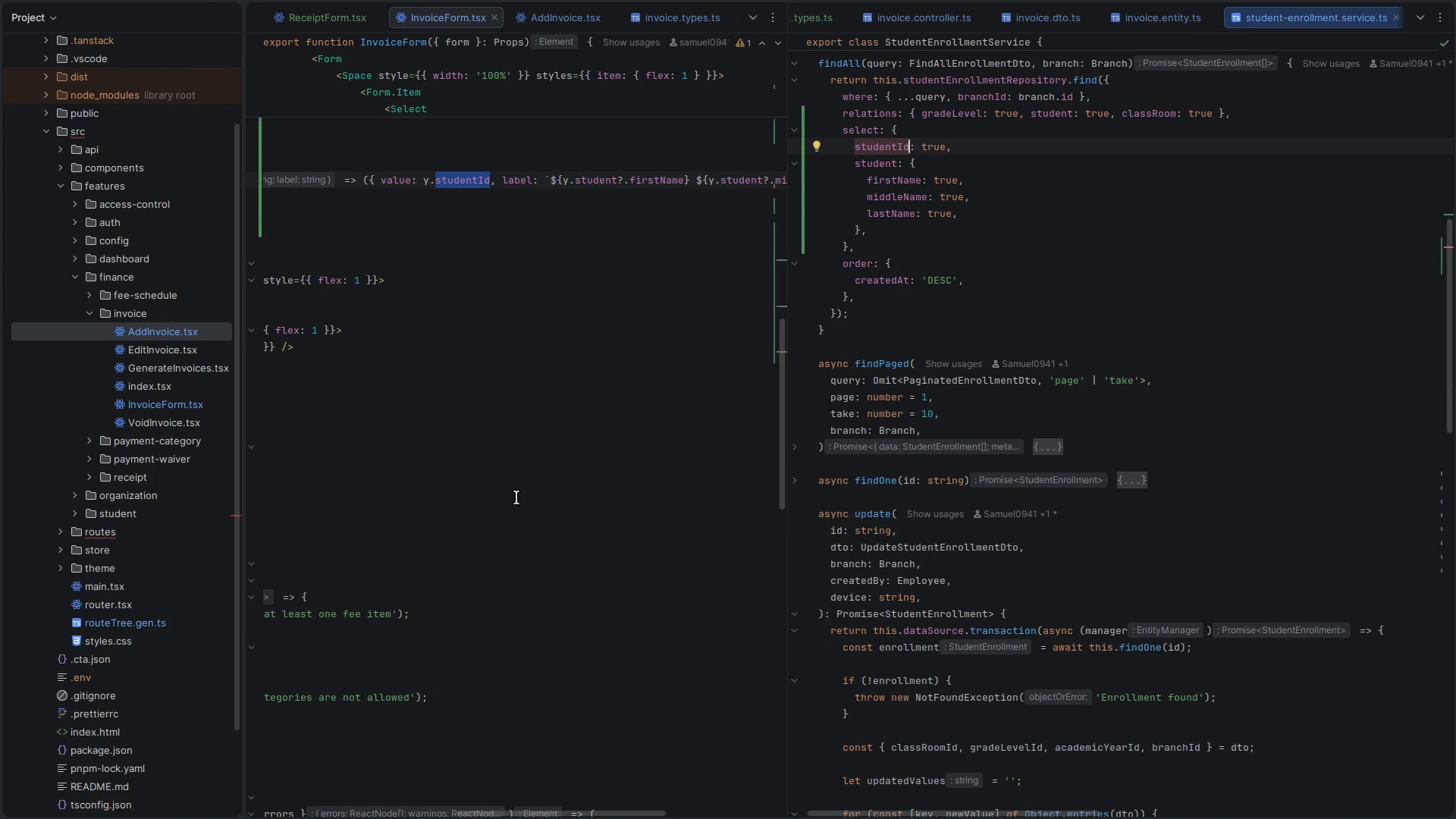 
scroll: coordinate [524, 470], scroll_direction: up, amount: 21.0
 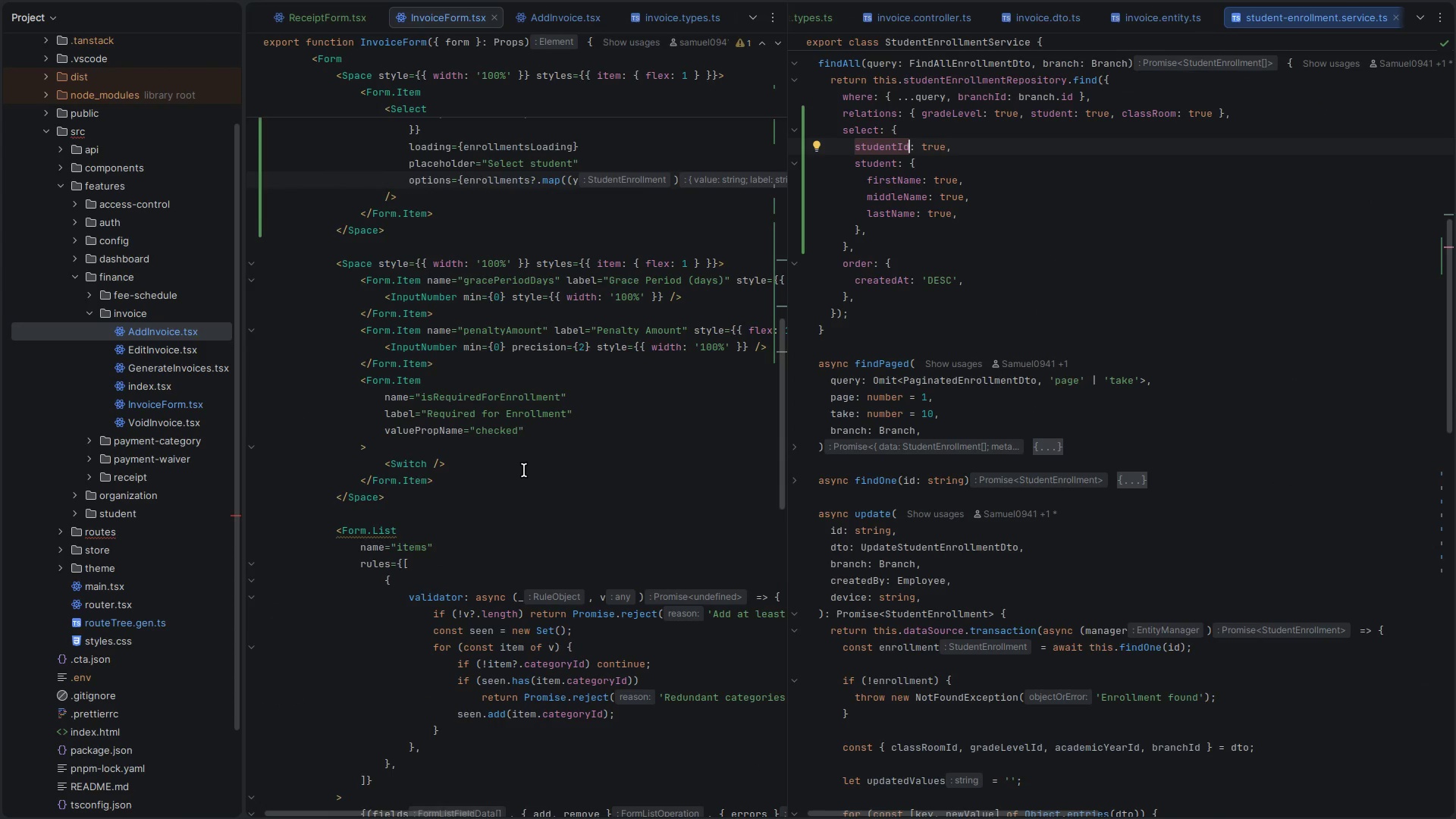 
key(Control+B)
 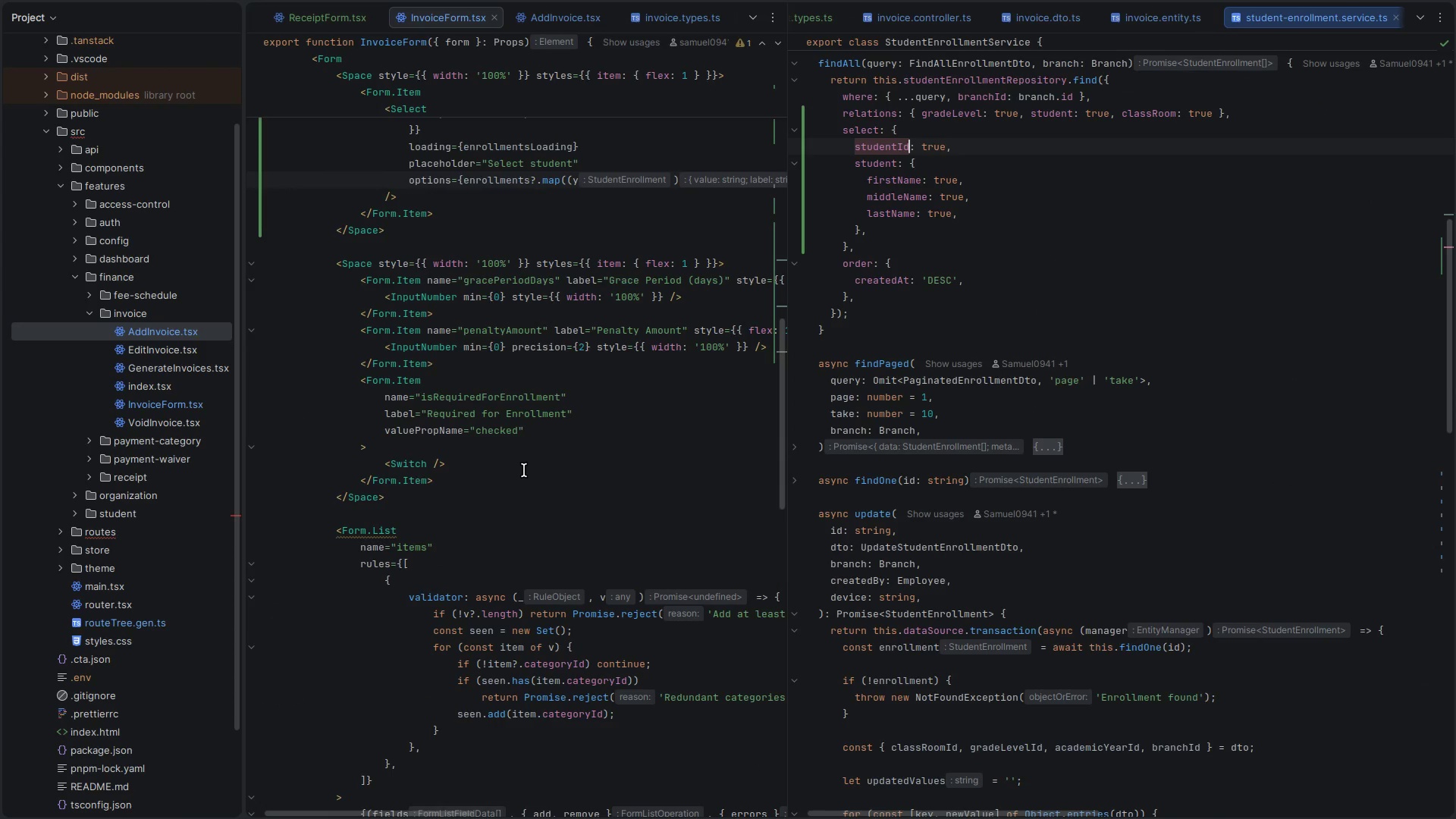 
left_click([524, 470])
 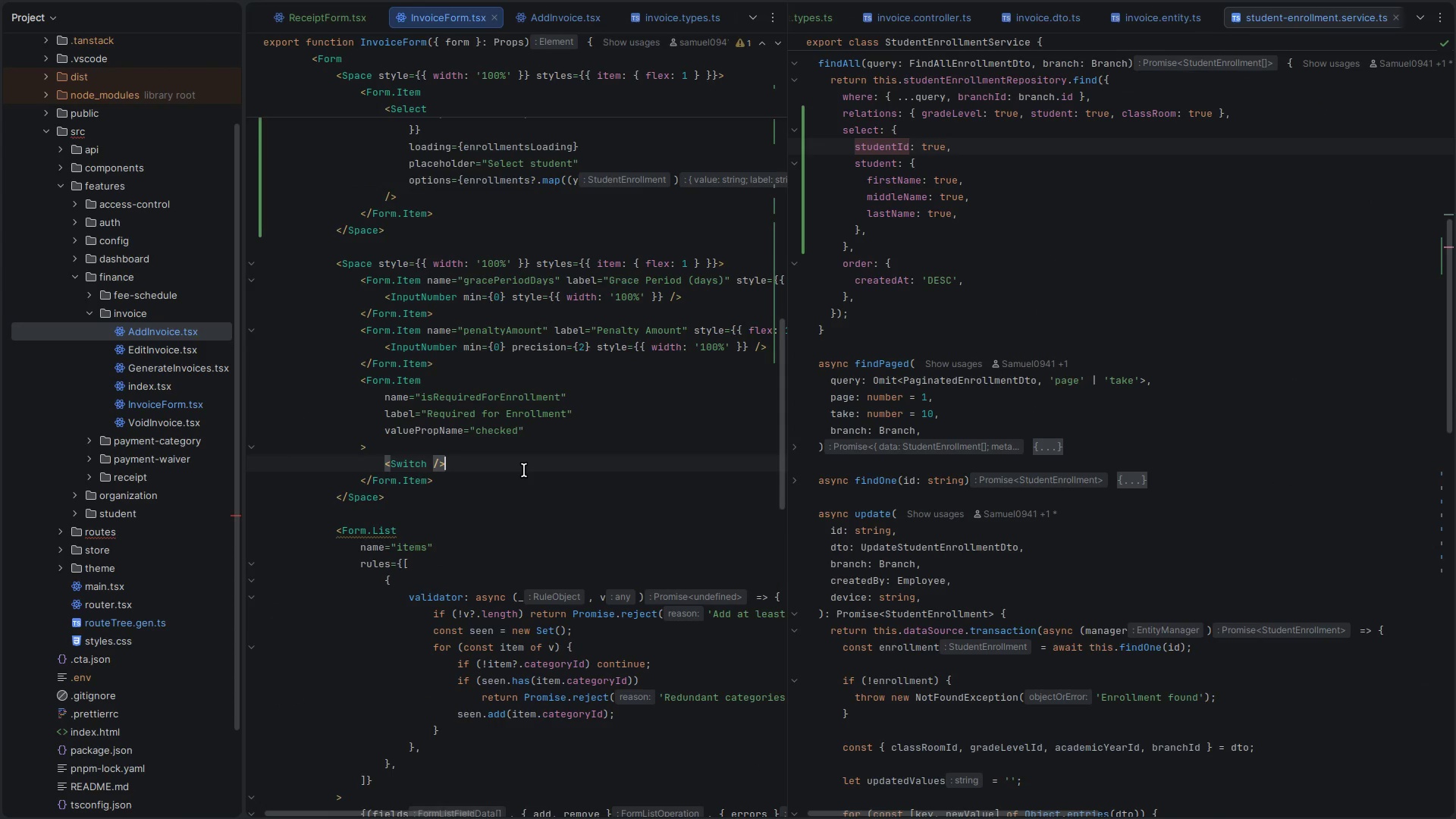 
key(Control+B)
 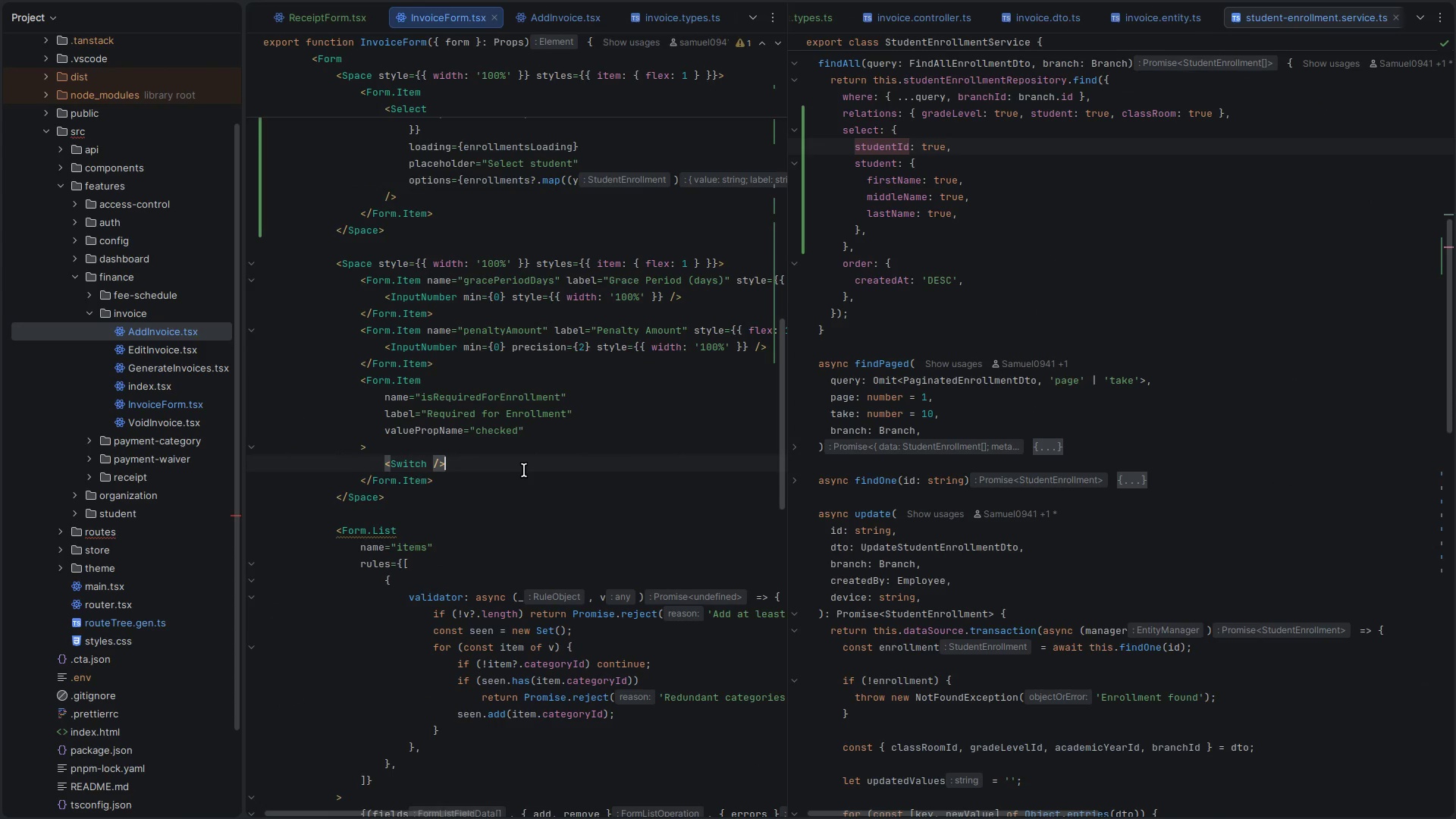 
key(Control+B)
 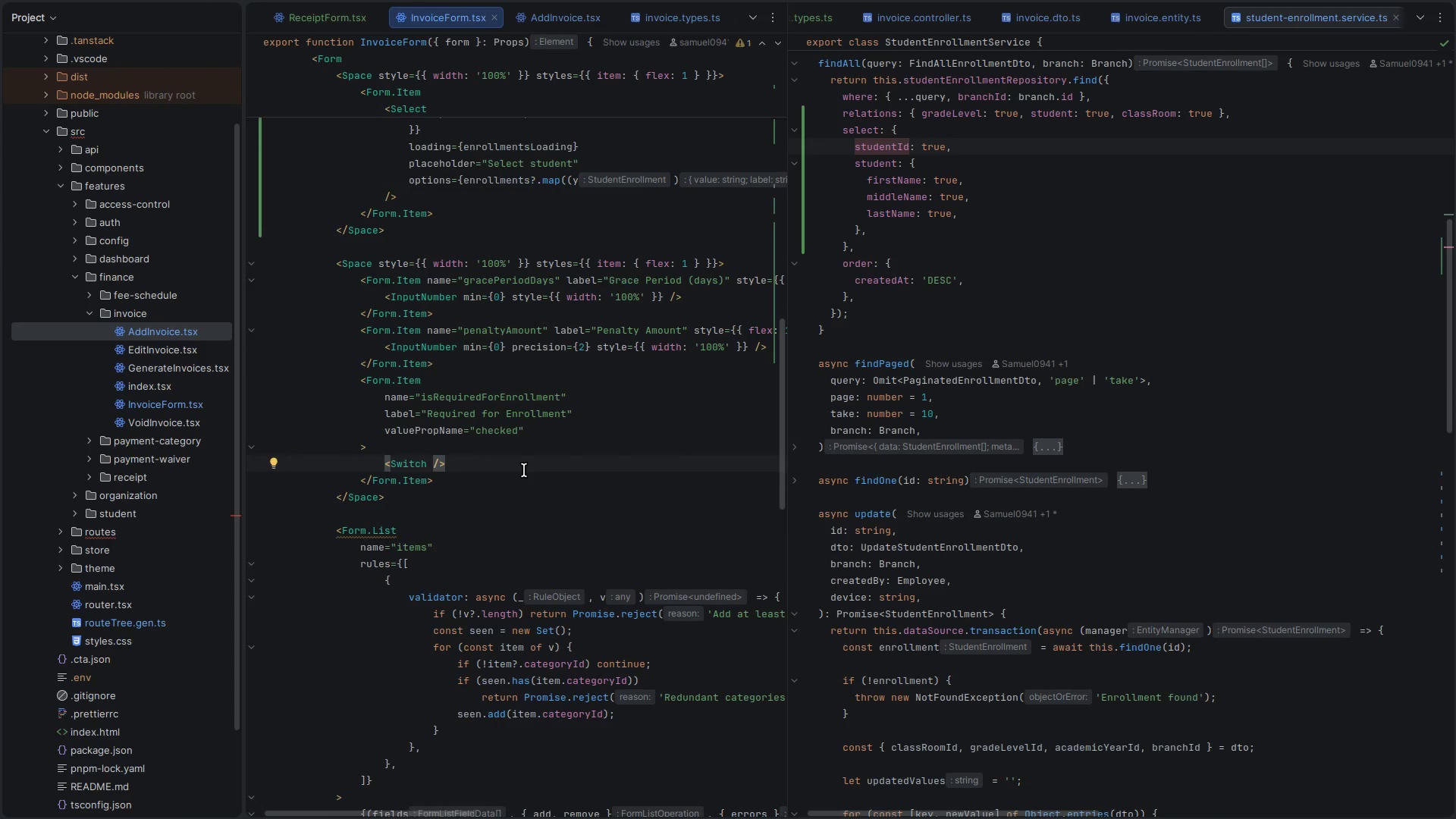 
key(Control+B)
 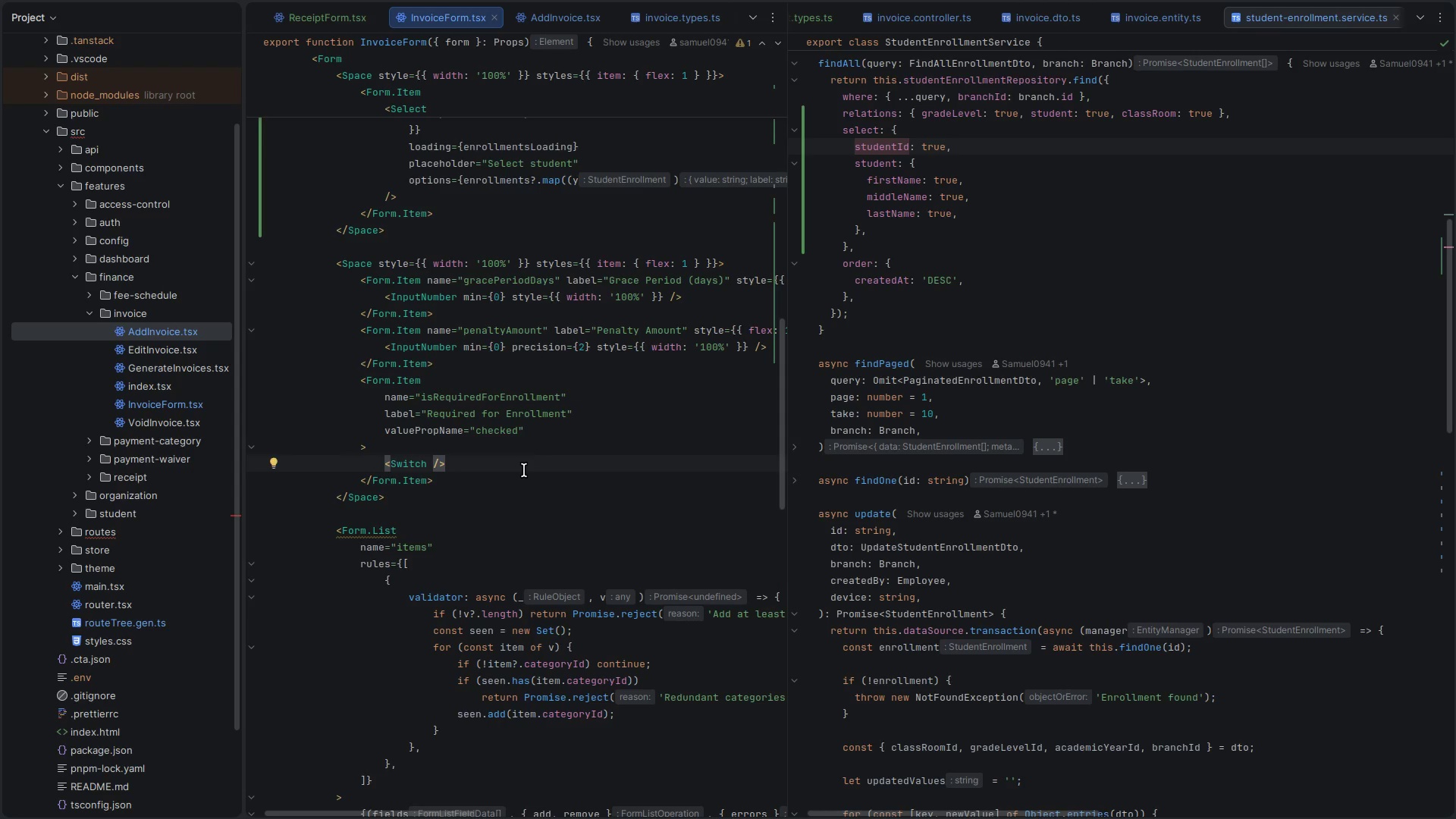 
hold_key(key=ControlLeft, duration=0.56)
 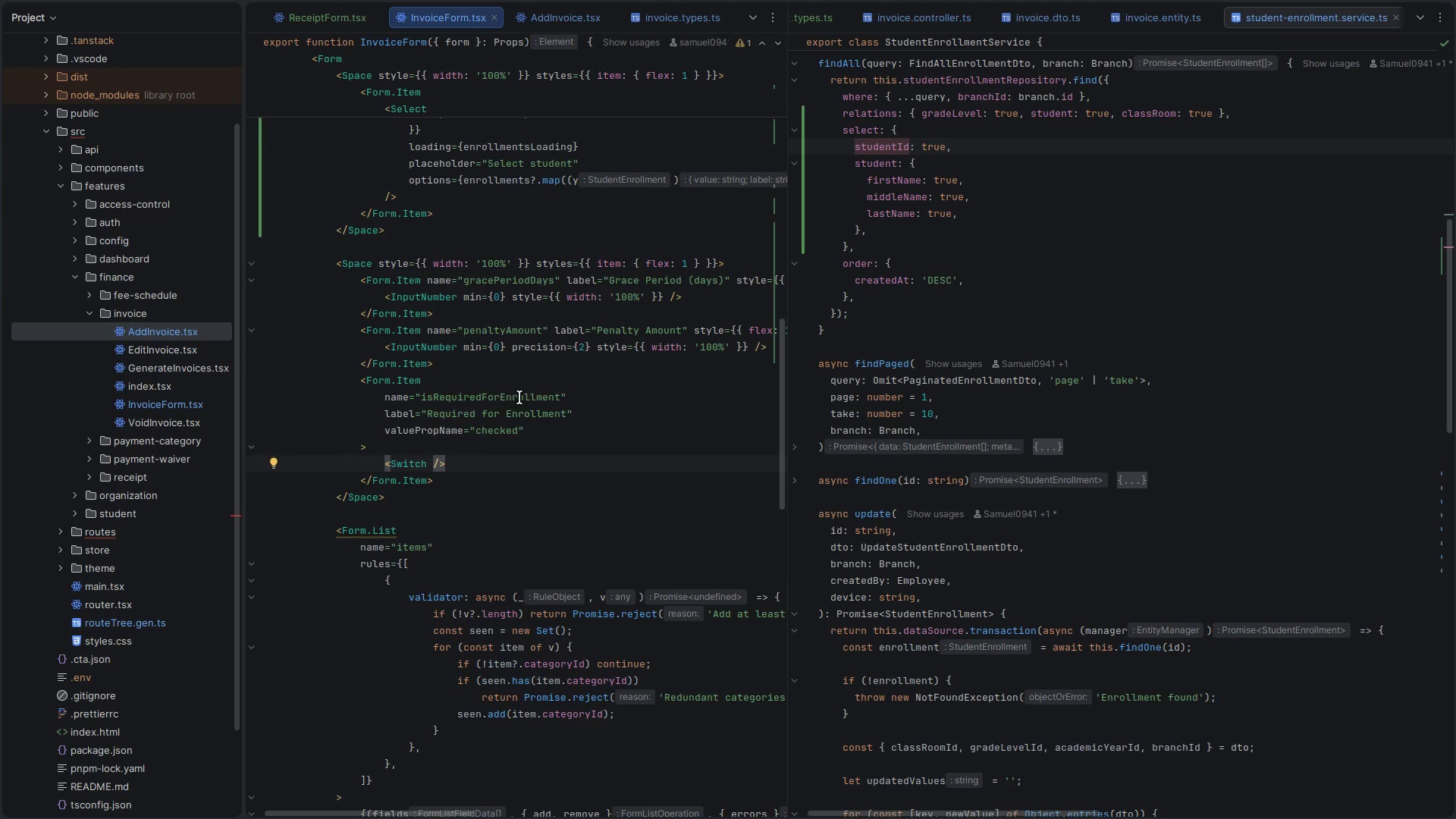 
left_click([533, 397])
 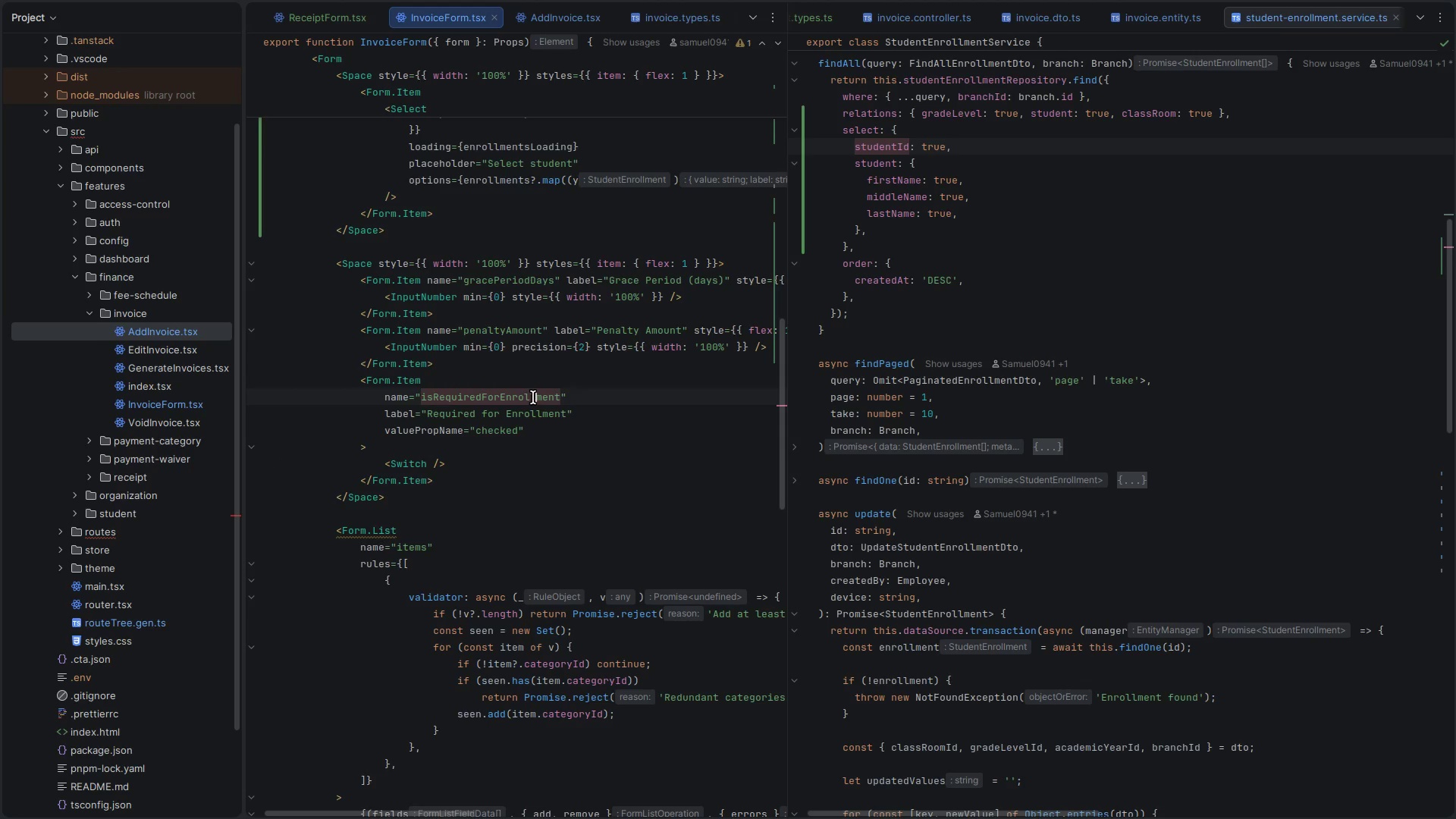 
key(Escape)
 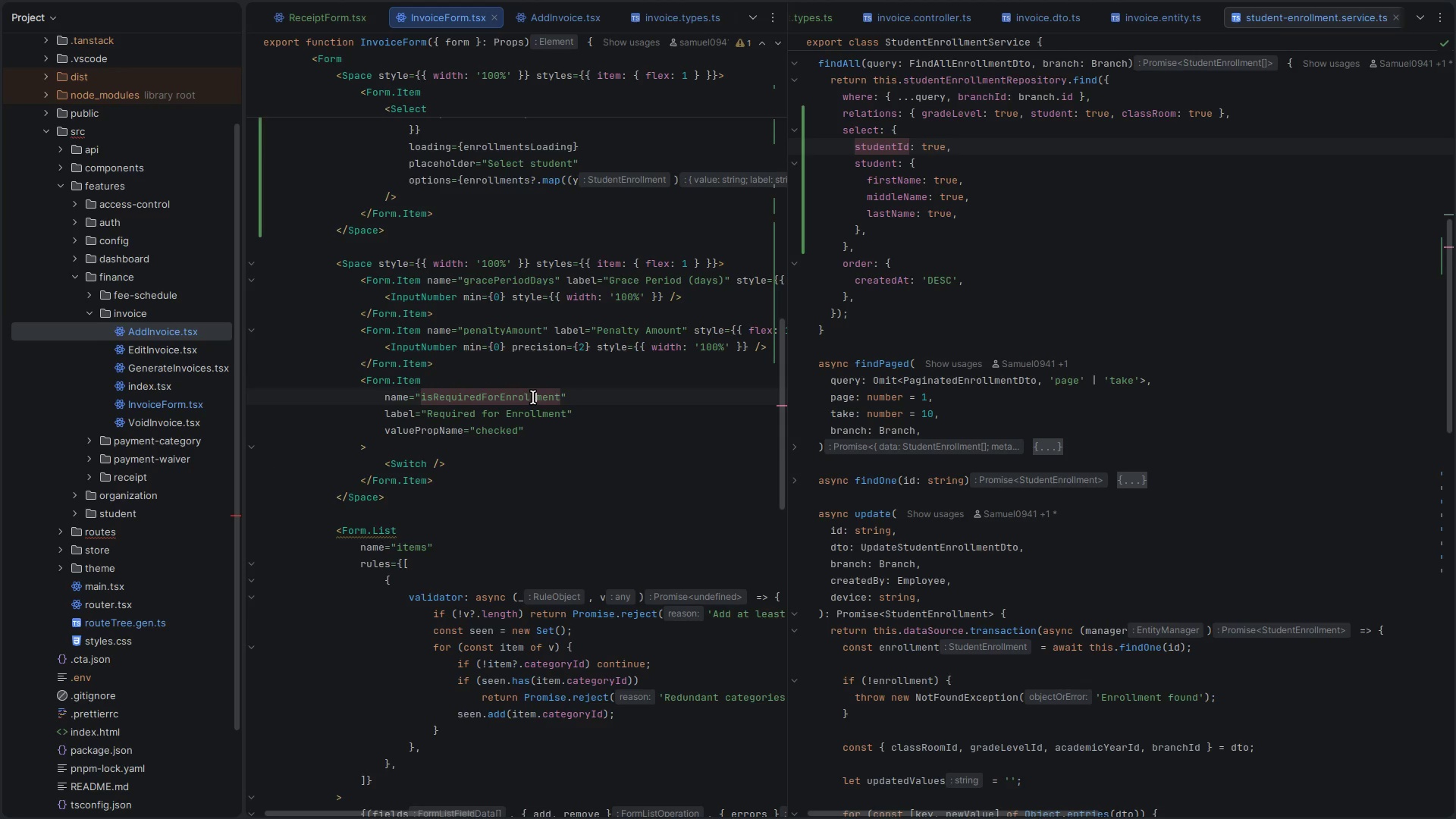 
key(Escape)
 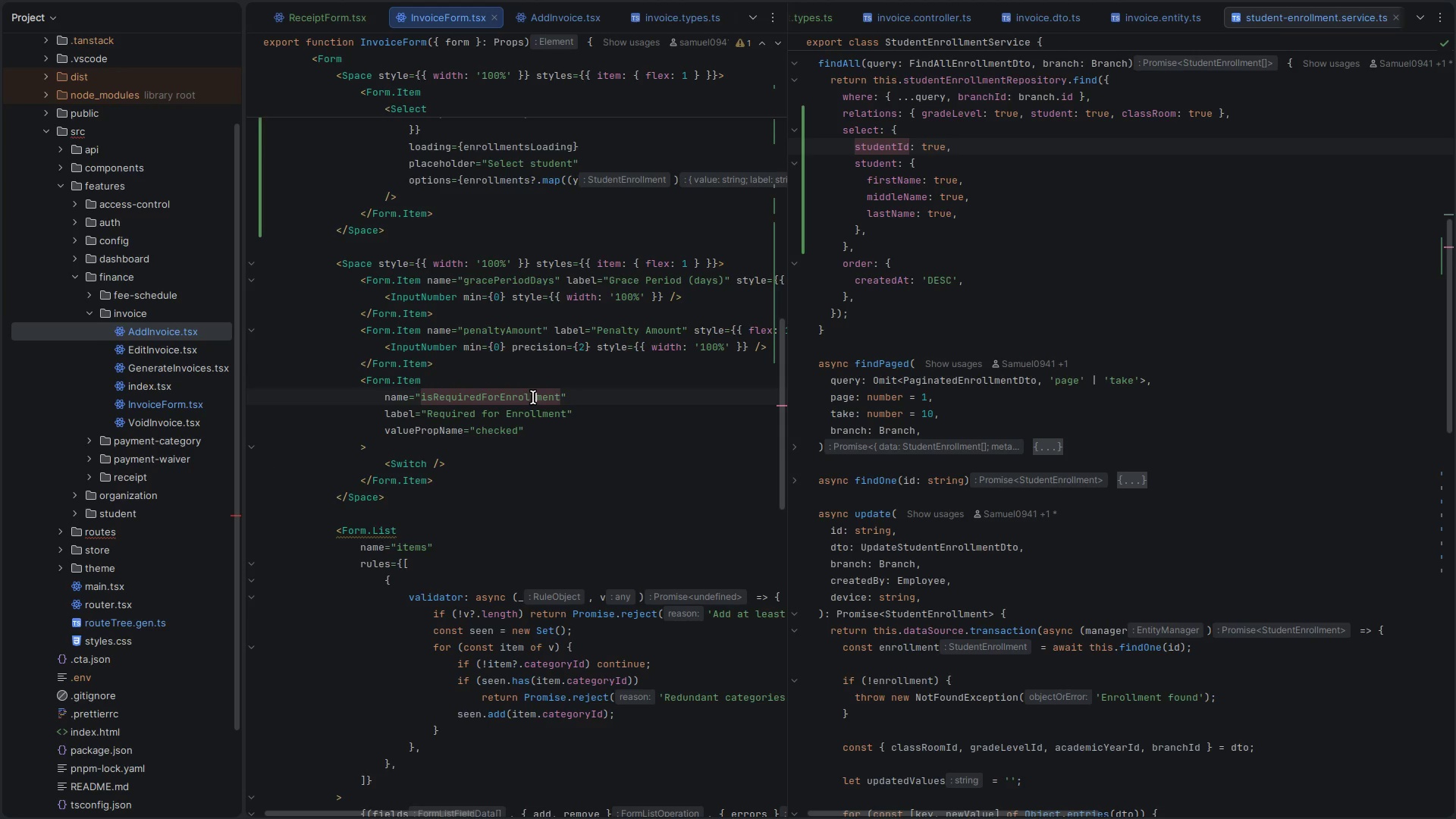 
key(Escape)
 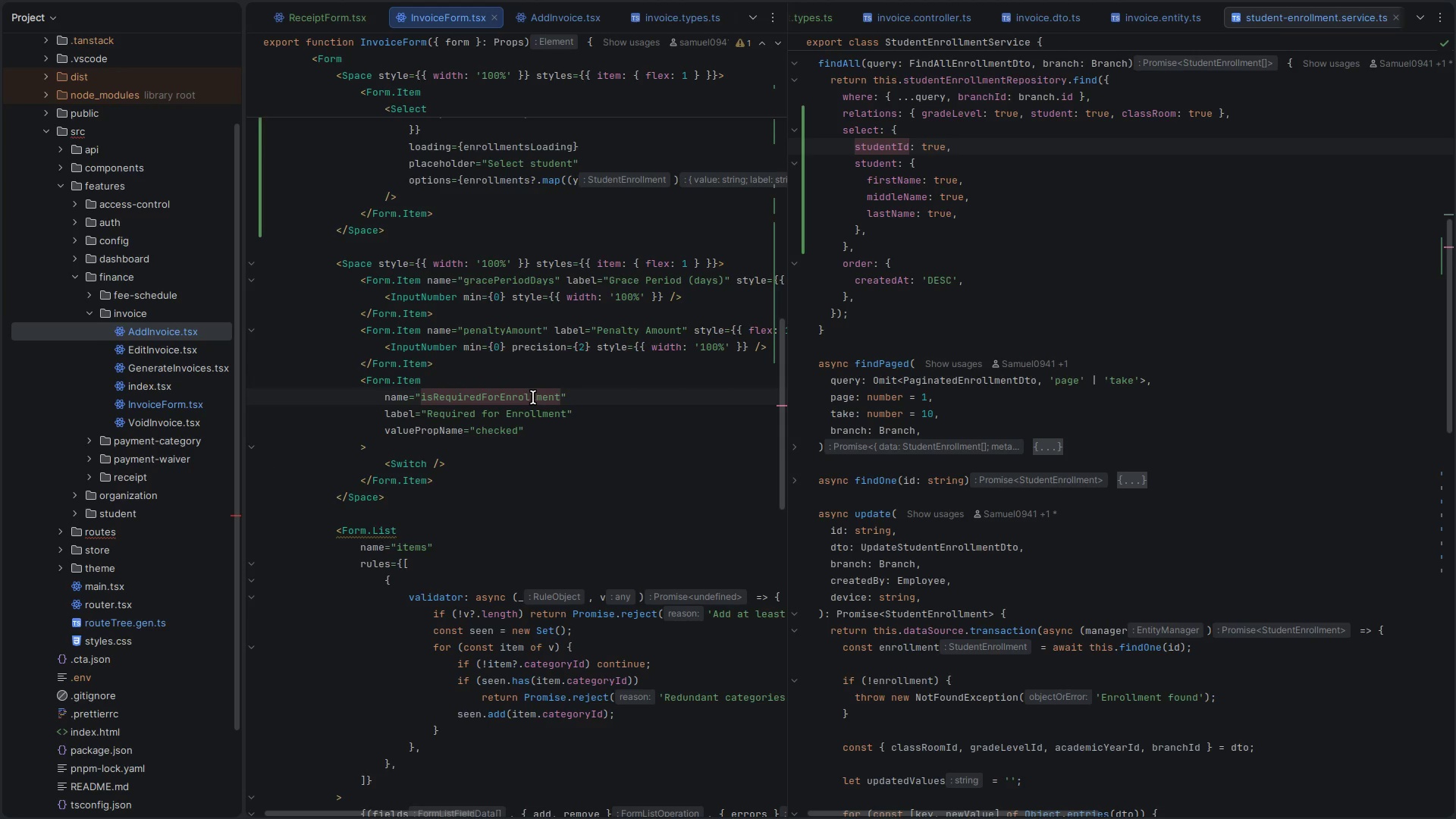 
key(Alt+Control+B)
 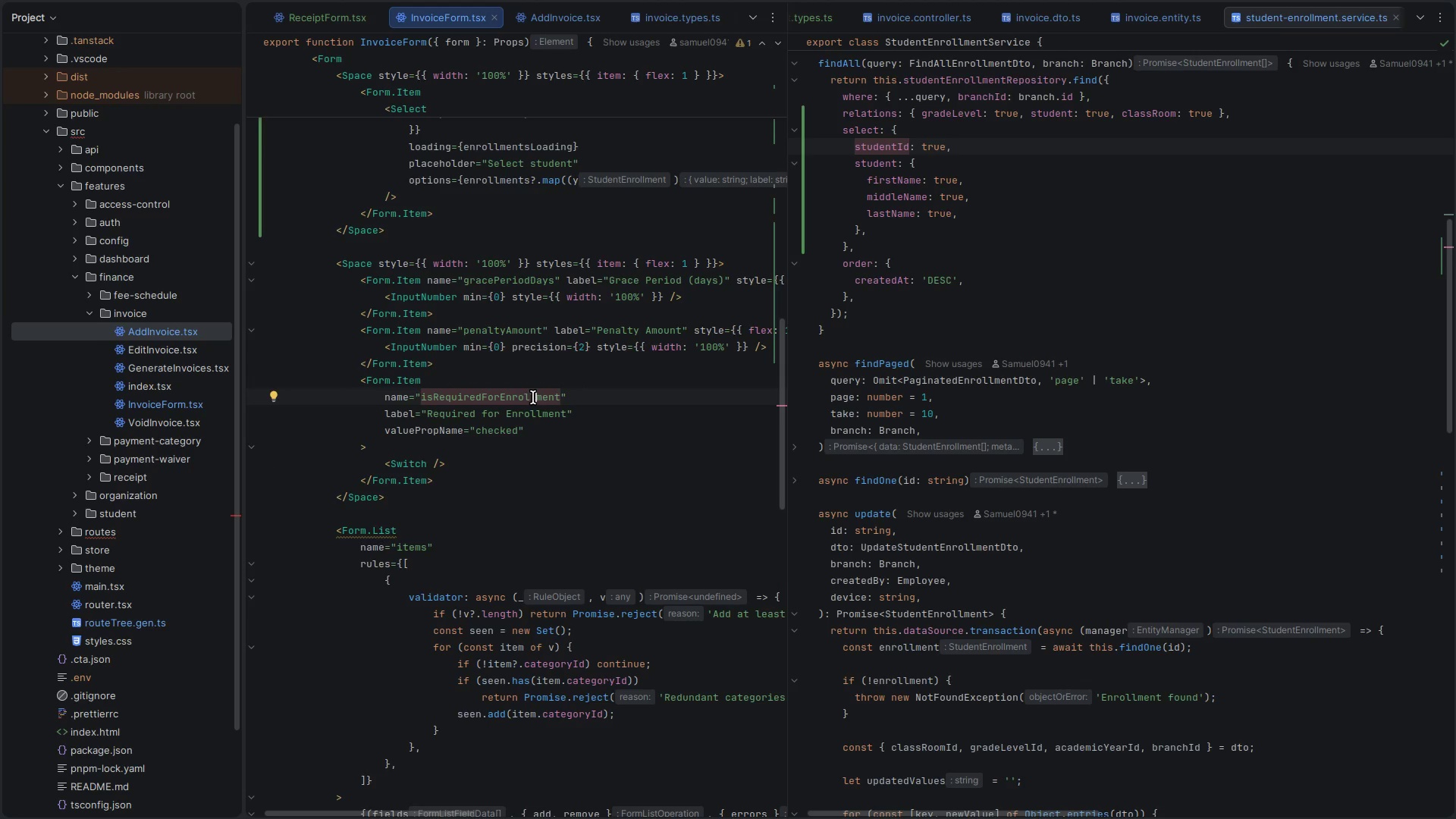 
key(Alt+Control+B)
 